 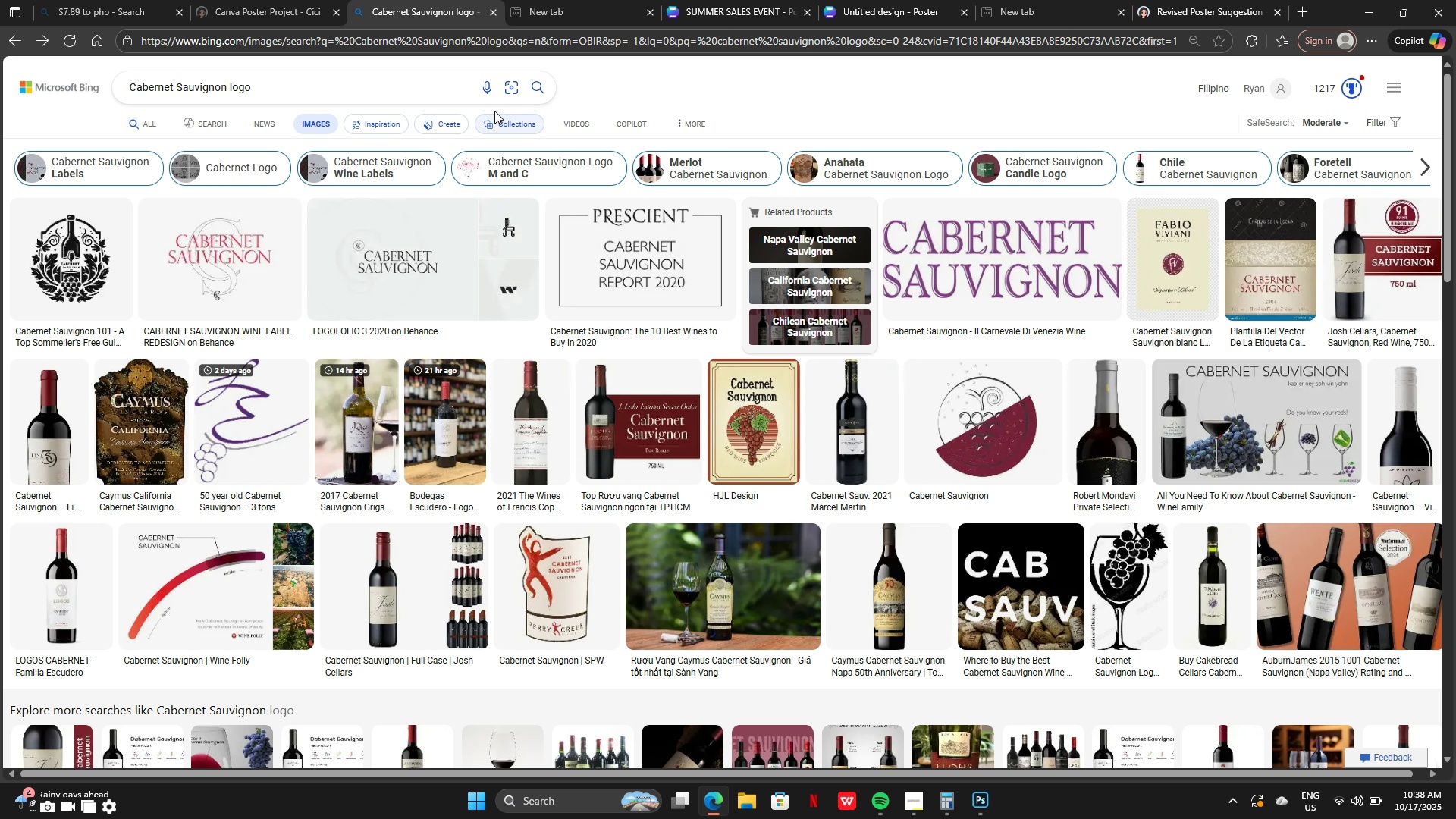 
left_click([463, 86])
 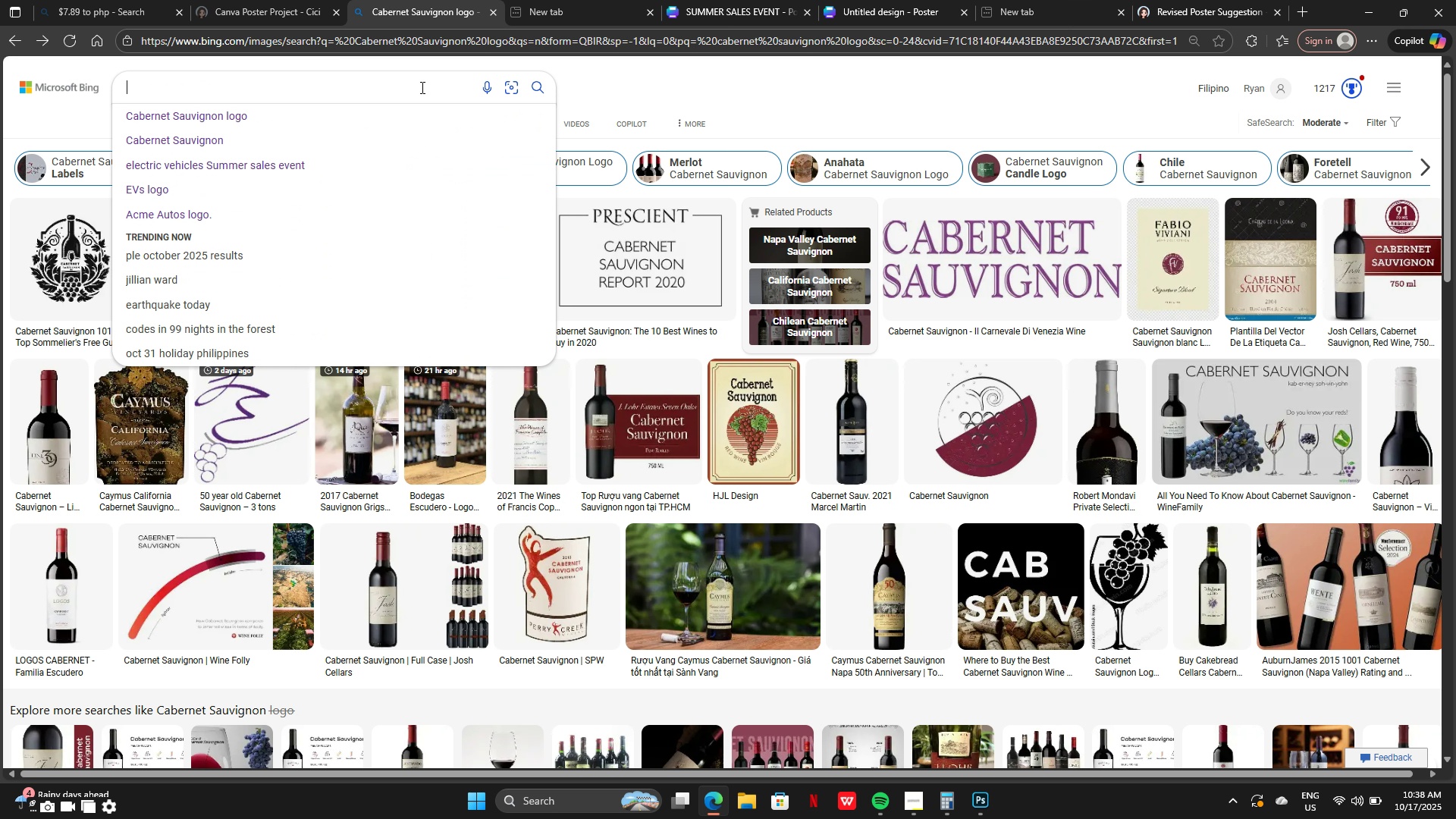 
type(sunset vibes)
 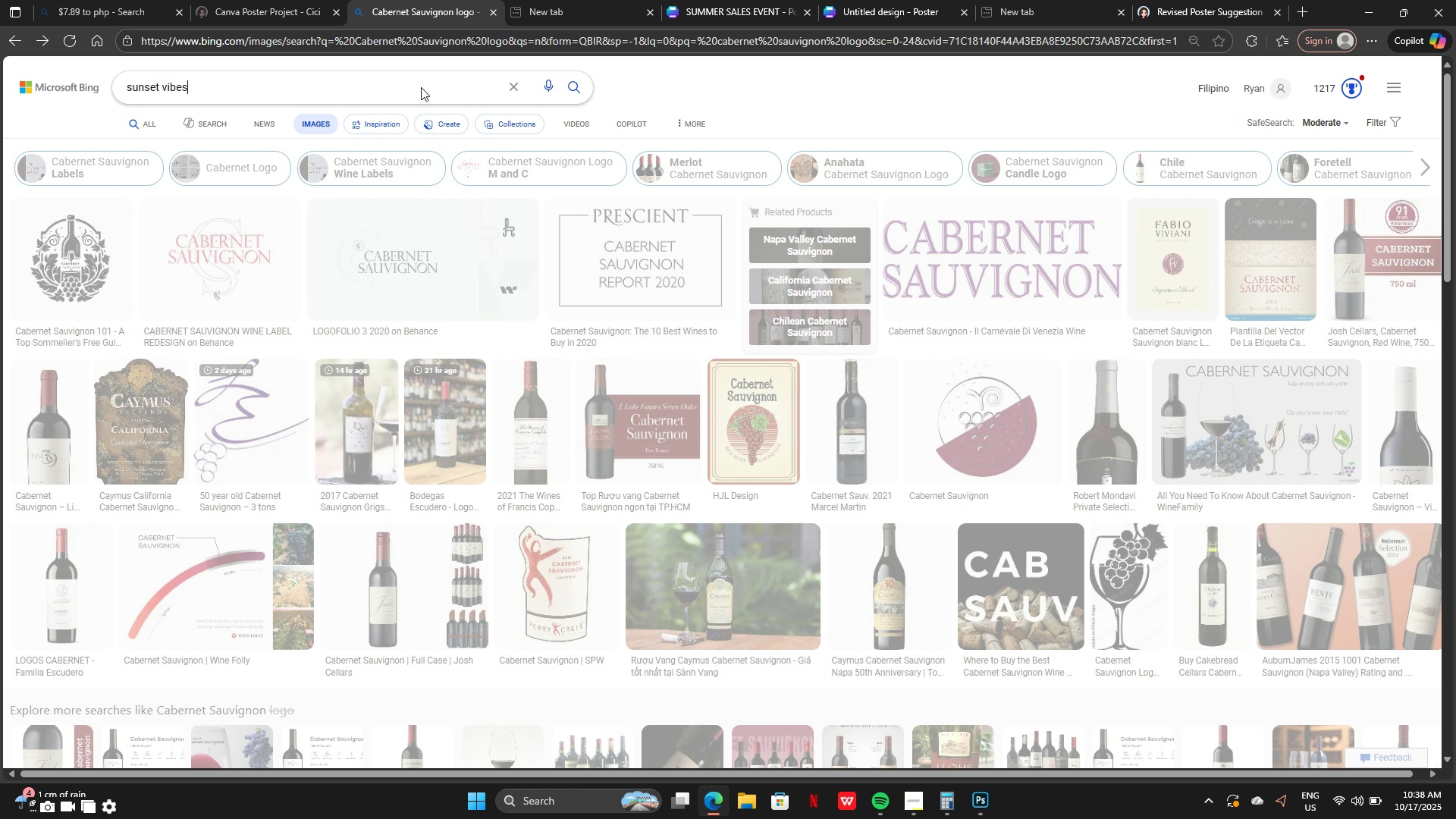 
key(Enter)
 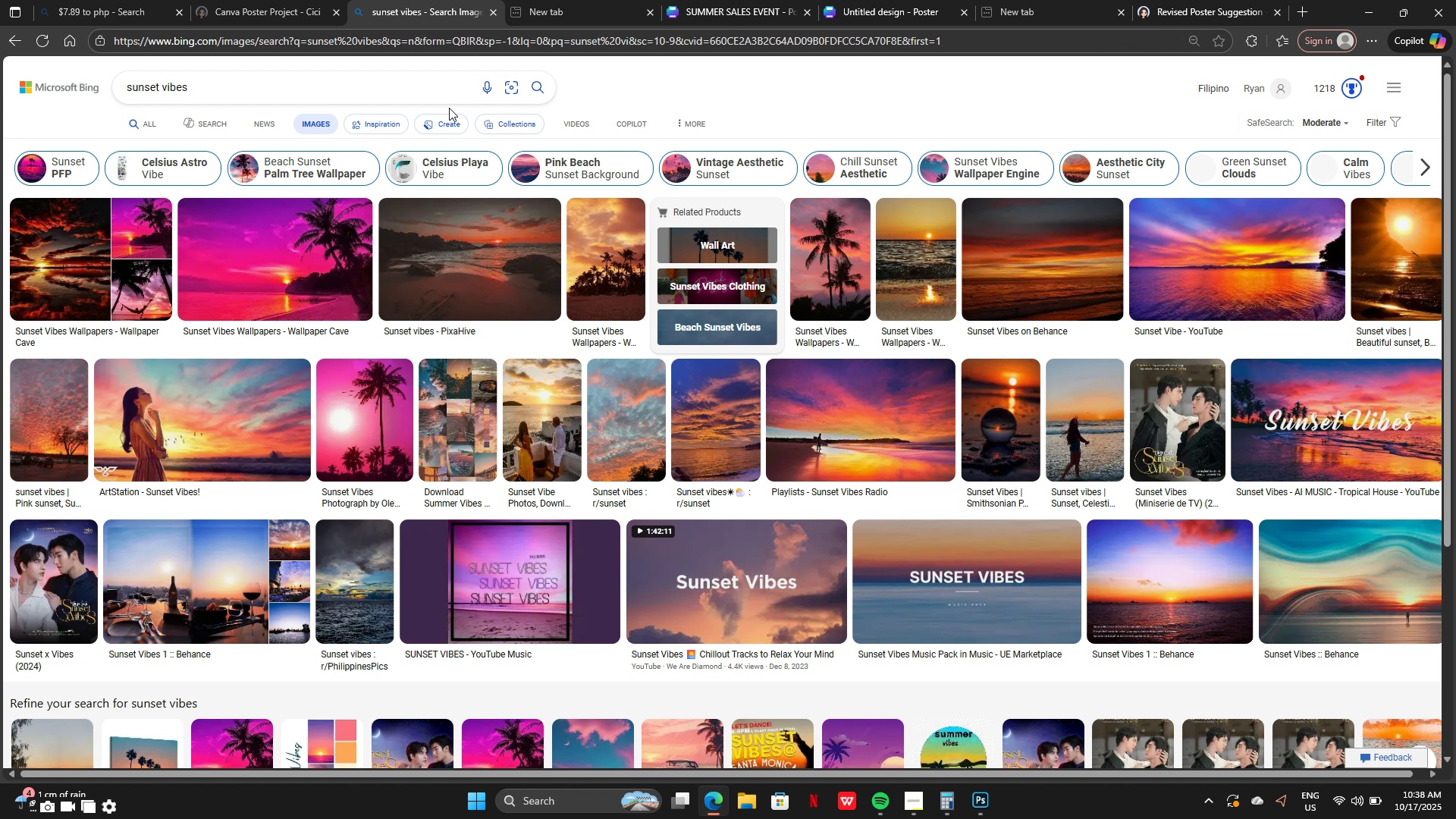 
mouse_move([434, 108])
 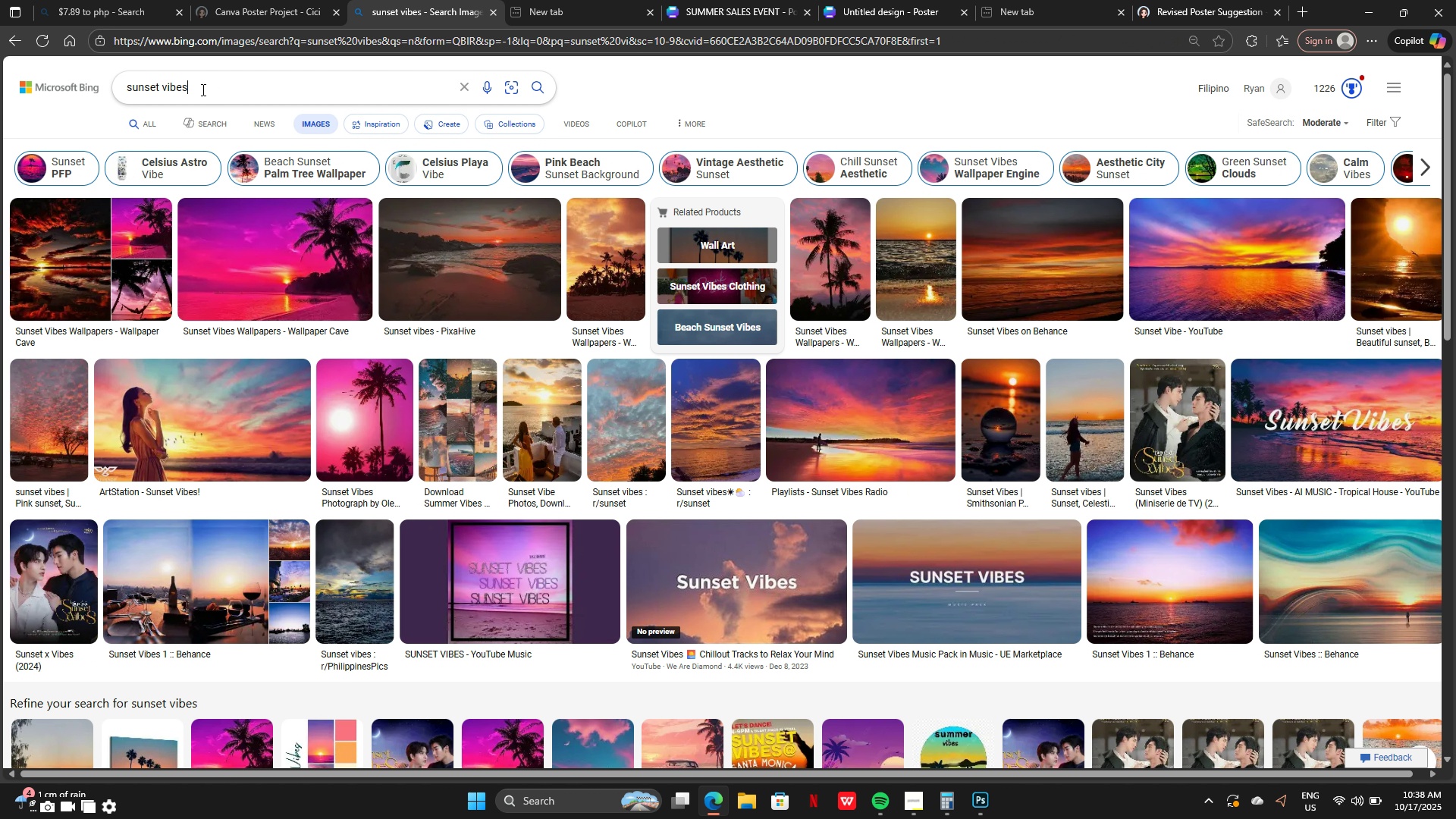 
left_click([202, 89])
 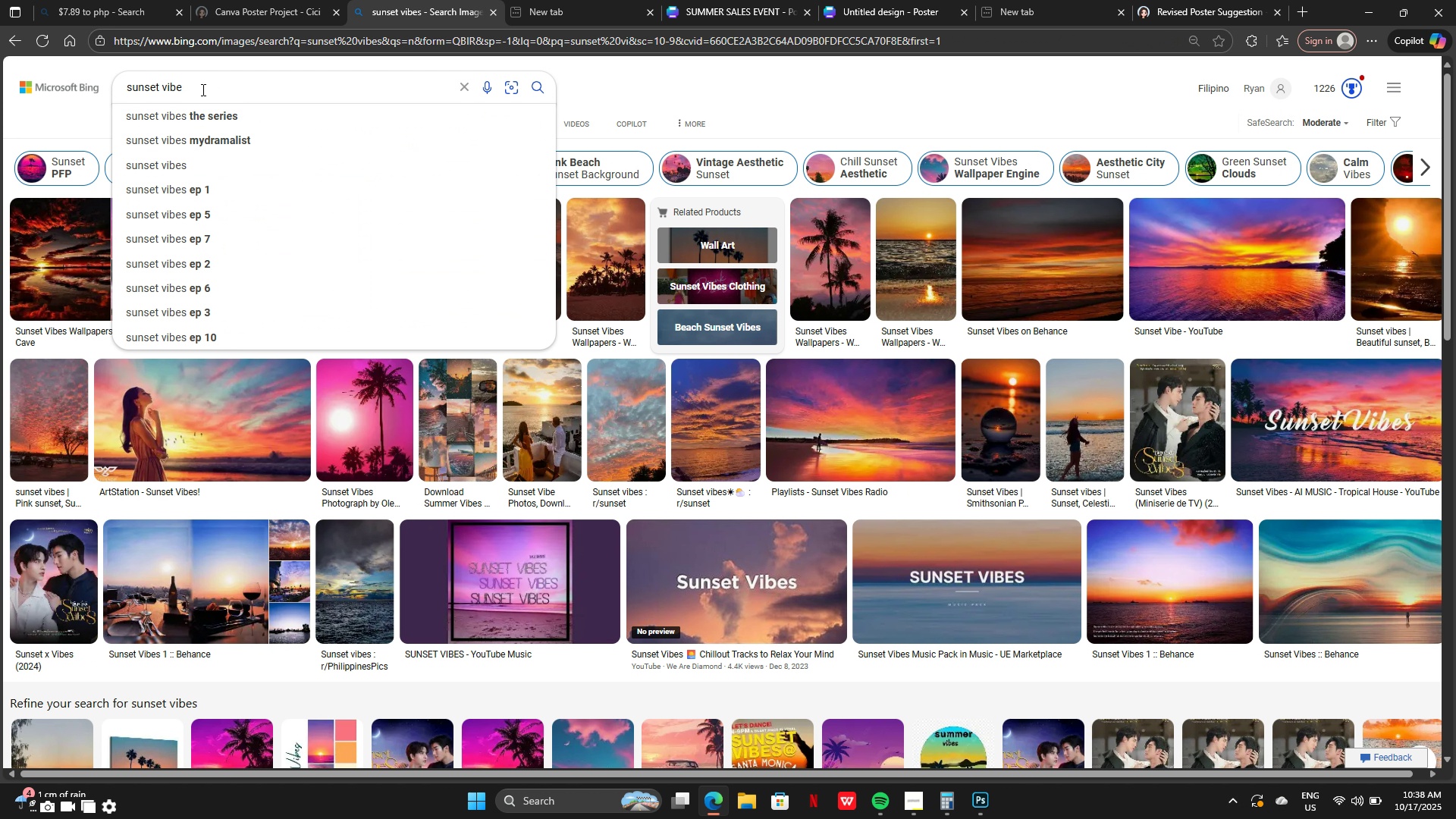 
key(Backspace)
key(Backspace)
key(Backspace)
type(nr)
key(Backspace)
type(es)
 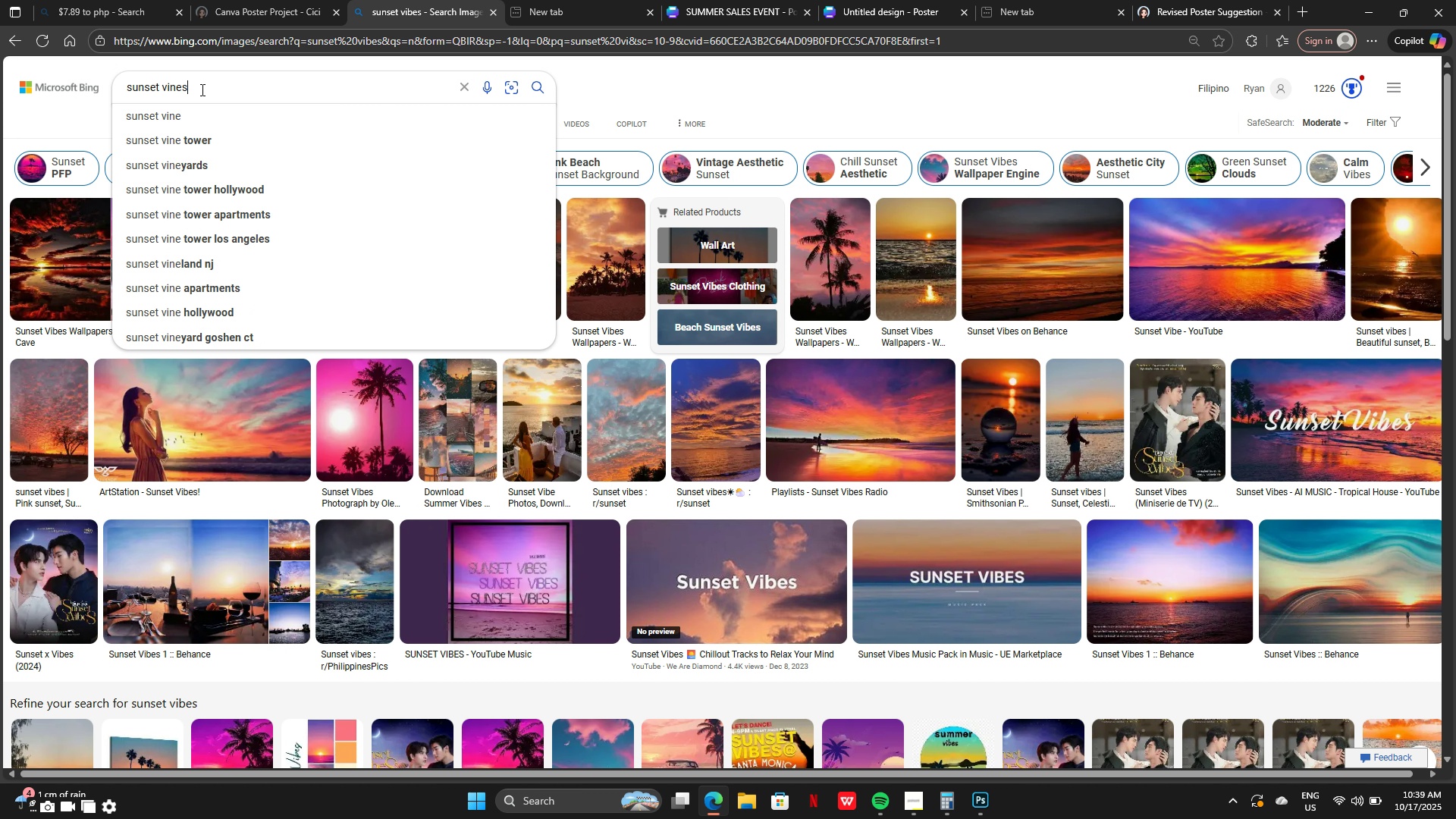 
key(Enter)
 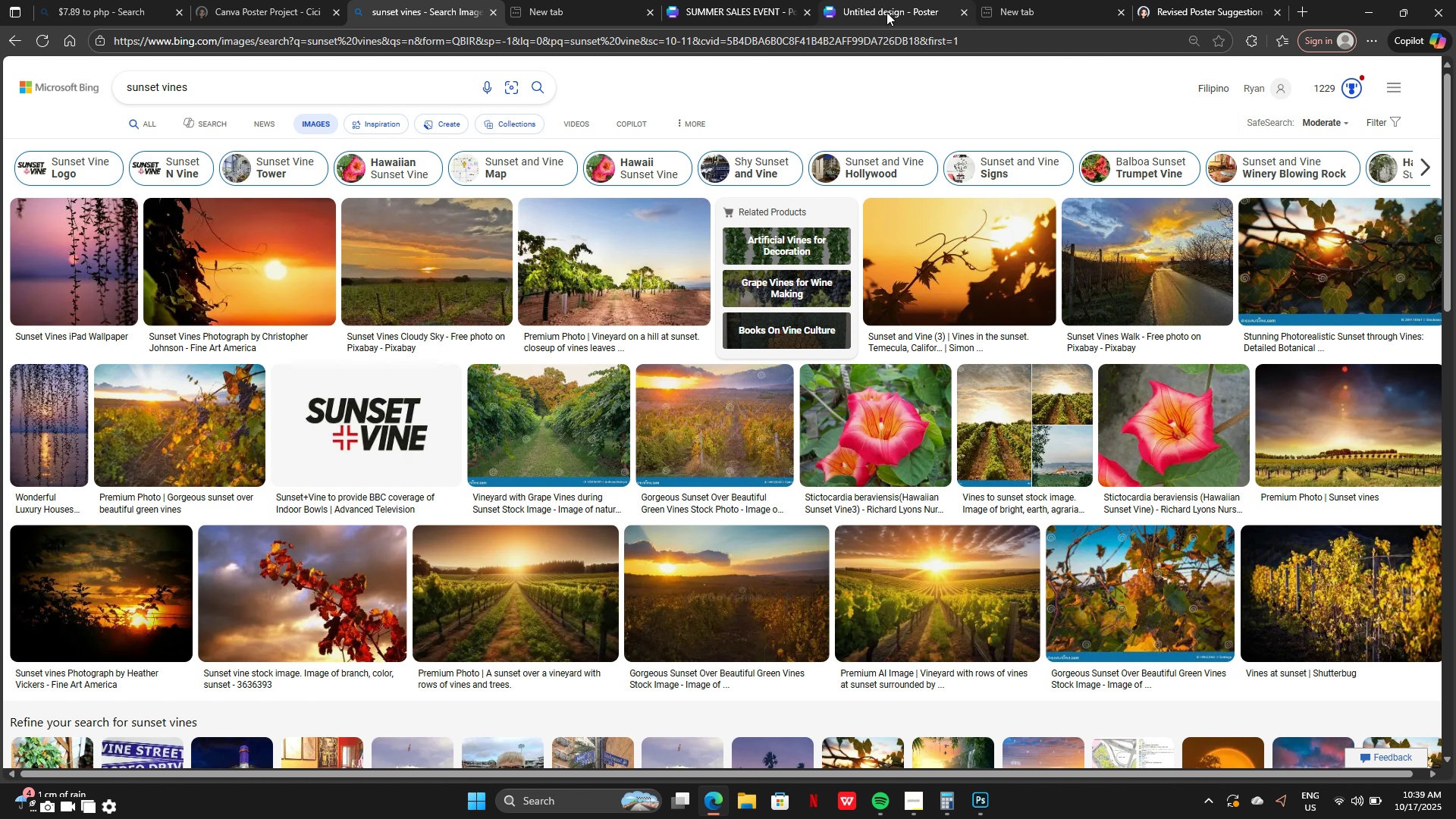 
wait(12.97)
 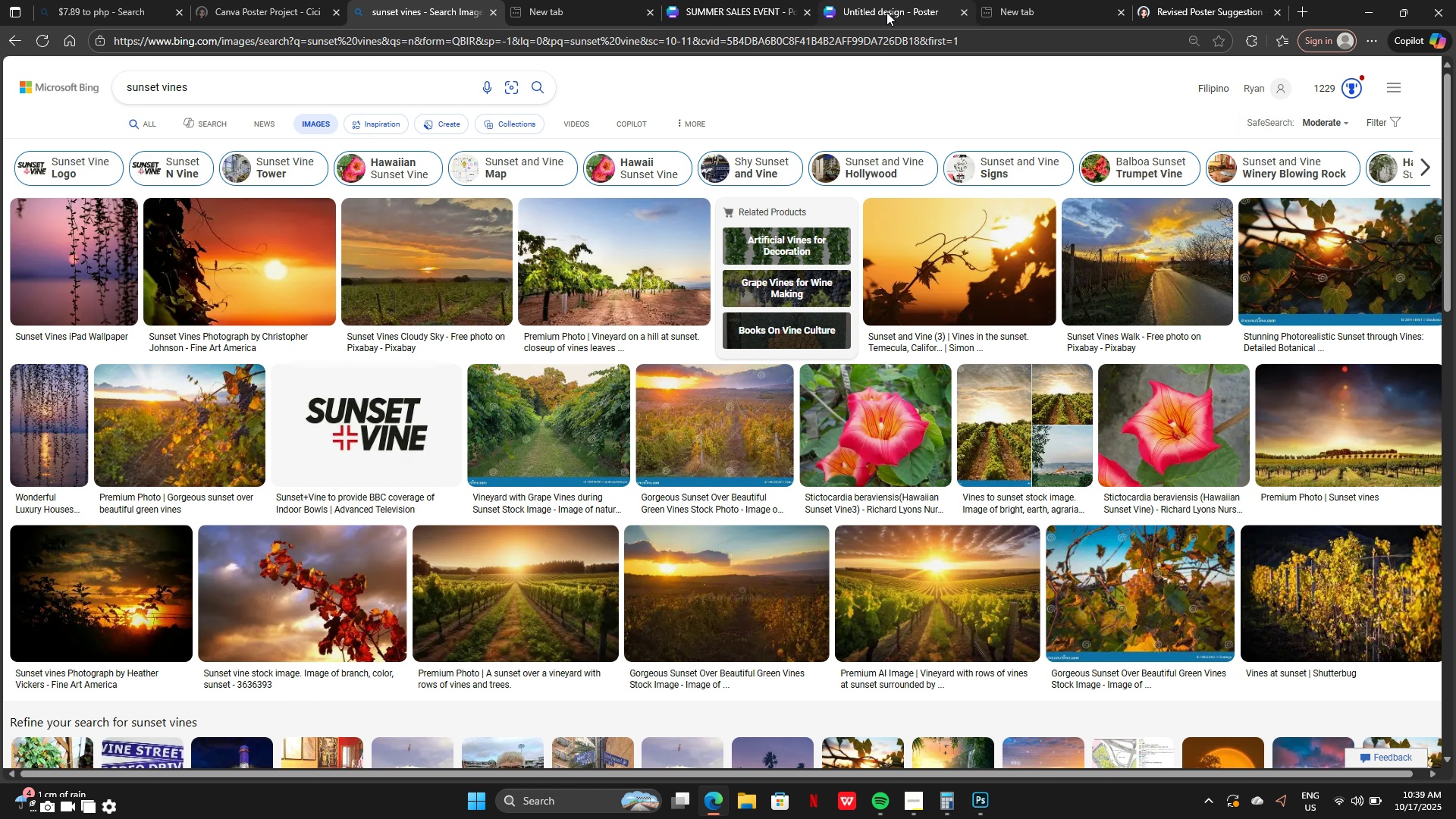 
left_click([872, 5])
 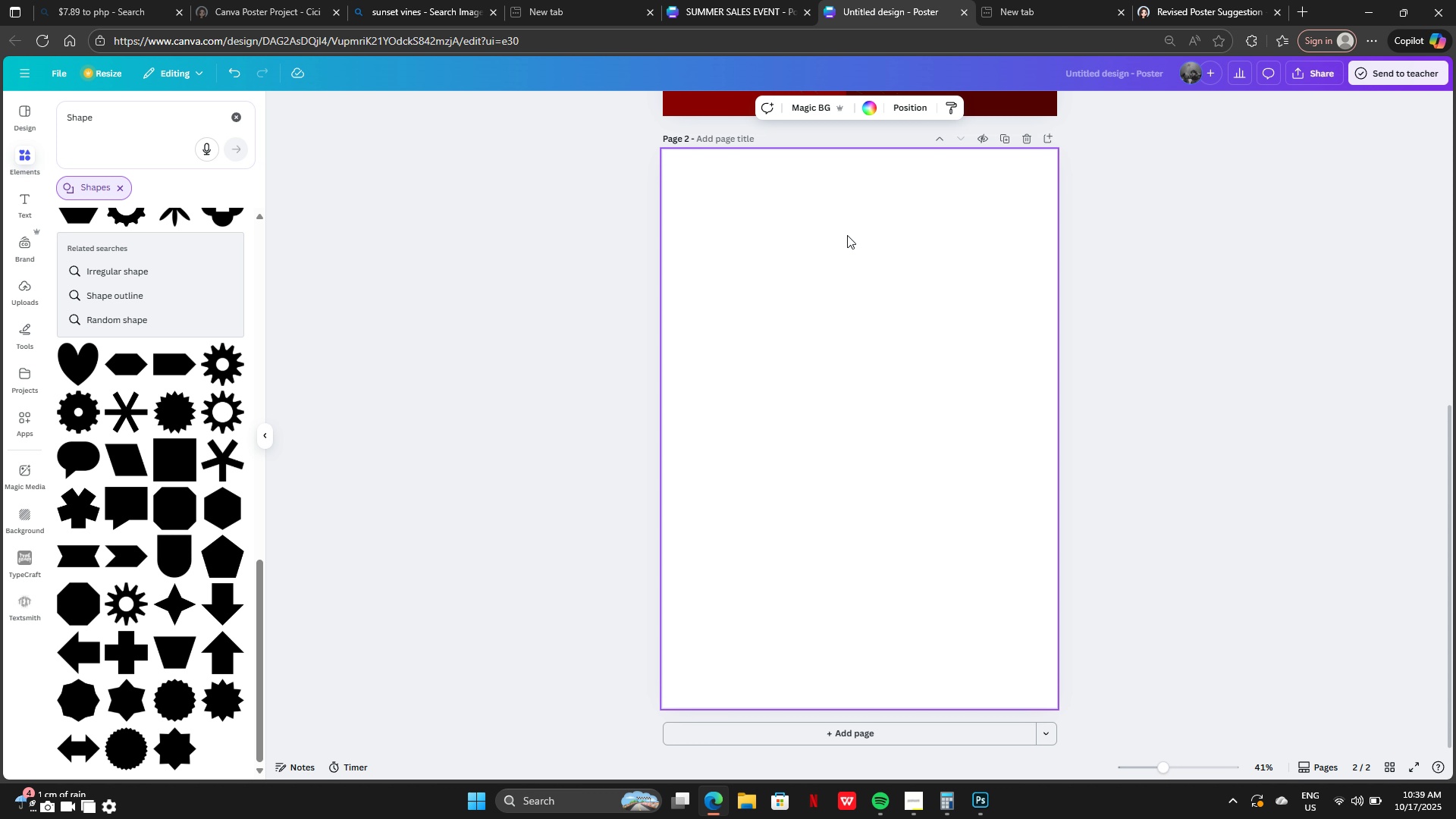 
scroll: coordinate [856, 268], scroll_direction: down, amount: 3.0
 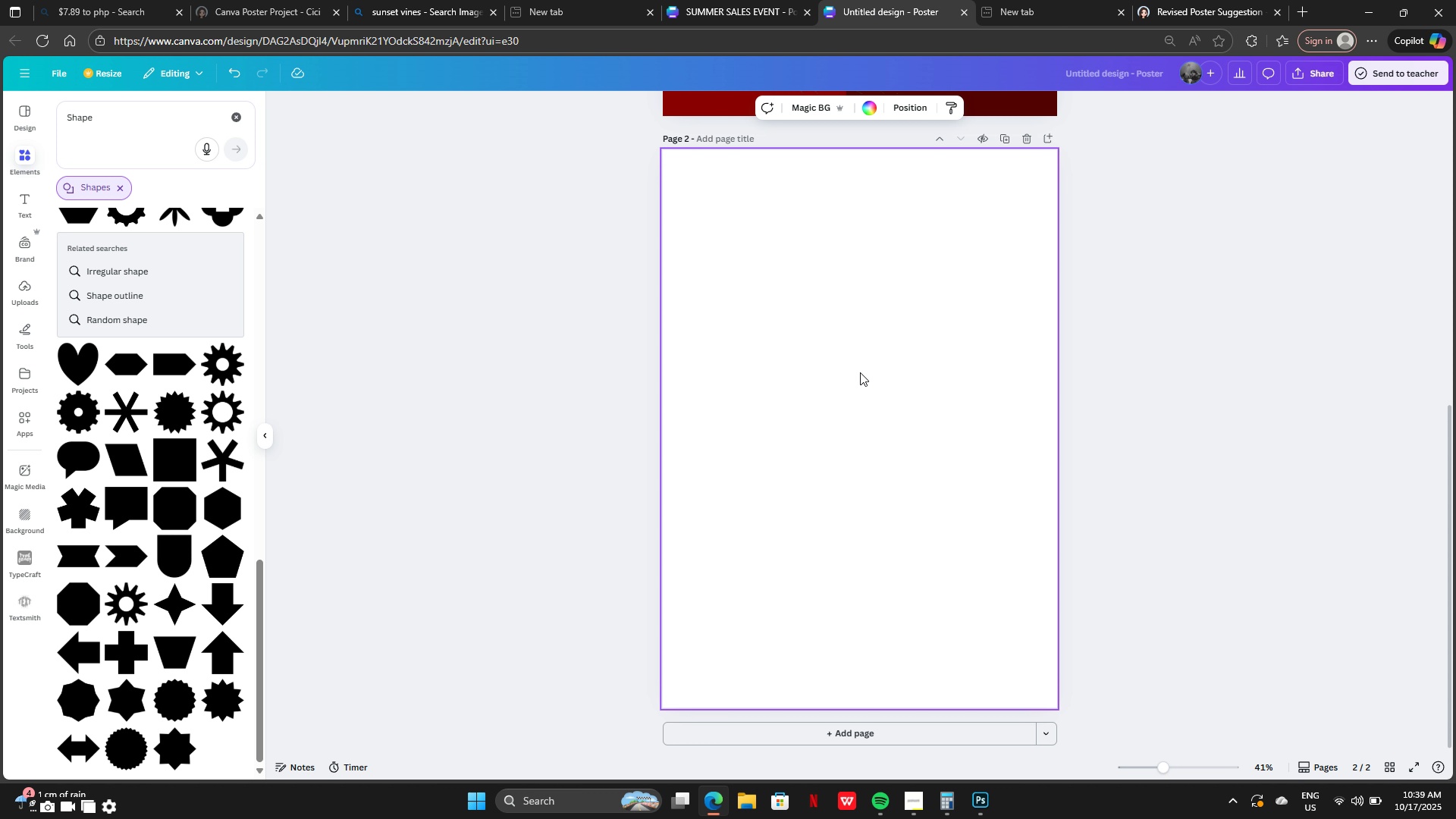 
left_click([860, 372])
 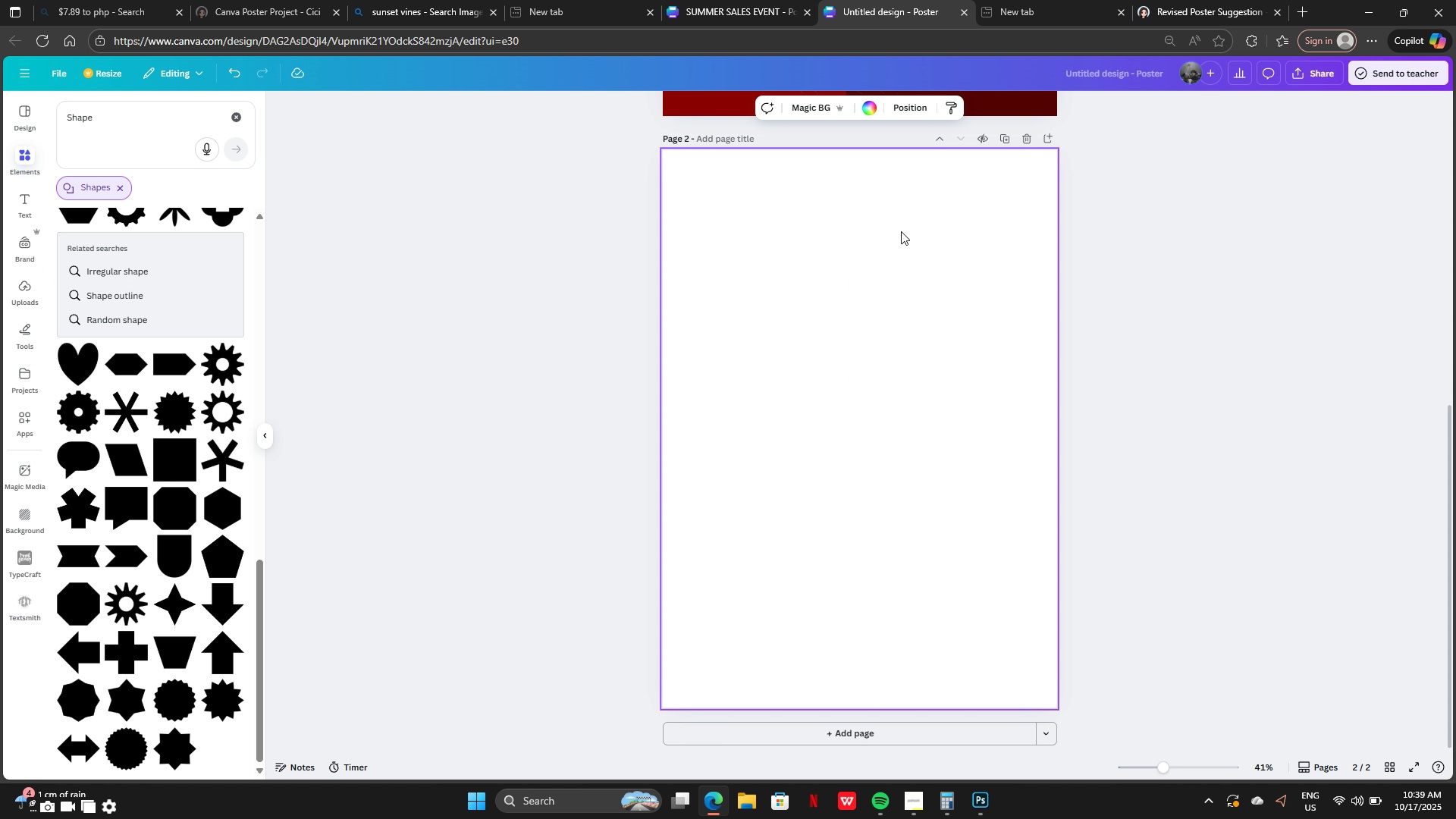 
wait(5.12)
 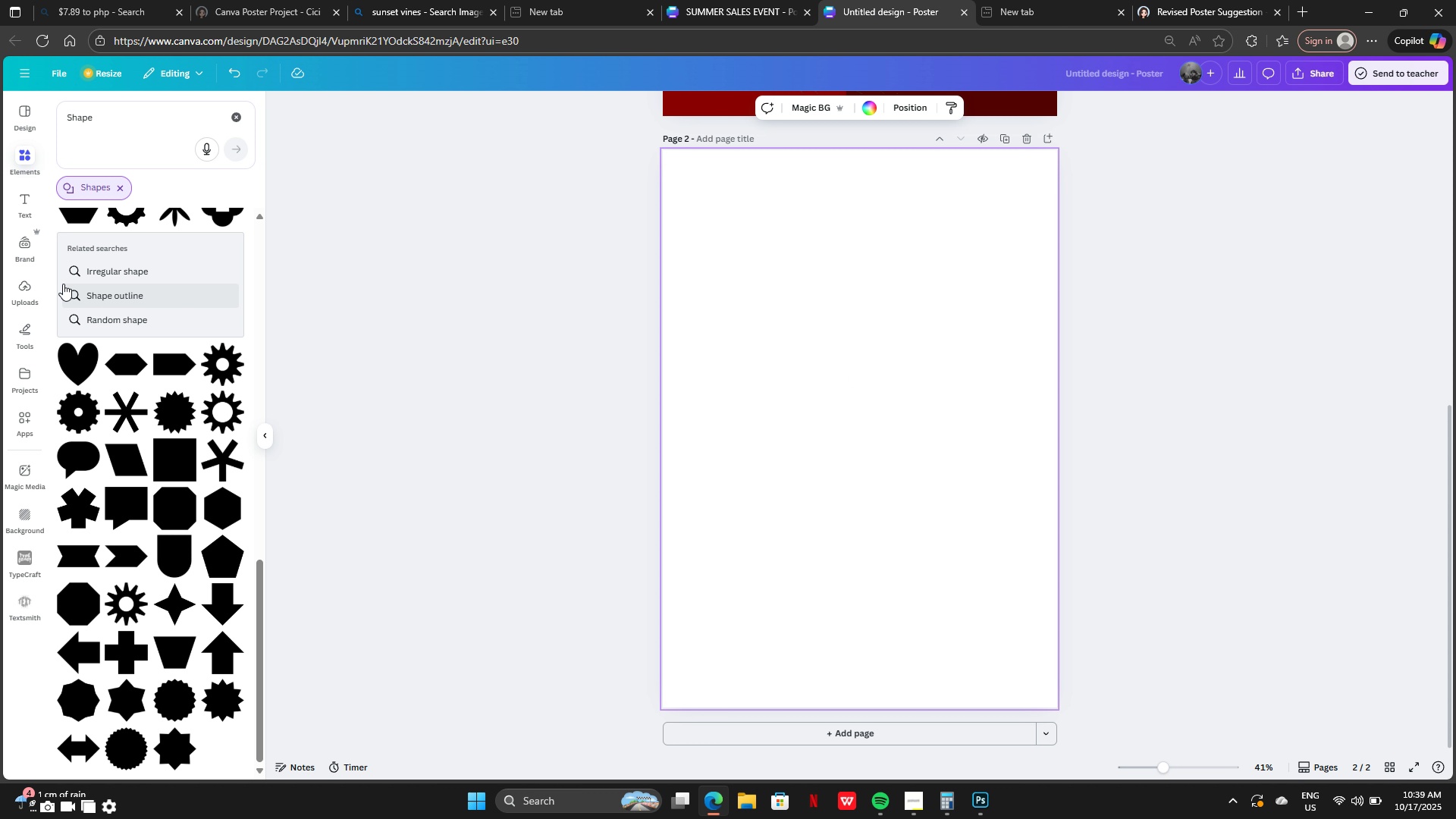 
left_click([909, 461])
 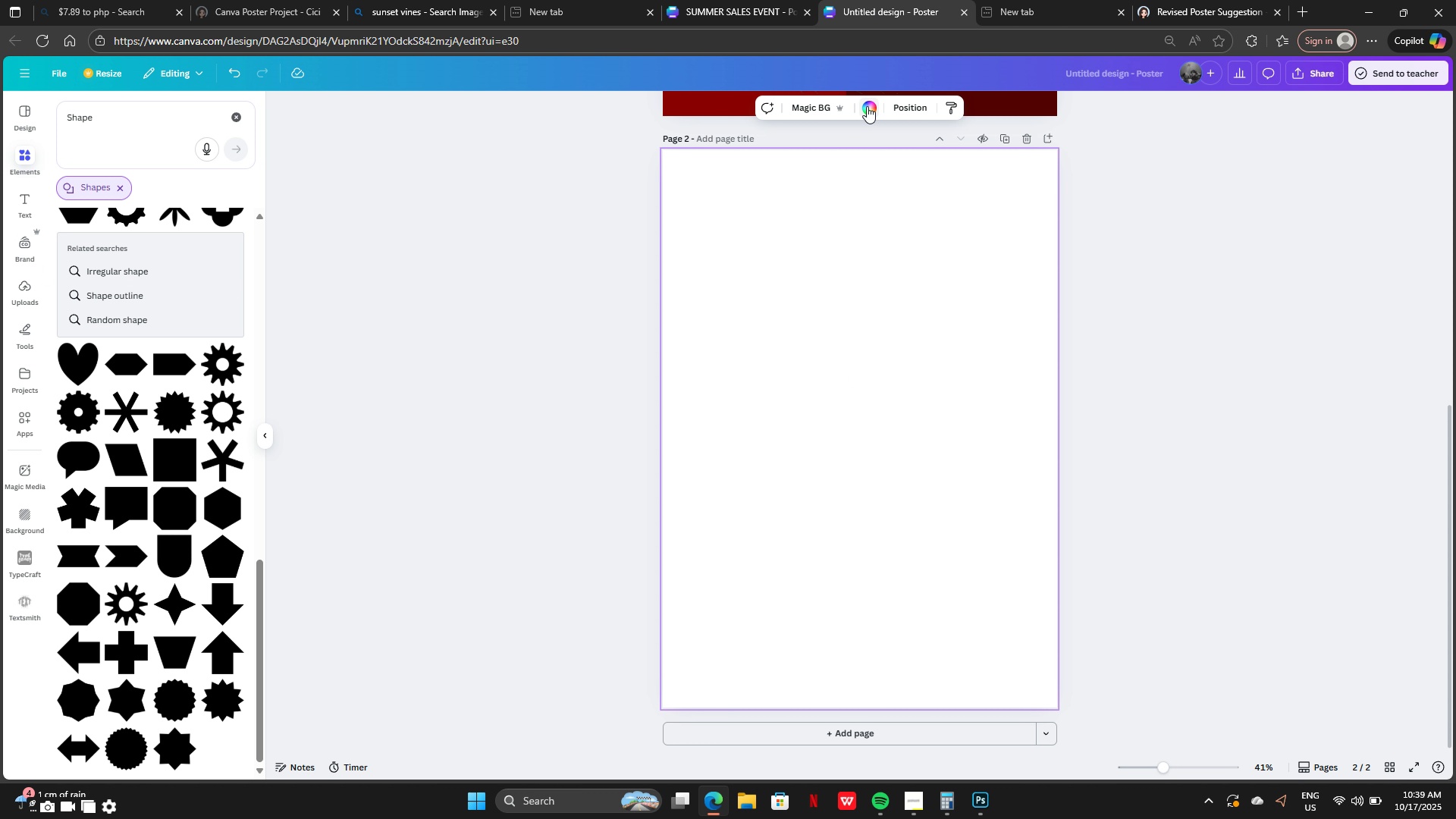 
left_click([867, 106])
 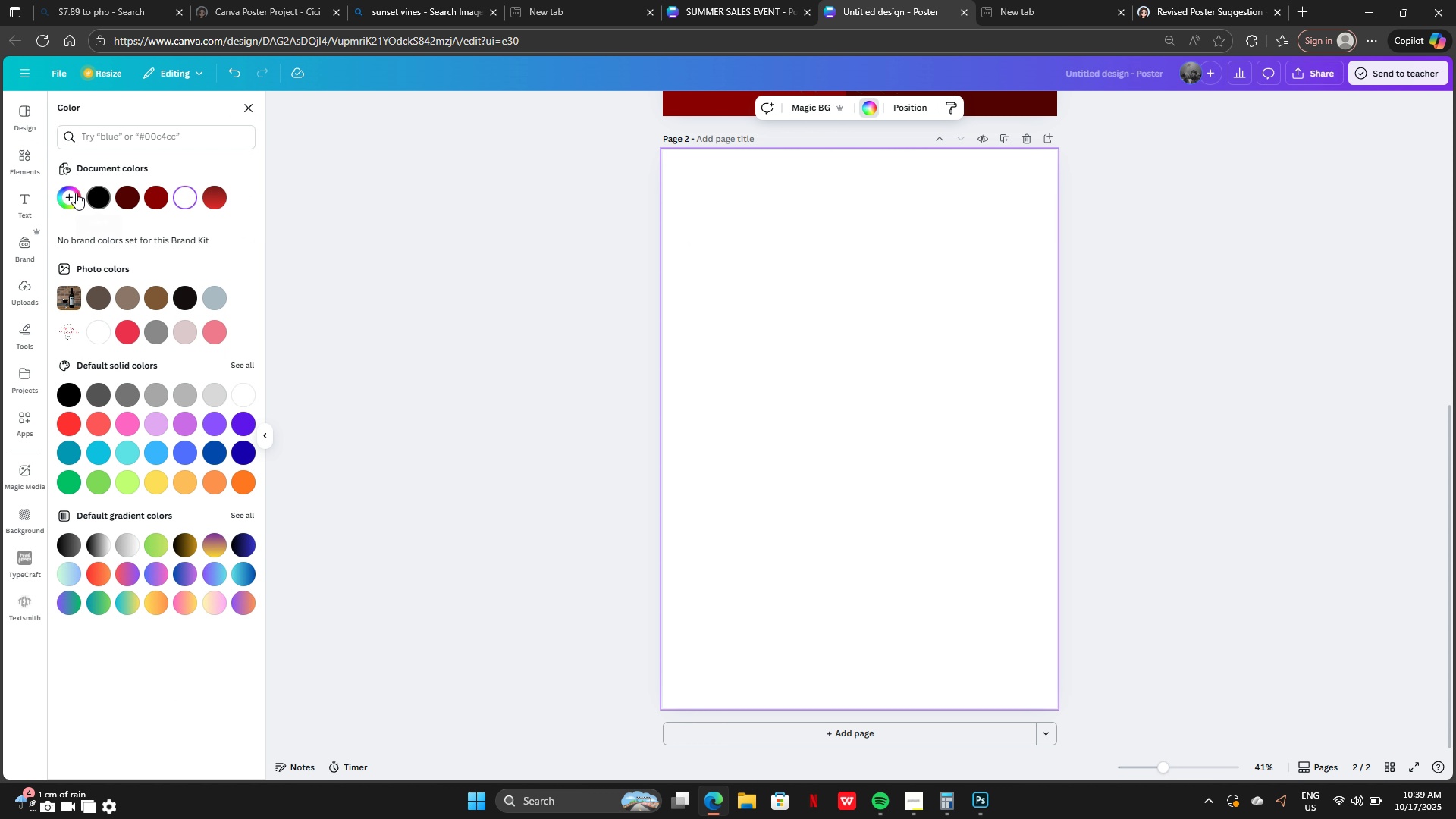 
left_click([69, 190])
 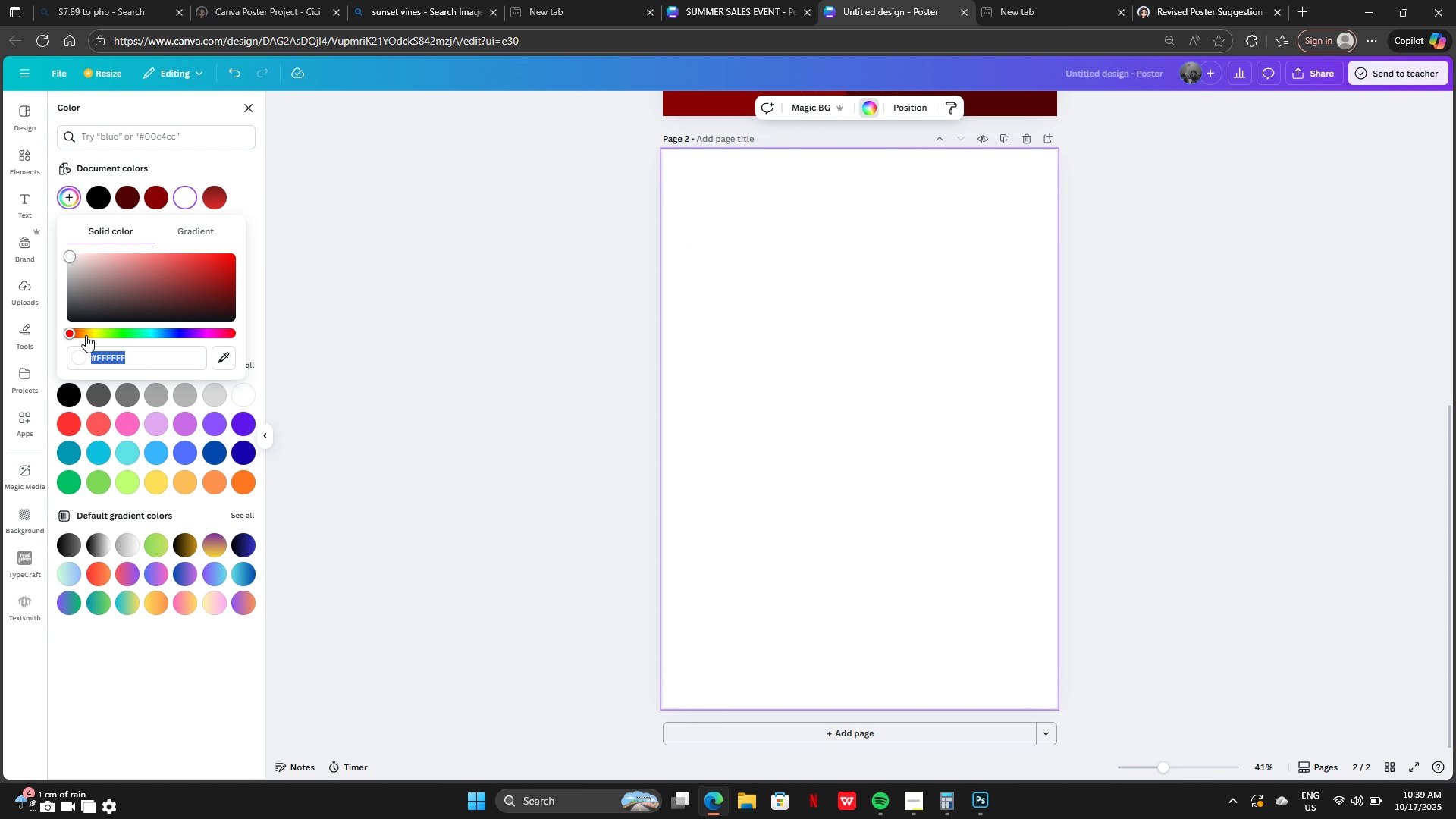 
wait(6.13)
 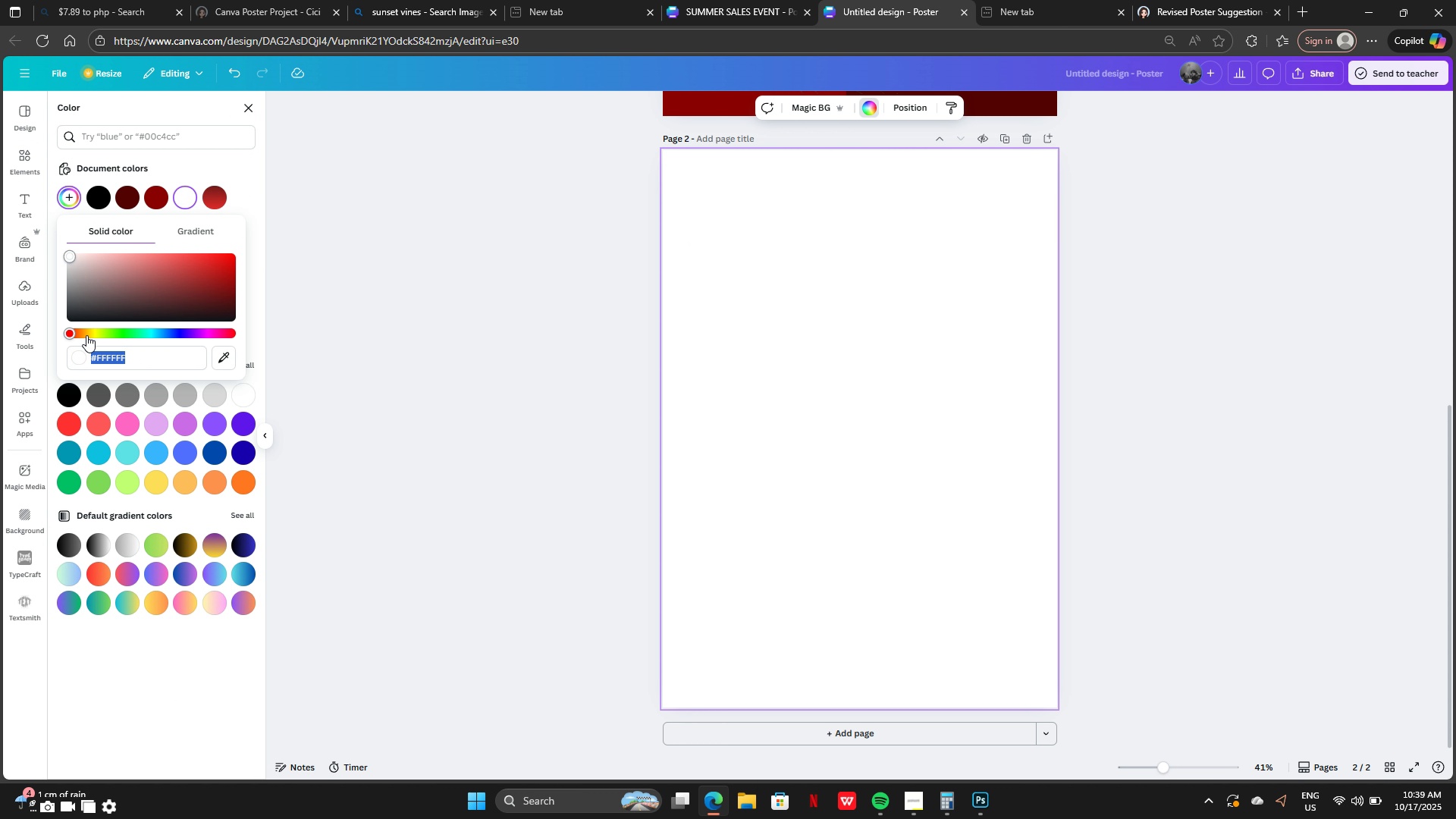 
left_click([268, 303])
 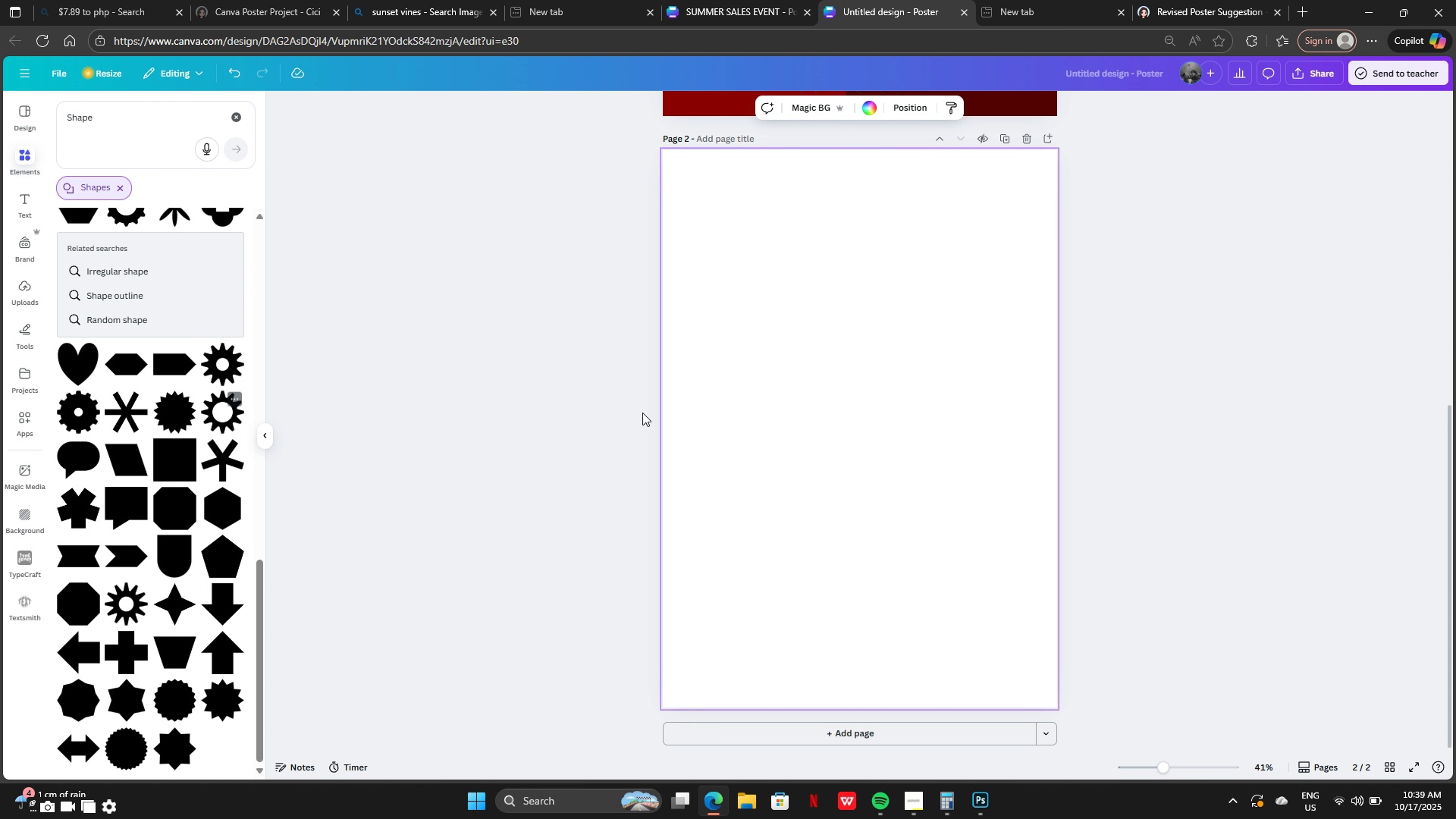 
left_click([890, 394])
 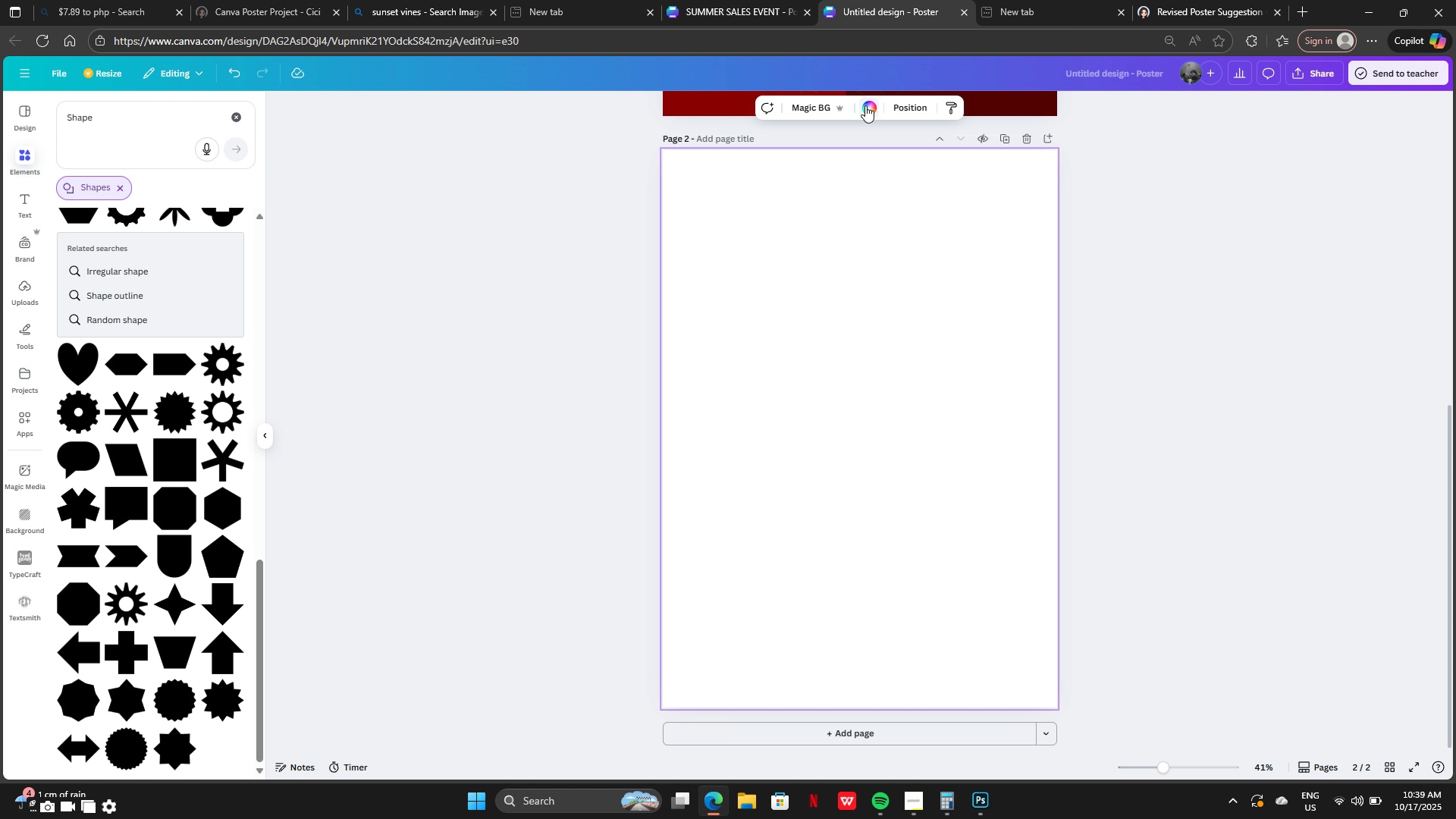 
left_click([865, 105])
 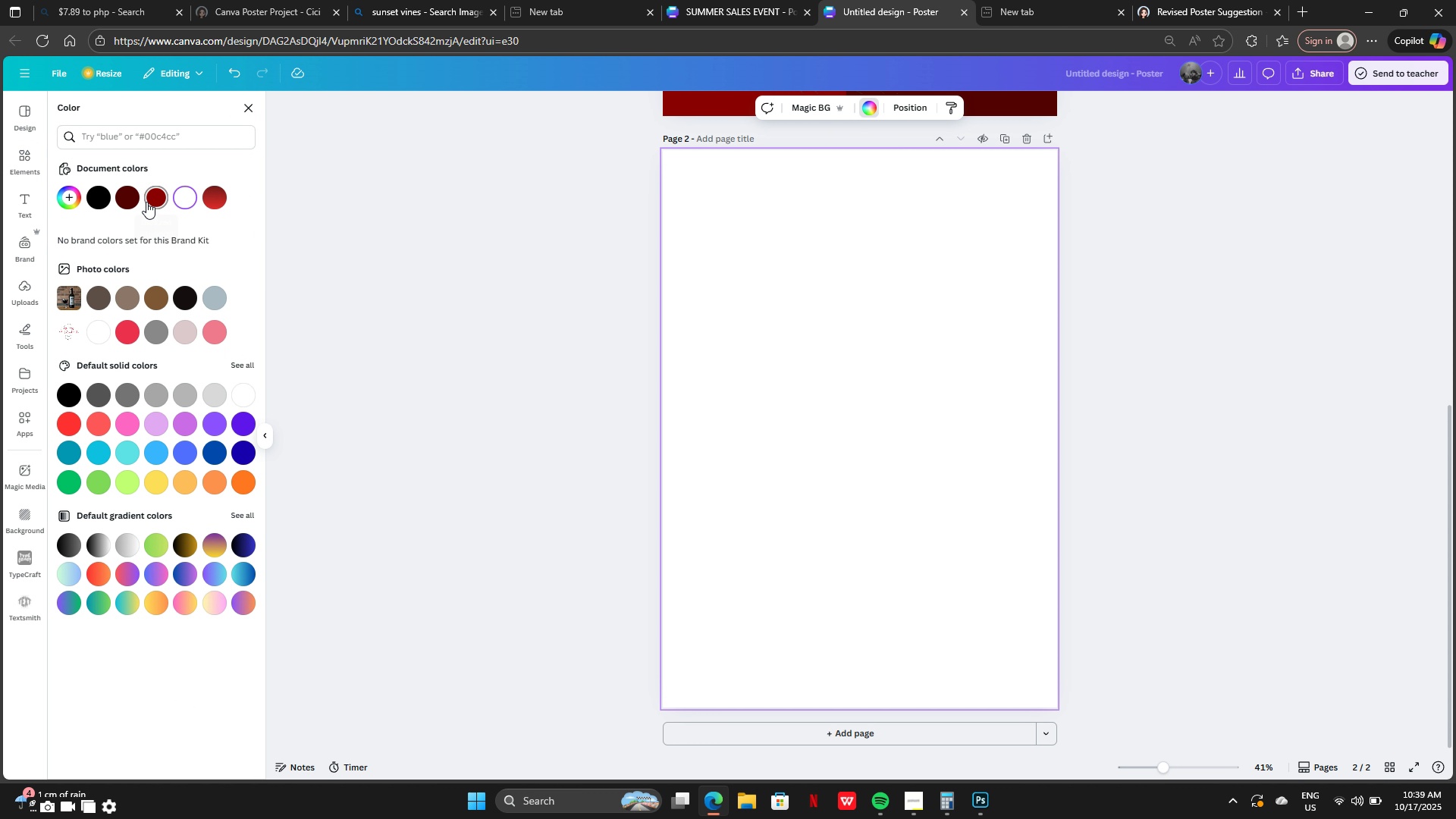 
left_click([146, 202])
 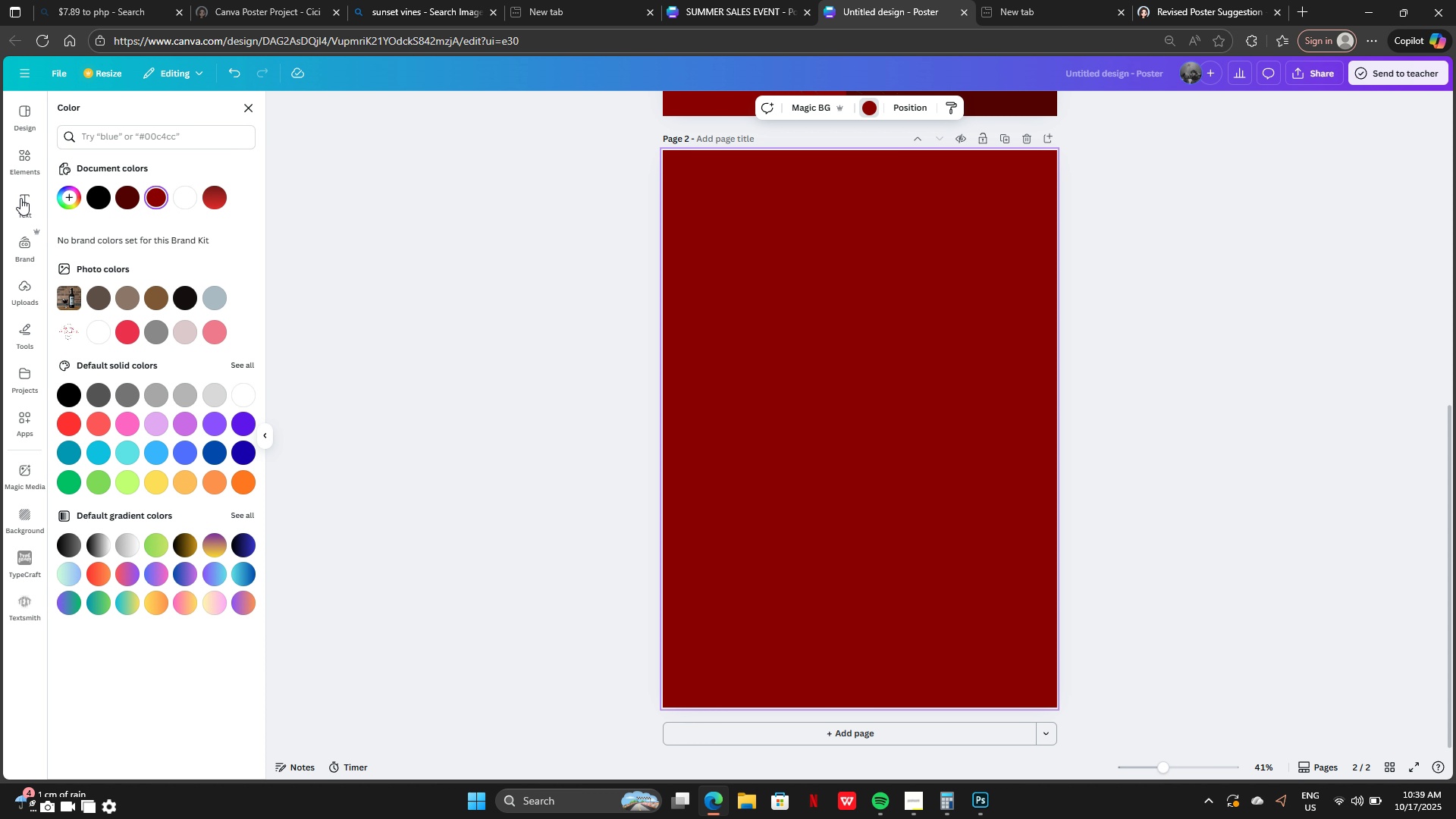 
left_click([29, 161])
 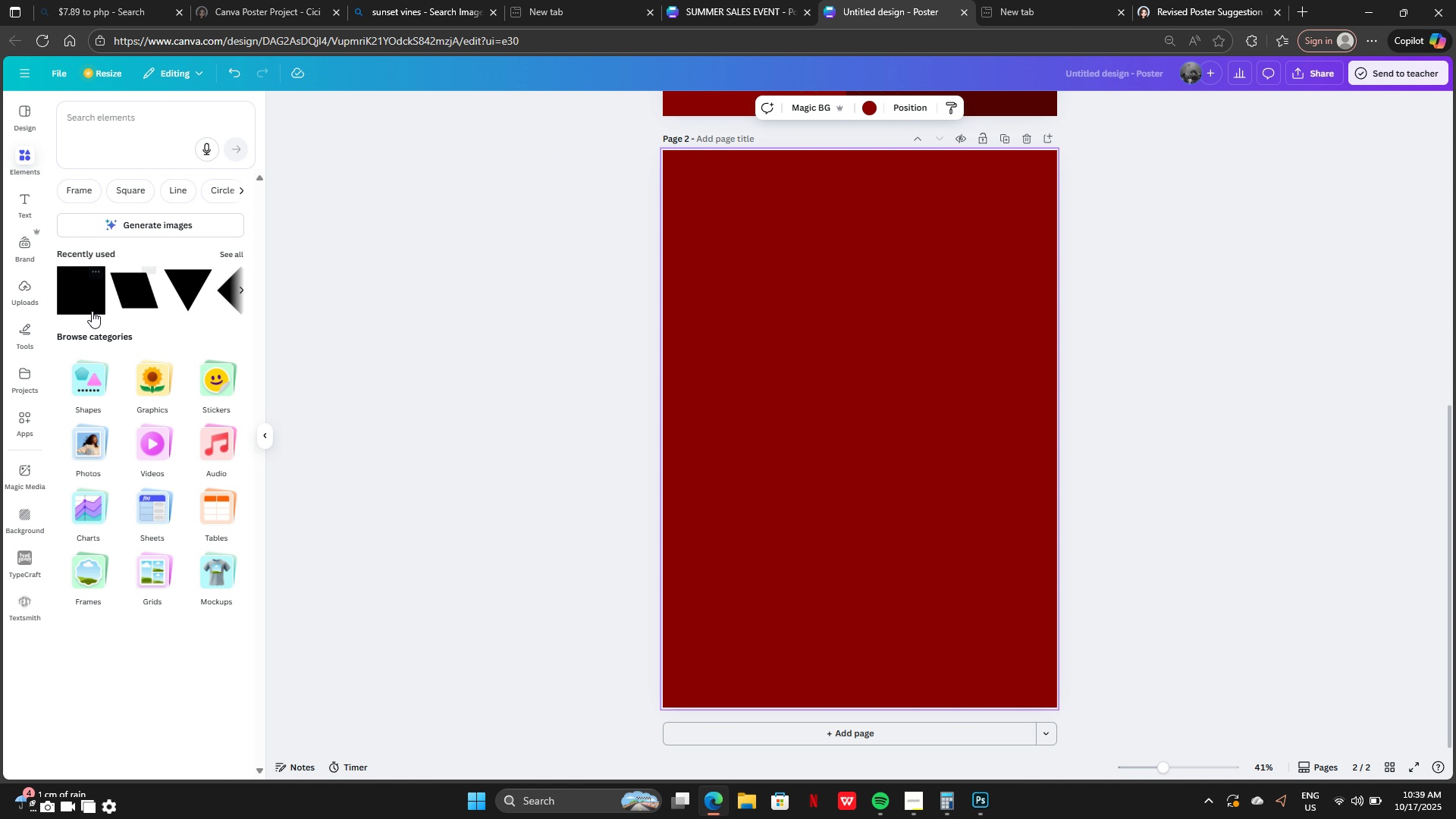 
left_click([91, 311])
 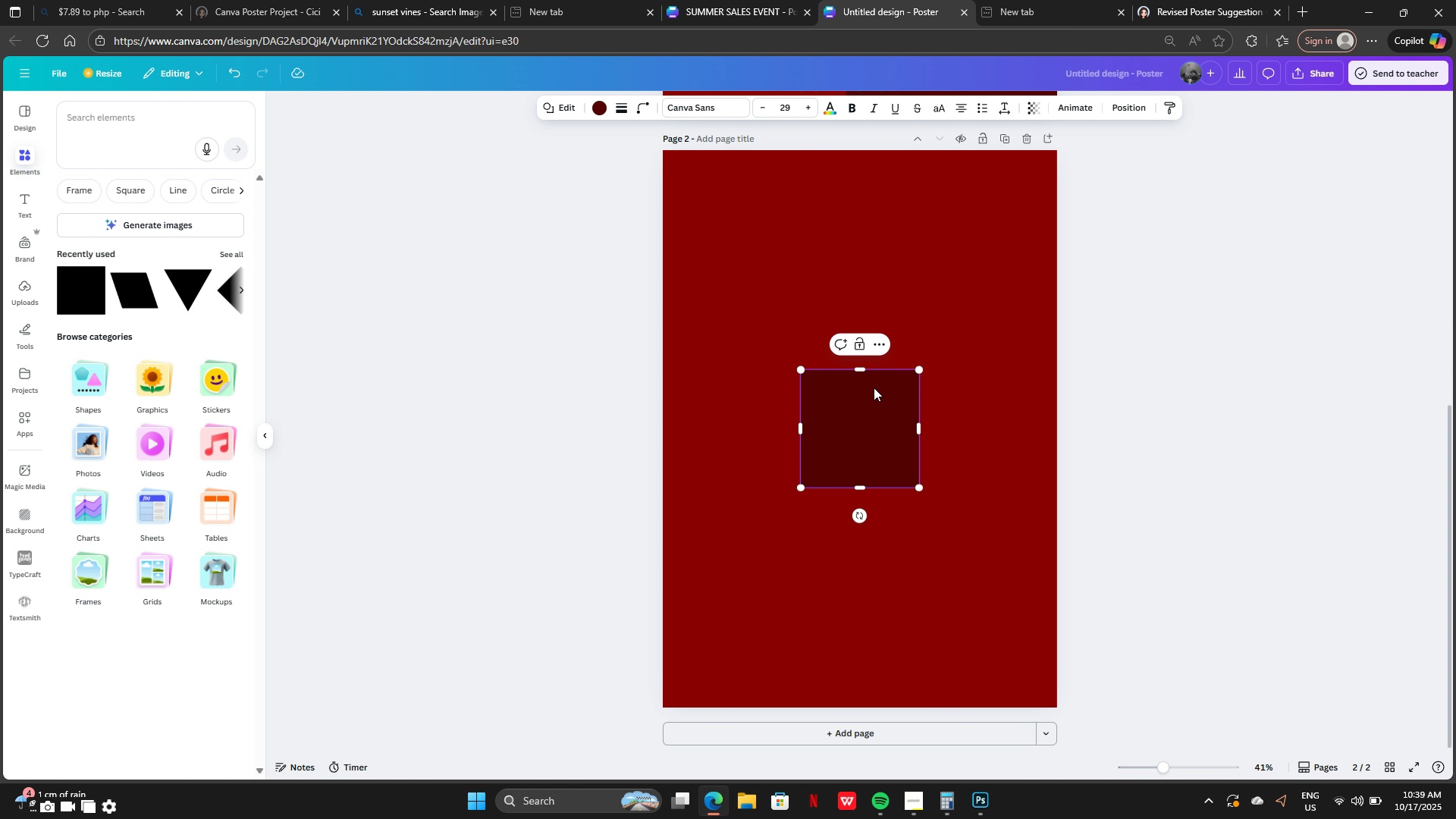 
left_click_drag(start_coordinate=[858, 414], to_coordinate=[917, 196])
 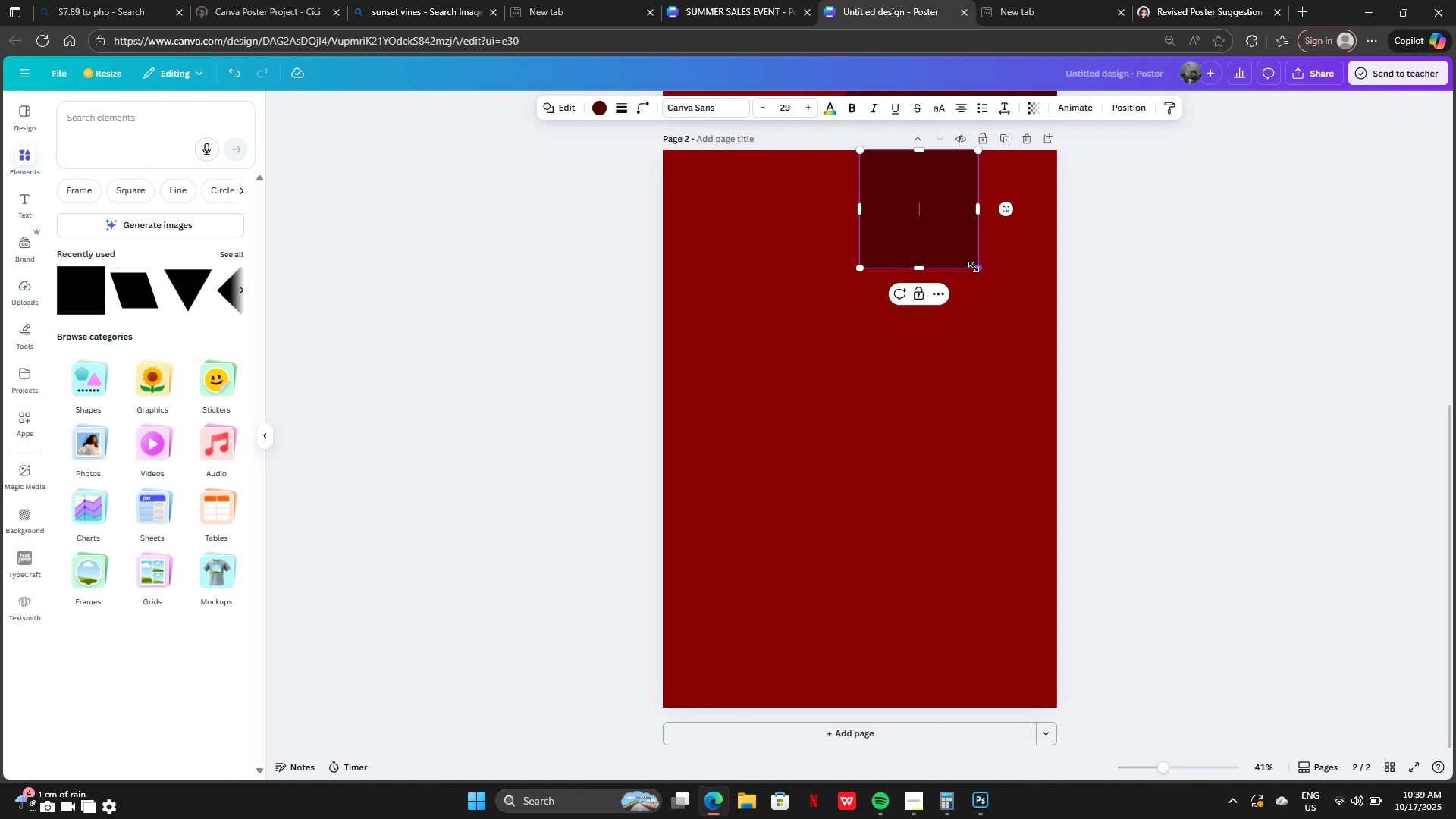 
left_click_drag(start_coordinate=[974, 267], to_coordinate=[1186, 809])
 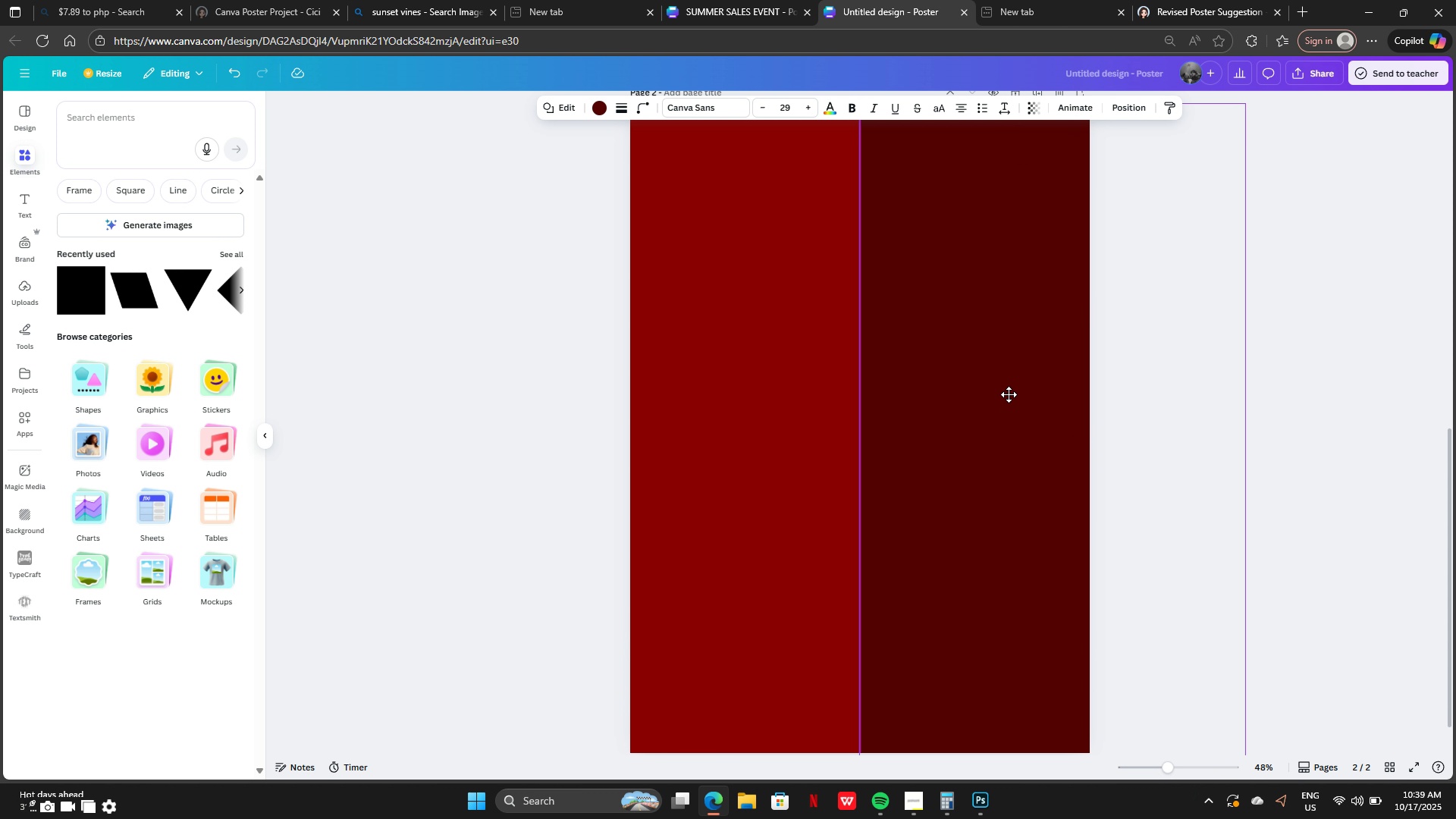 
wait(7.23)
 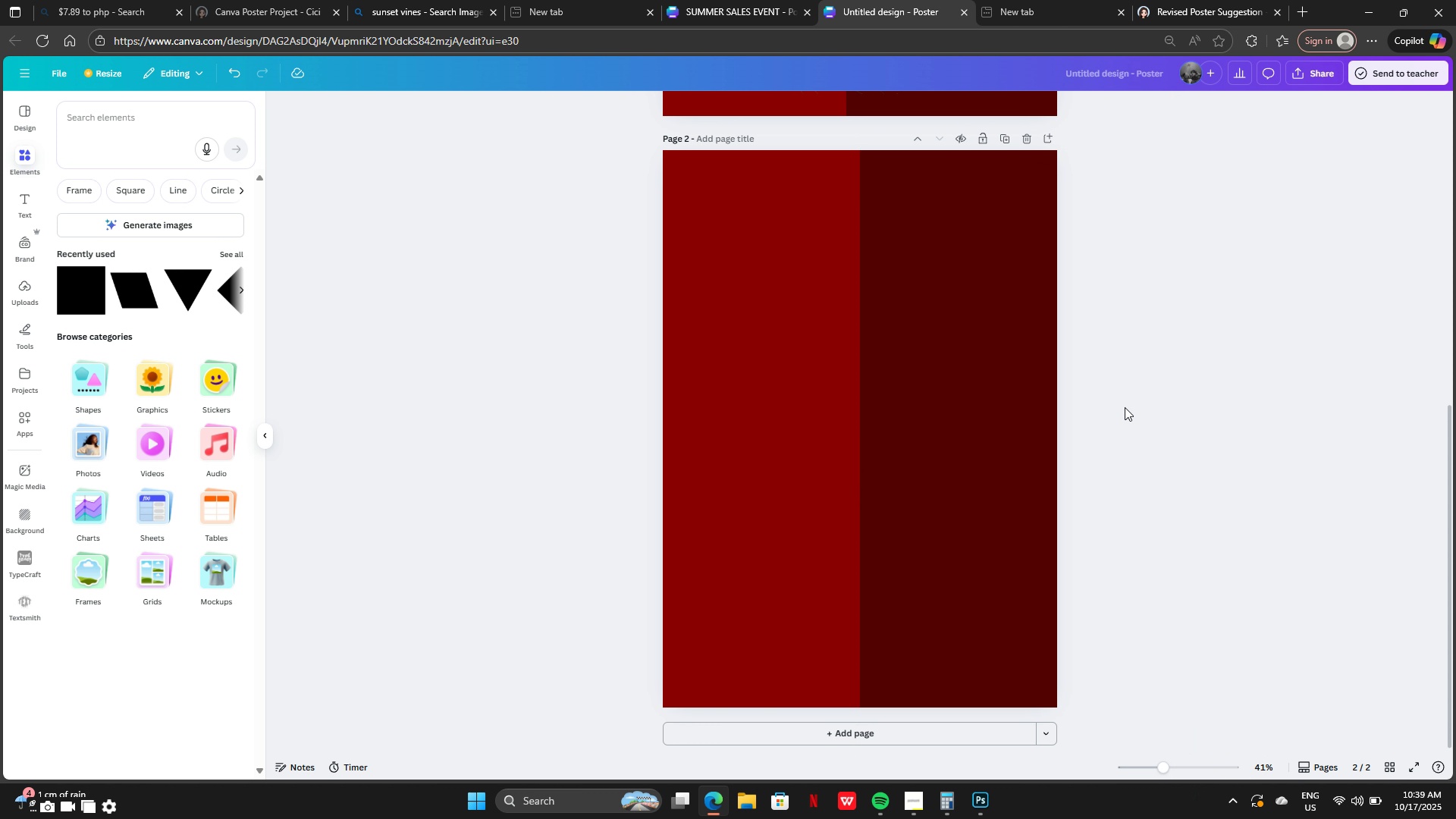 
left_click([1228, 375])
 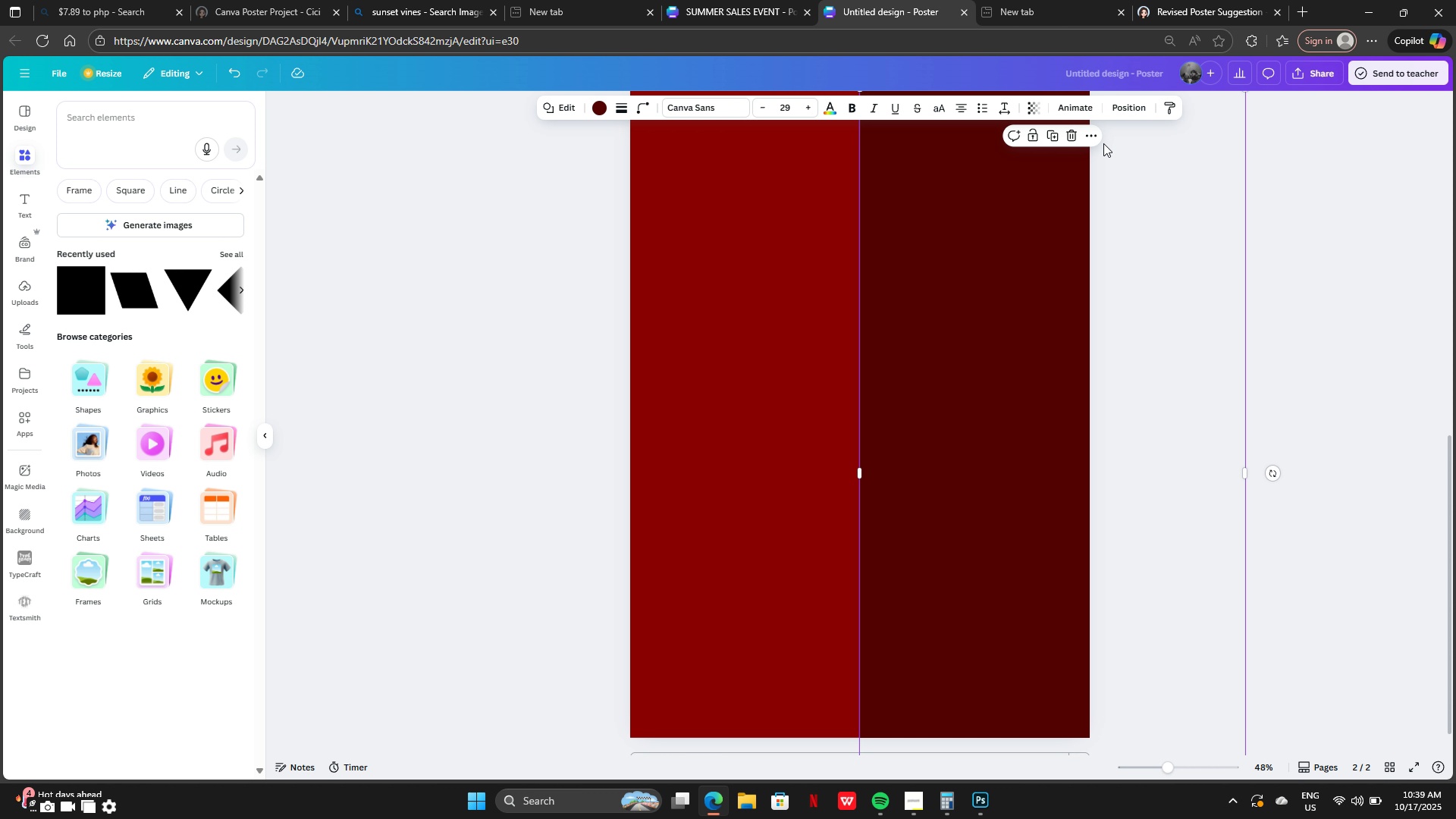 
left_click([1032, 136])
 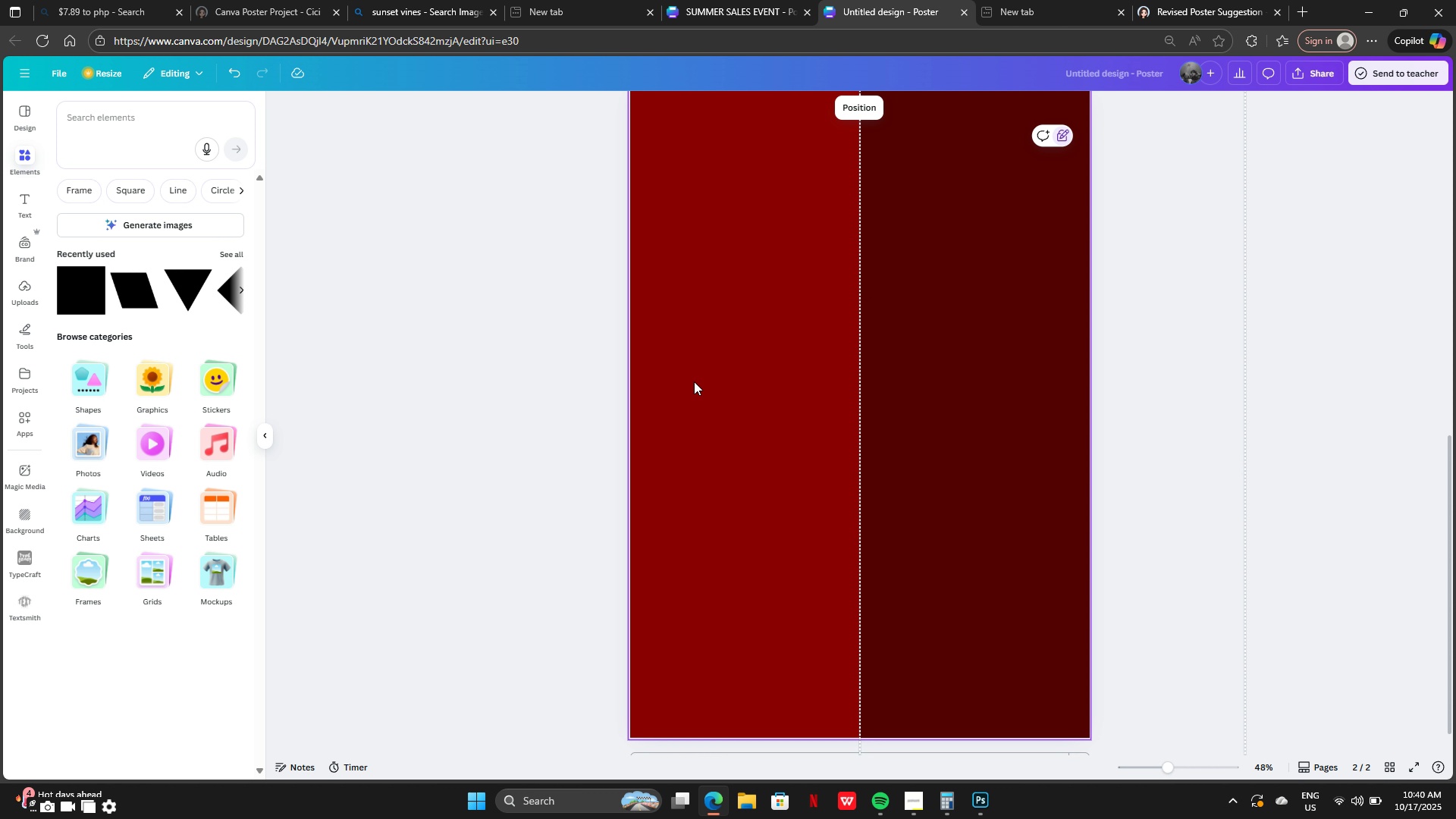 
wait(9.58)
 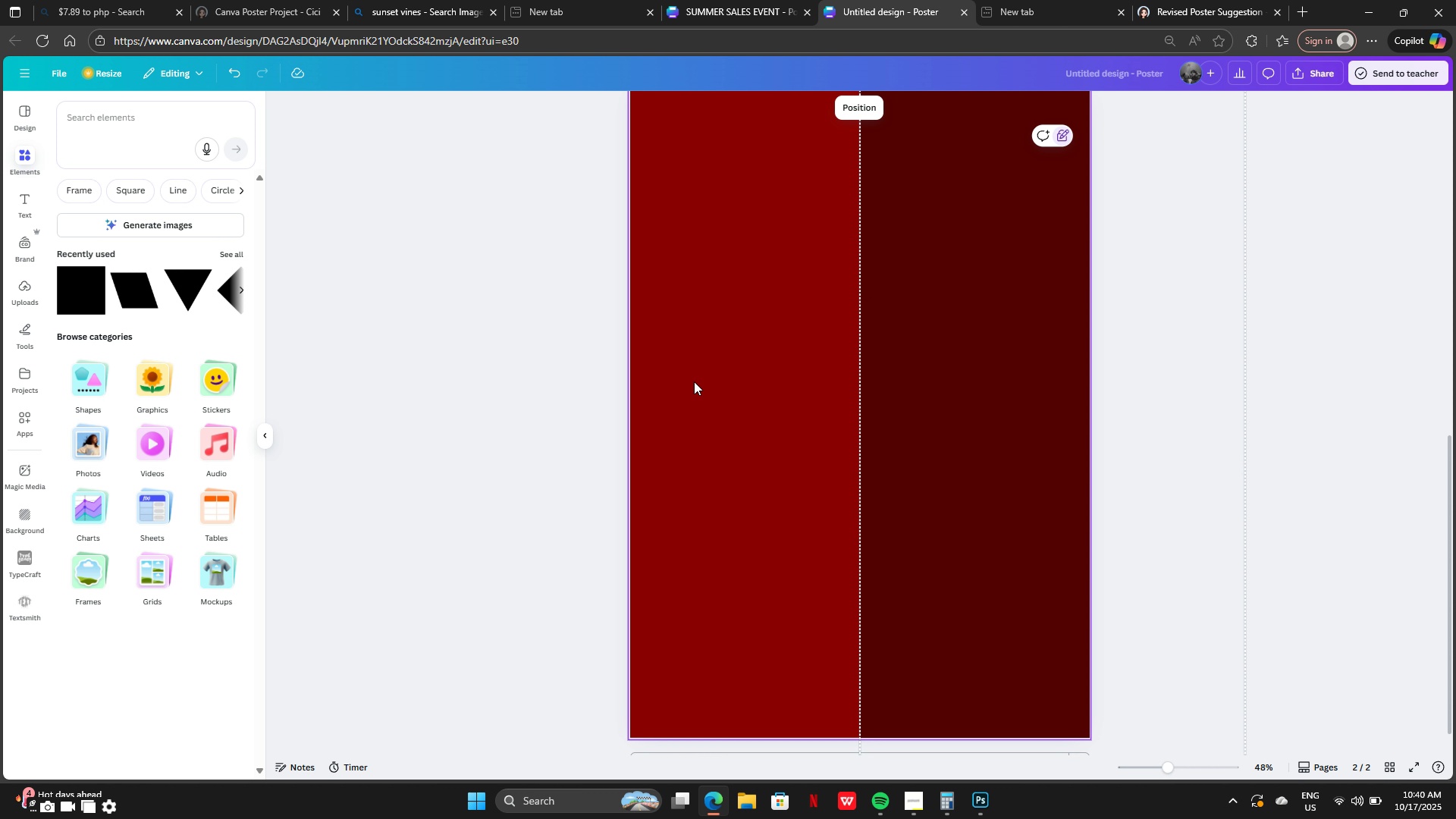 
left_click([224, 257])
 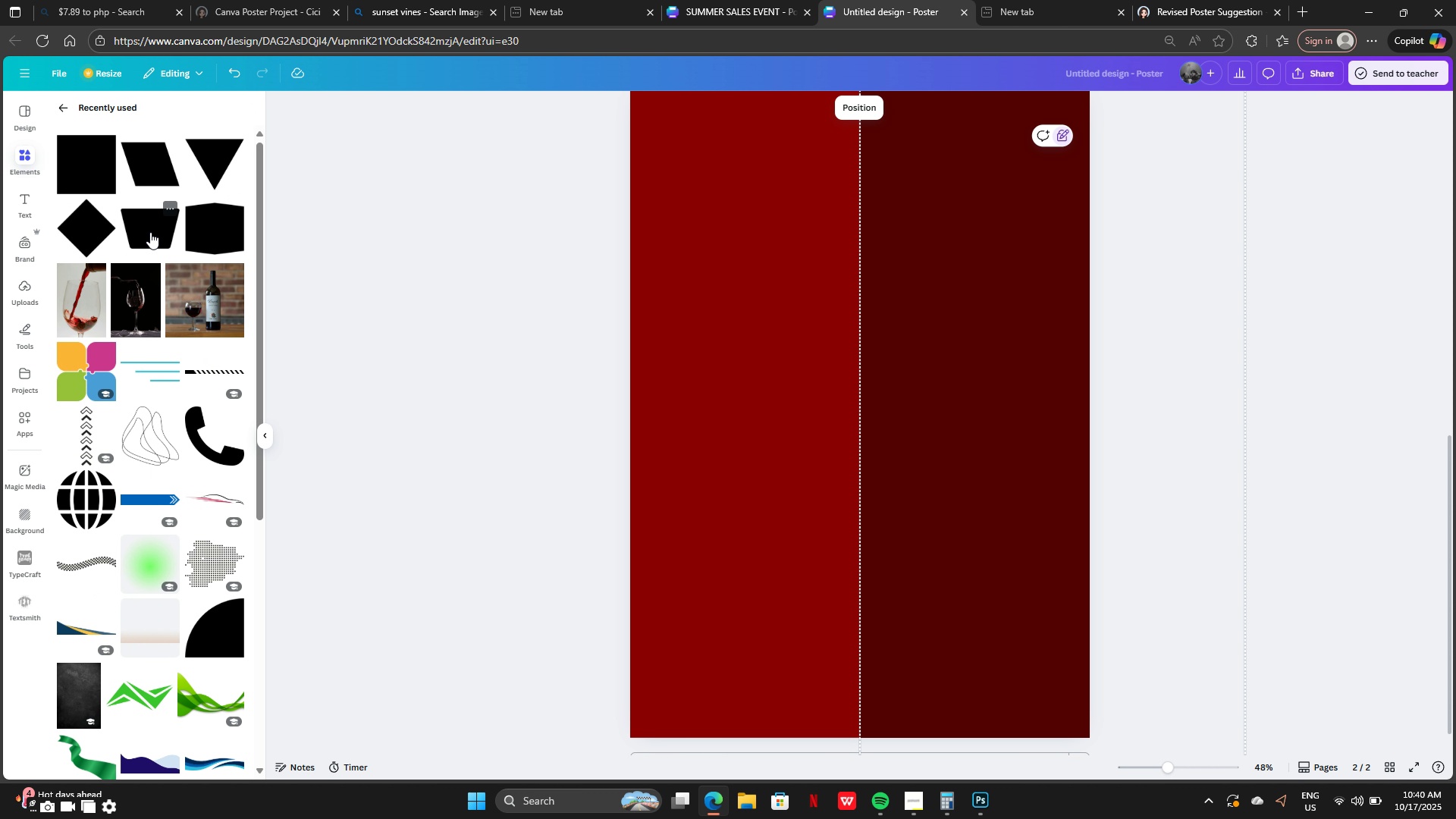 
left_click([152, 233])
 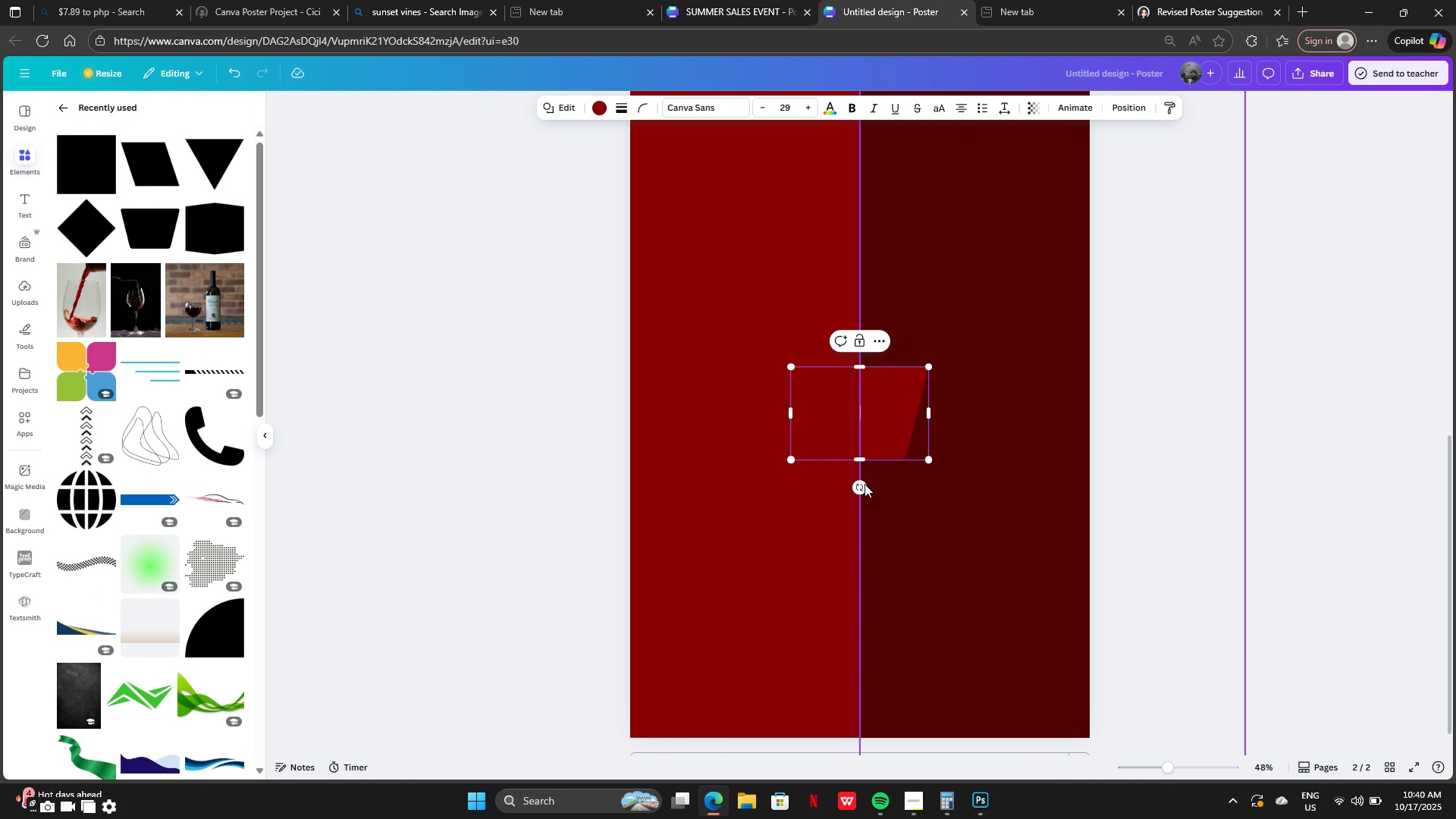 
left_click_drag(start_coordinate=[864, 484], to_coordinate=[747, 418])
 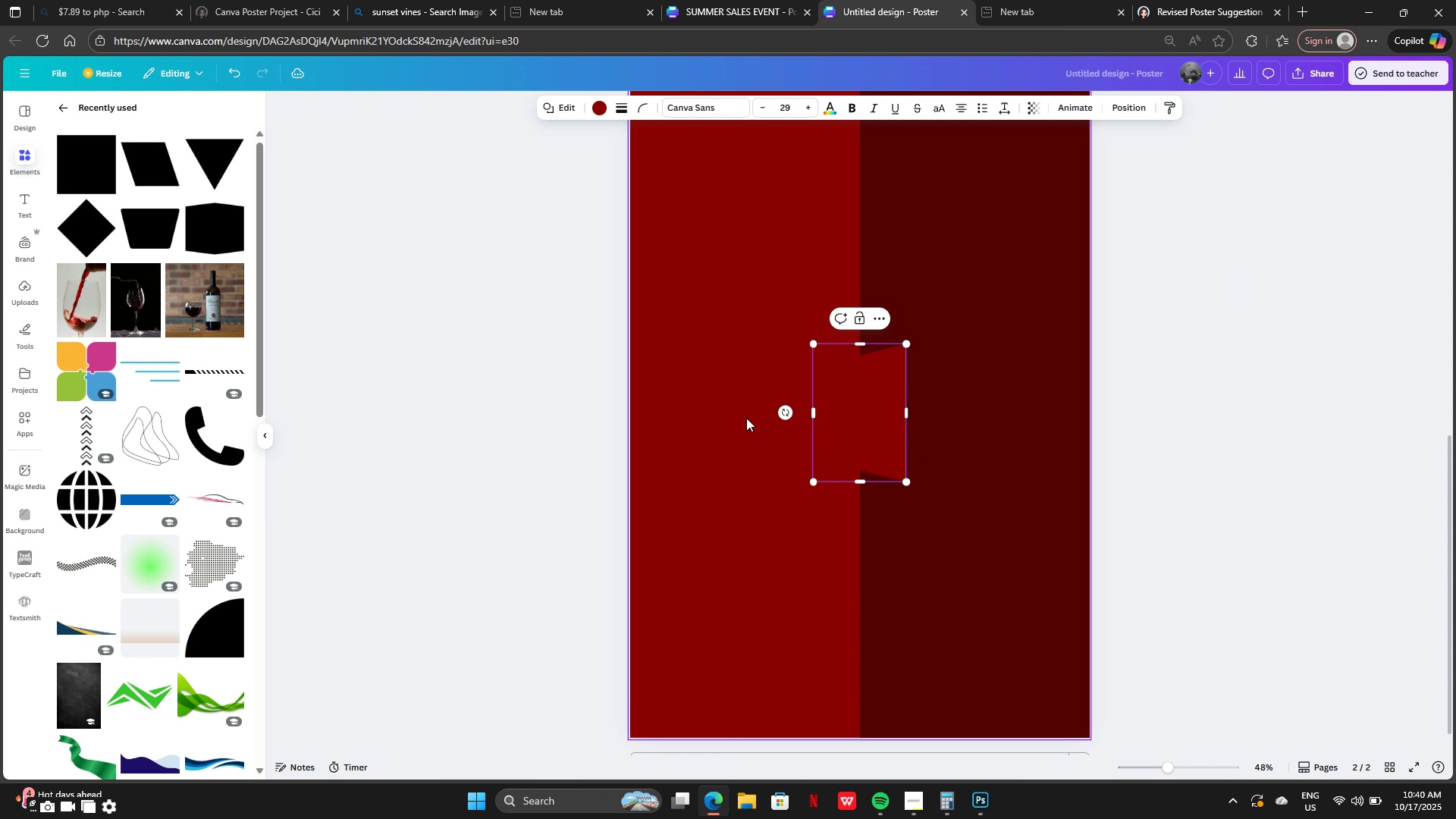 
left_click([746, 418])
 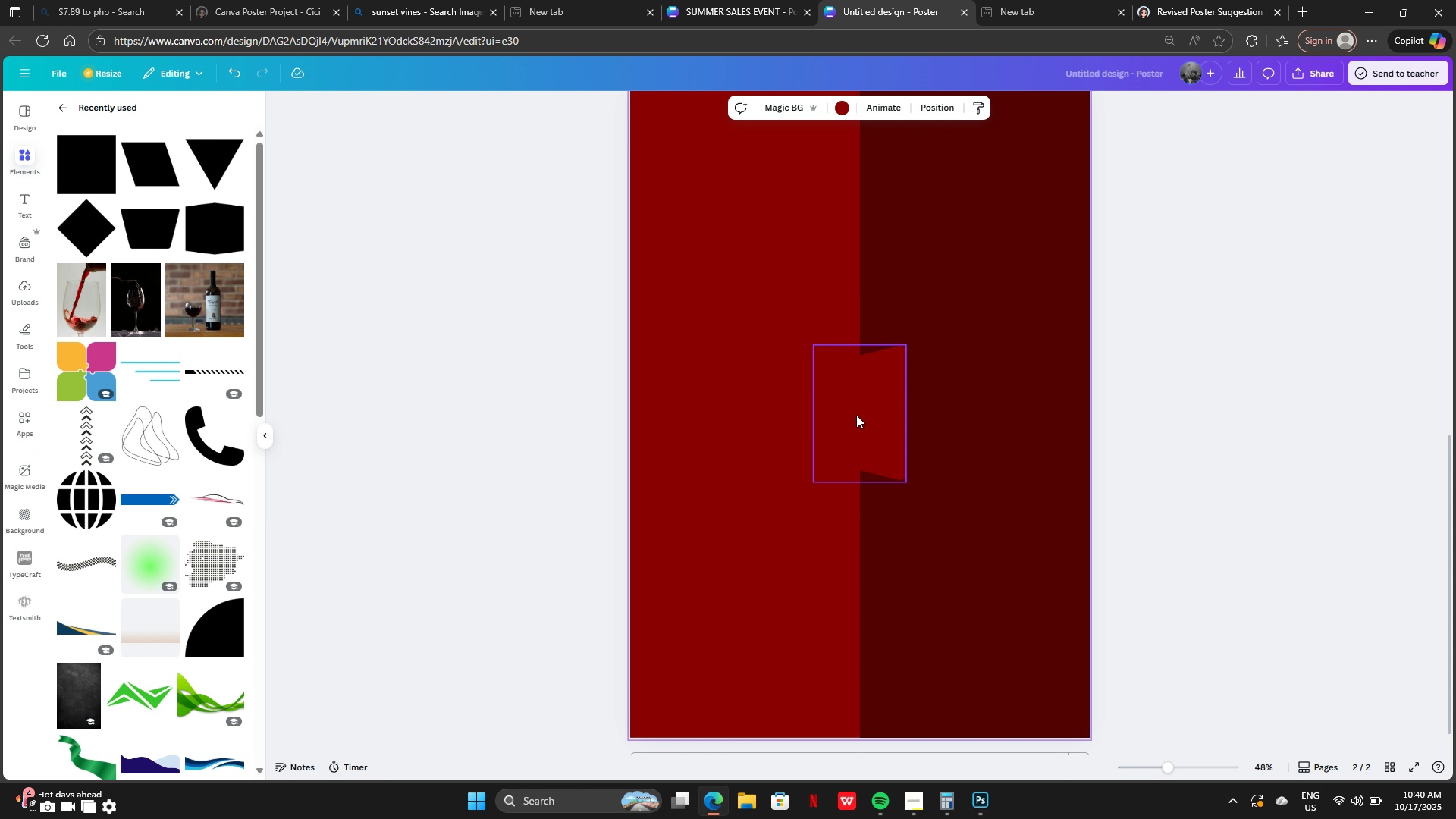 
left_click([856, 415])
 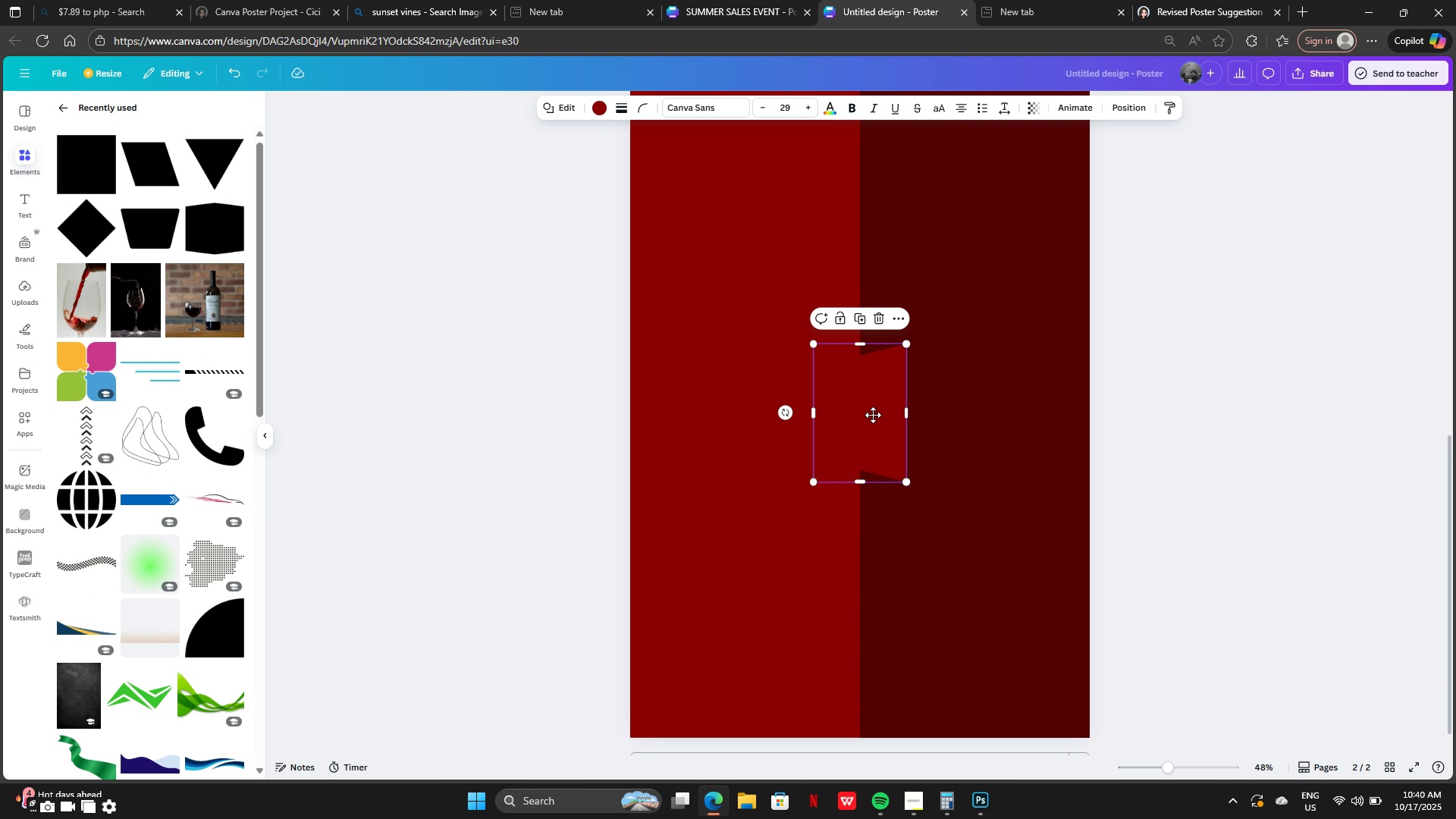 
left_click_drag(start_coordinate=[856, 415], to_coordinate=[903, 415])
 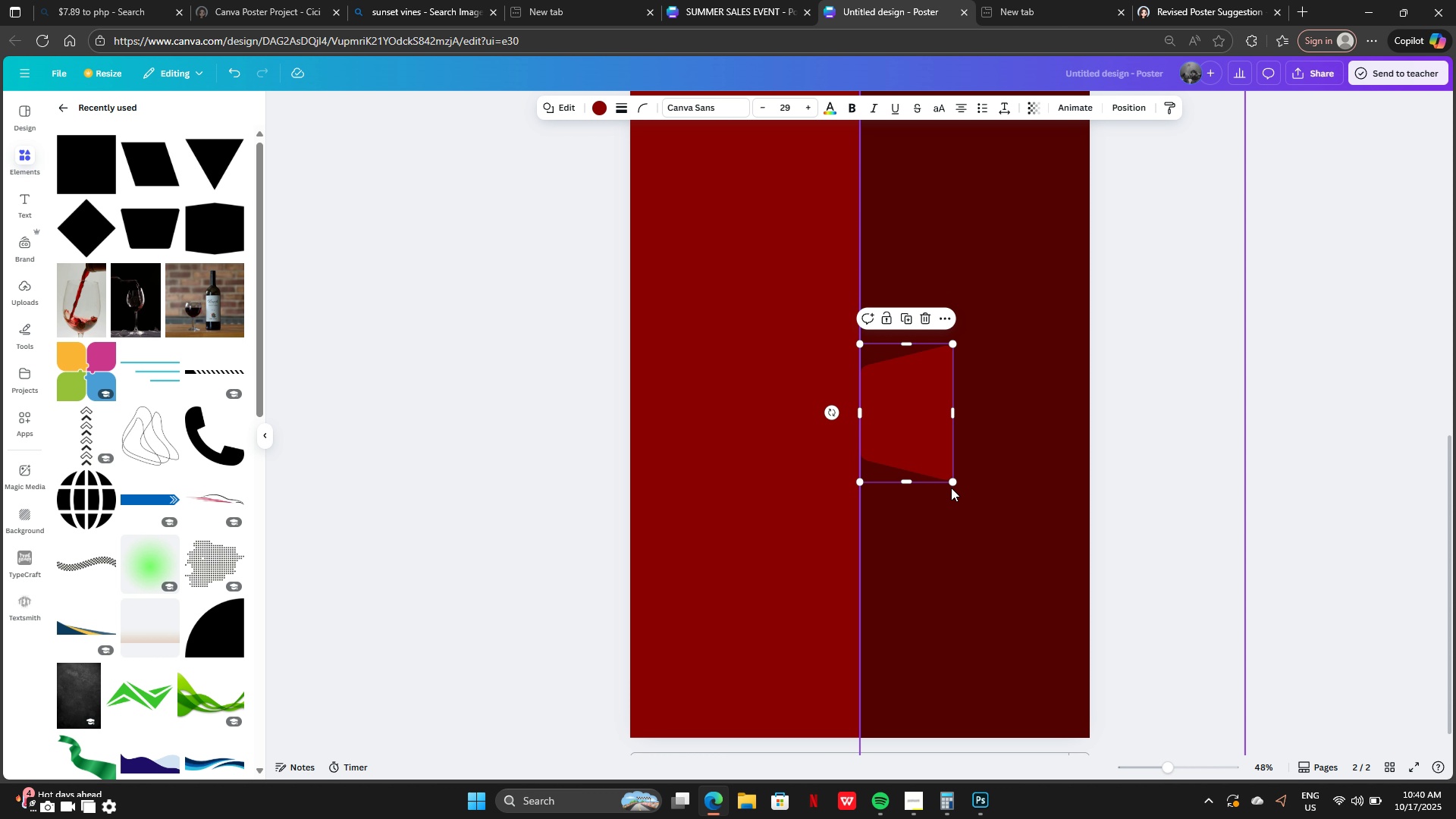 
left_click_drag(start_coordinate=[951, 481], to_coordinate=[1032, 632])
 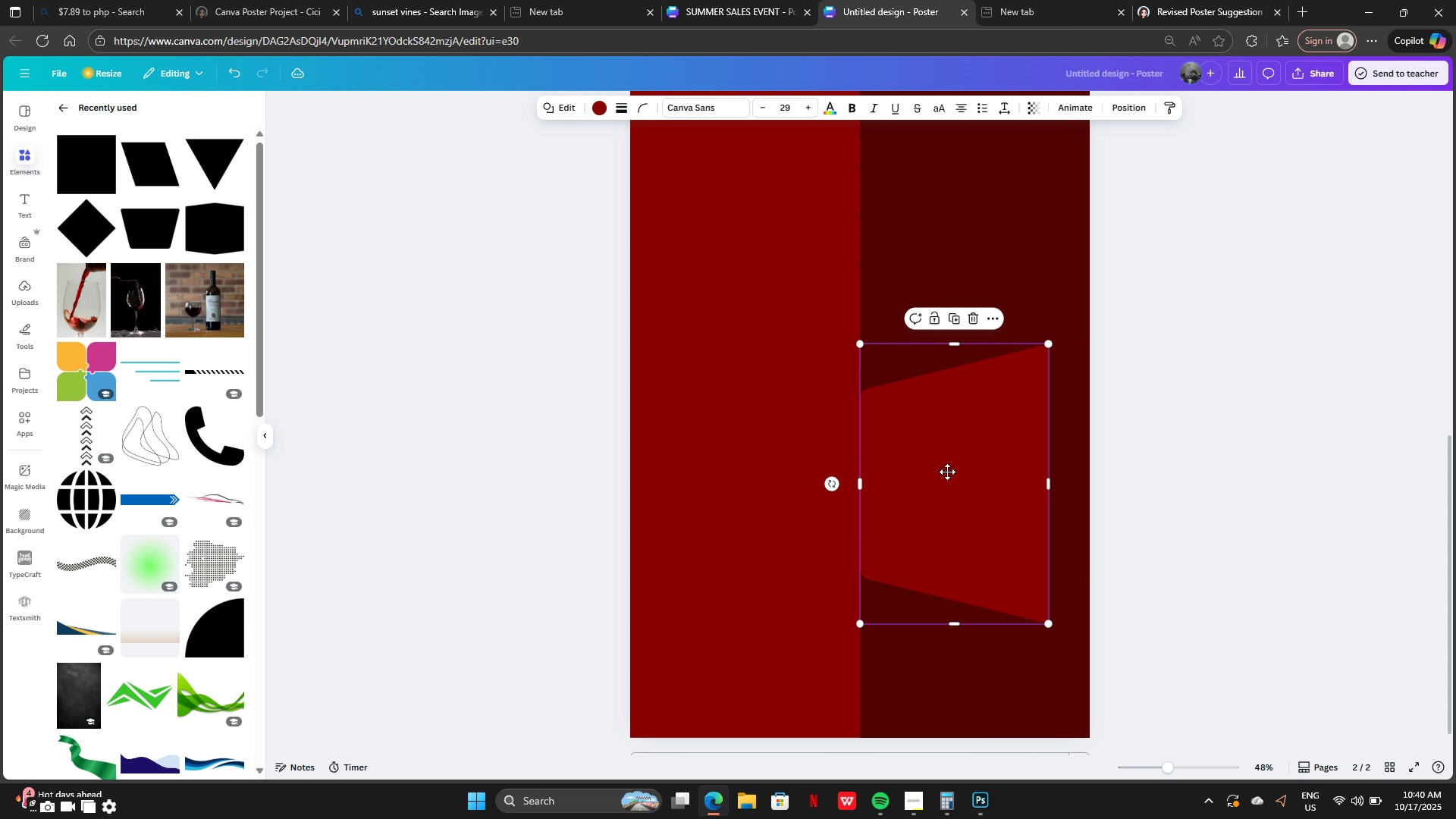 
left_click_drag(start_coordinate=[968, 516], to_coordinate=[971, 448])
 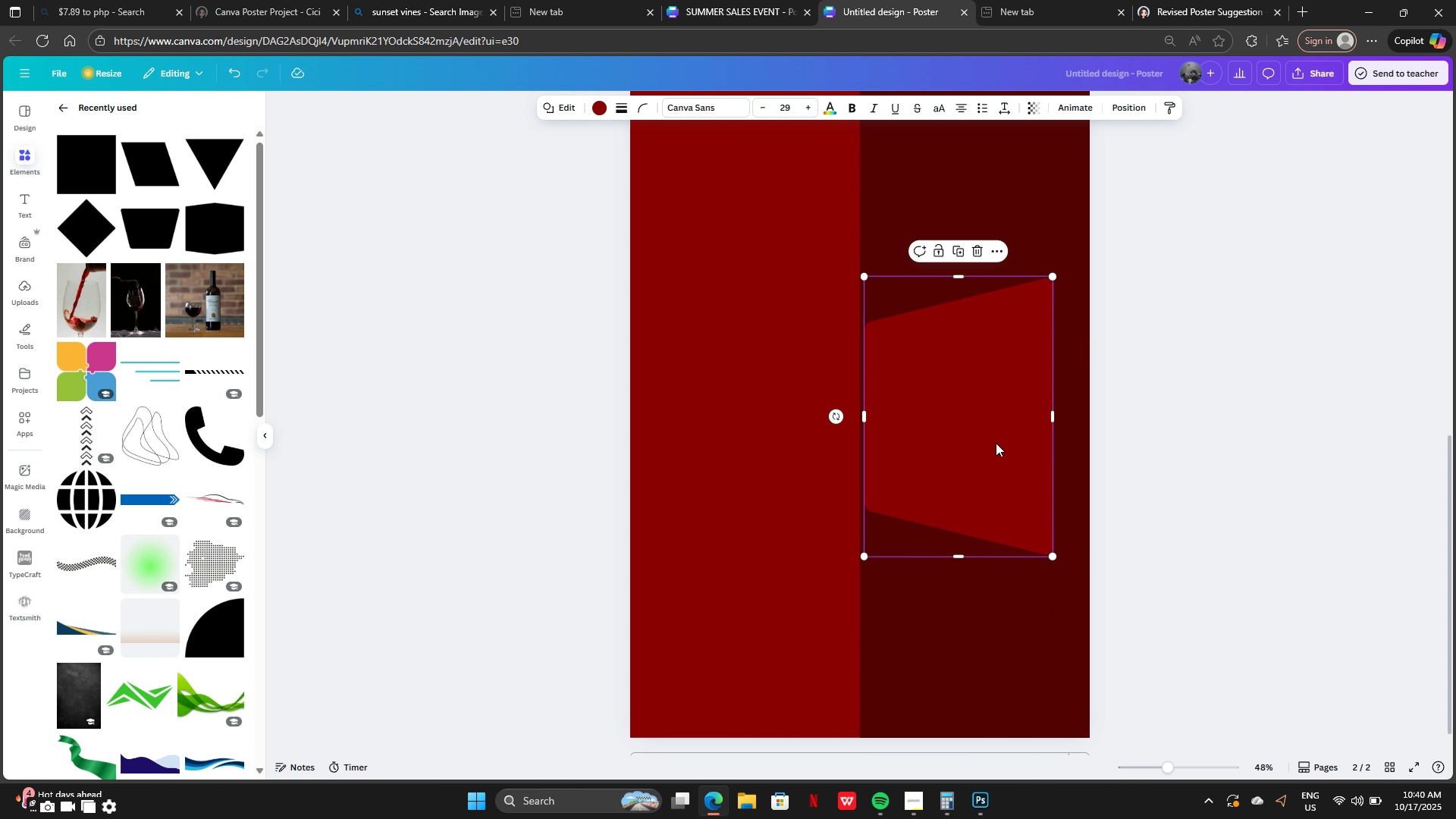 
left_click_drag(start_coordinate=[974, 441], to_coordinate=[971, 444])
 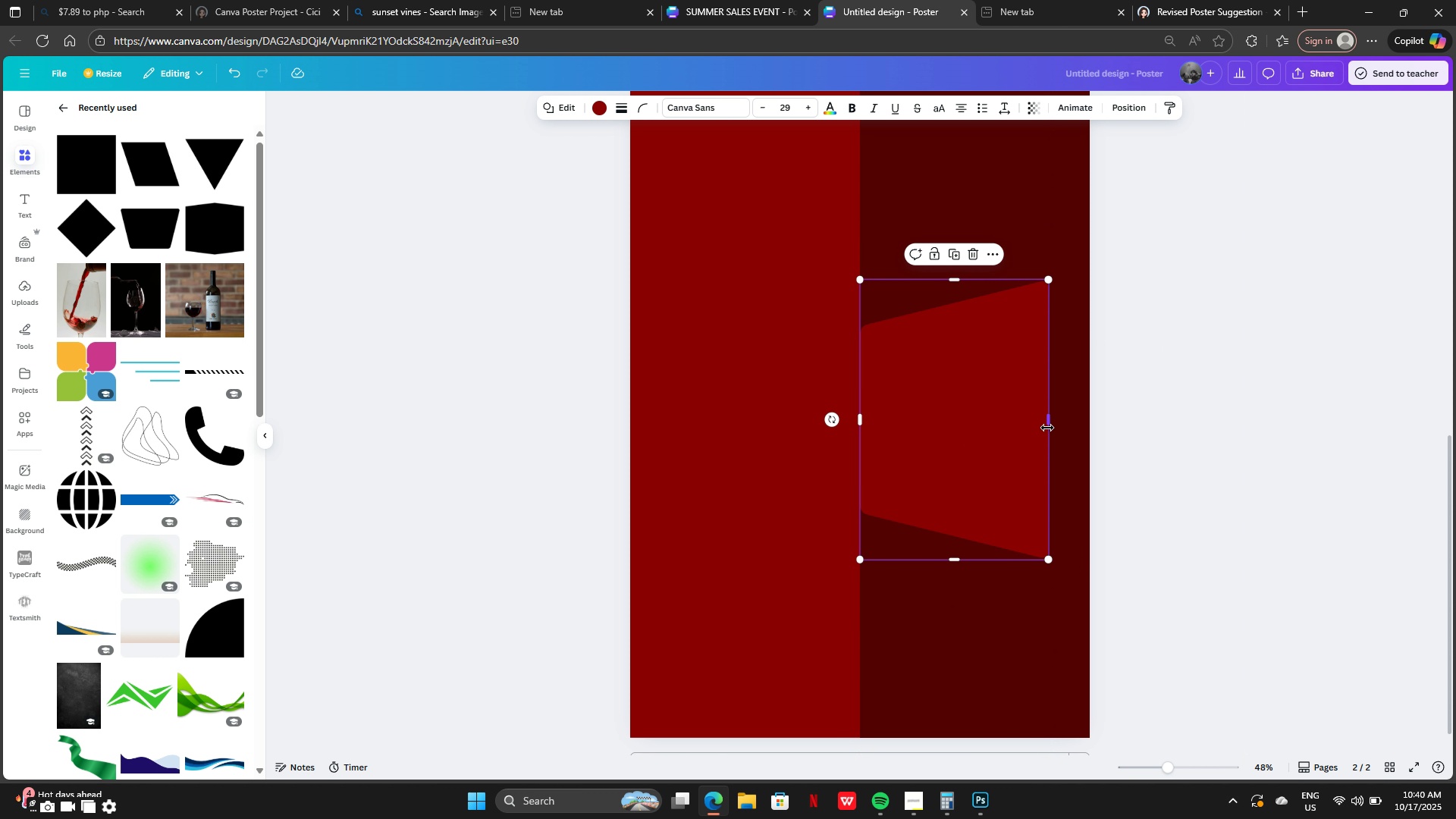 
left_click_drag(start_coordinate=[1047, 423], to_coordinate=[987, 414])
 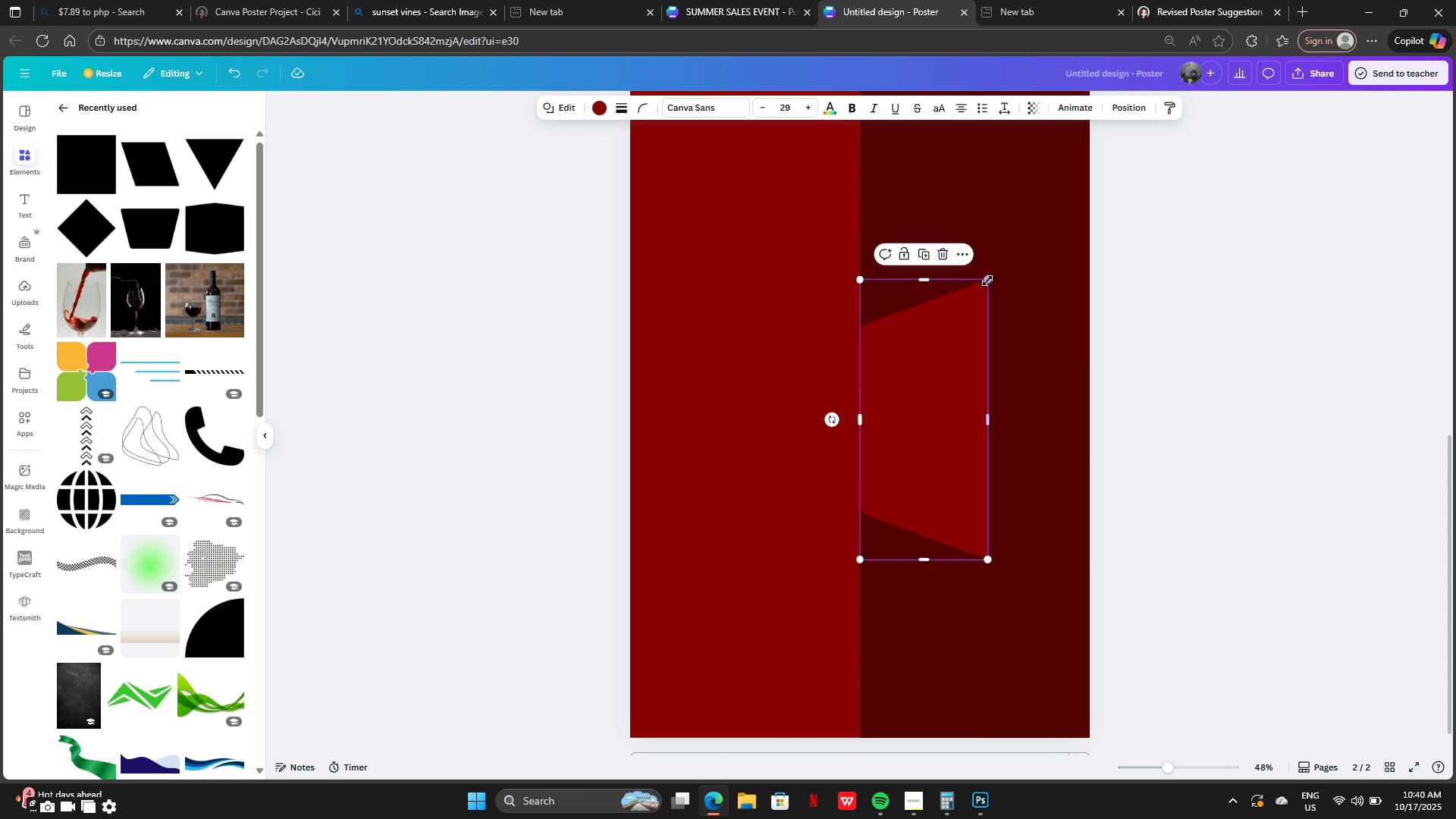 
left_click_drag(start_coordinate=[988, 280], to_coordinate=[1046, 172])
 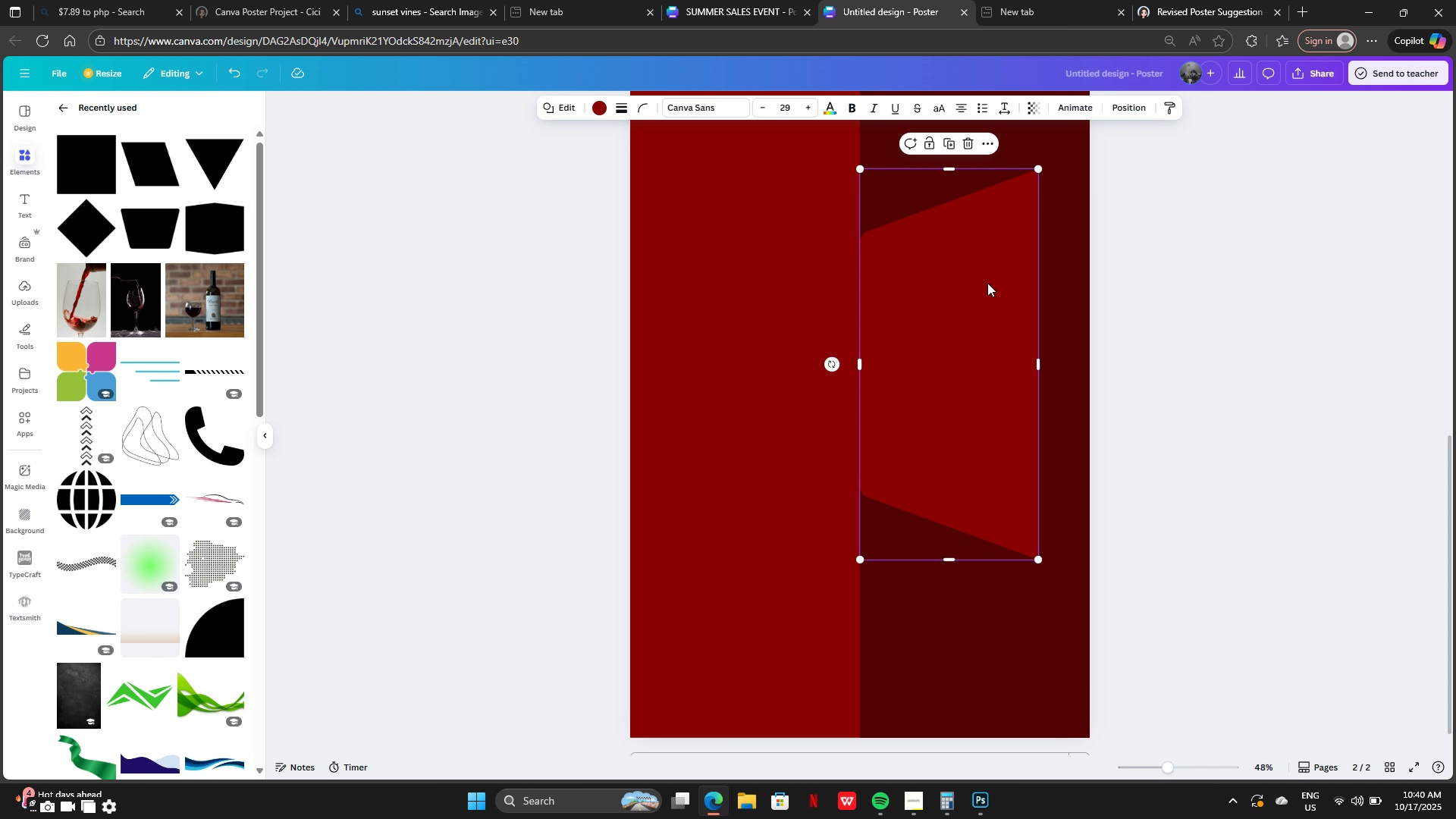 
left_click_drag(start_coordinate=[987, 283], to_coordinate=[986, 328])
 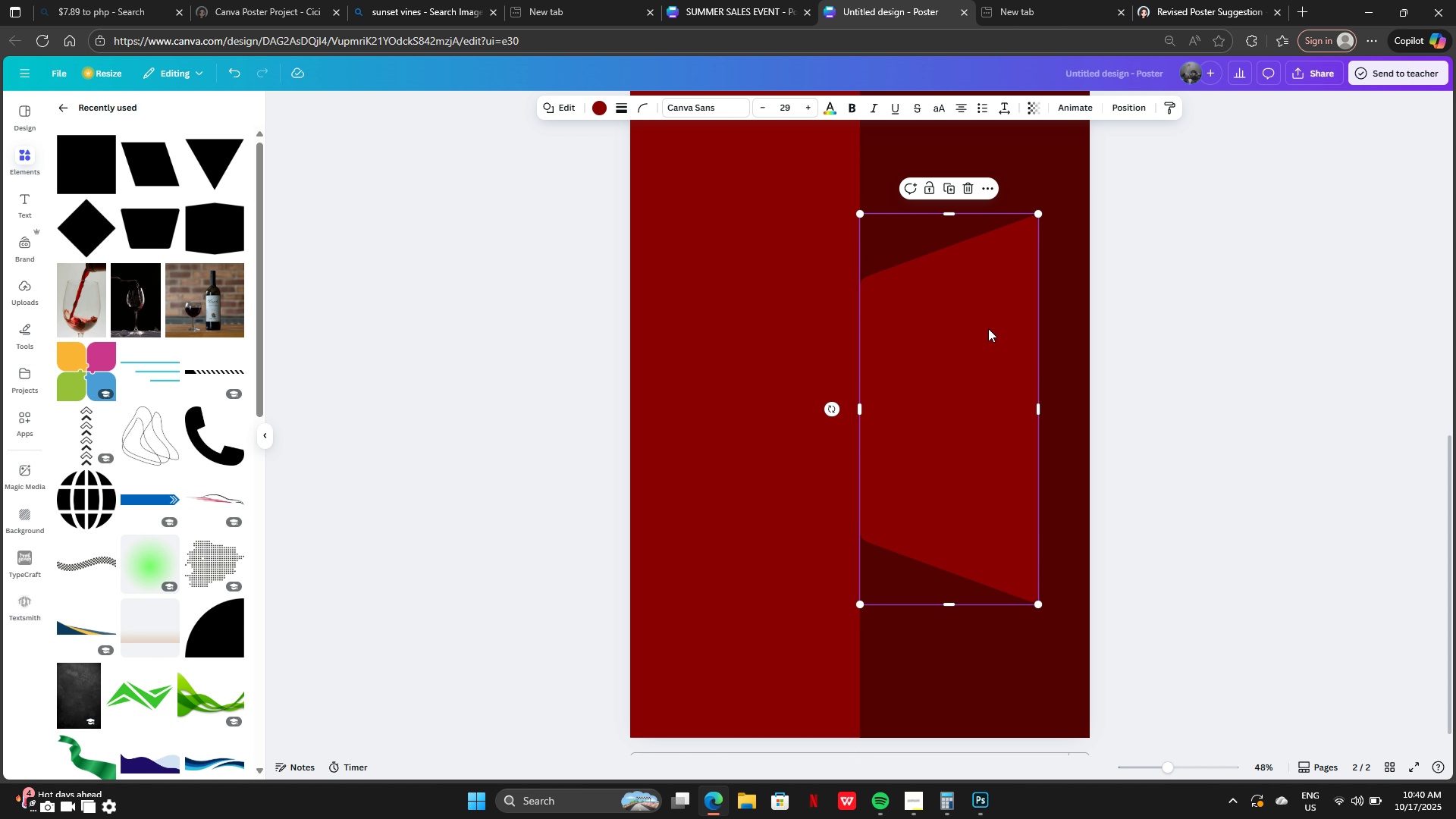 
scroll: coordinate [988, 328], scroll_direction: up, amount: 1.0
 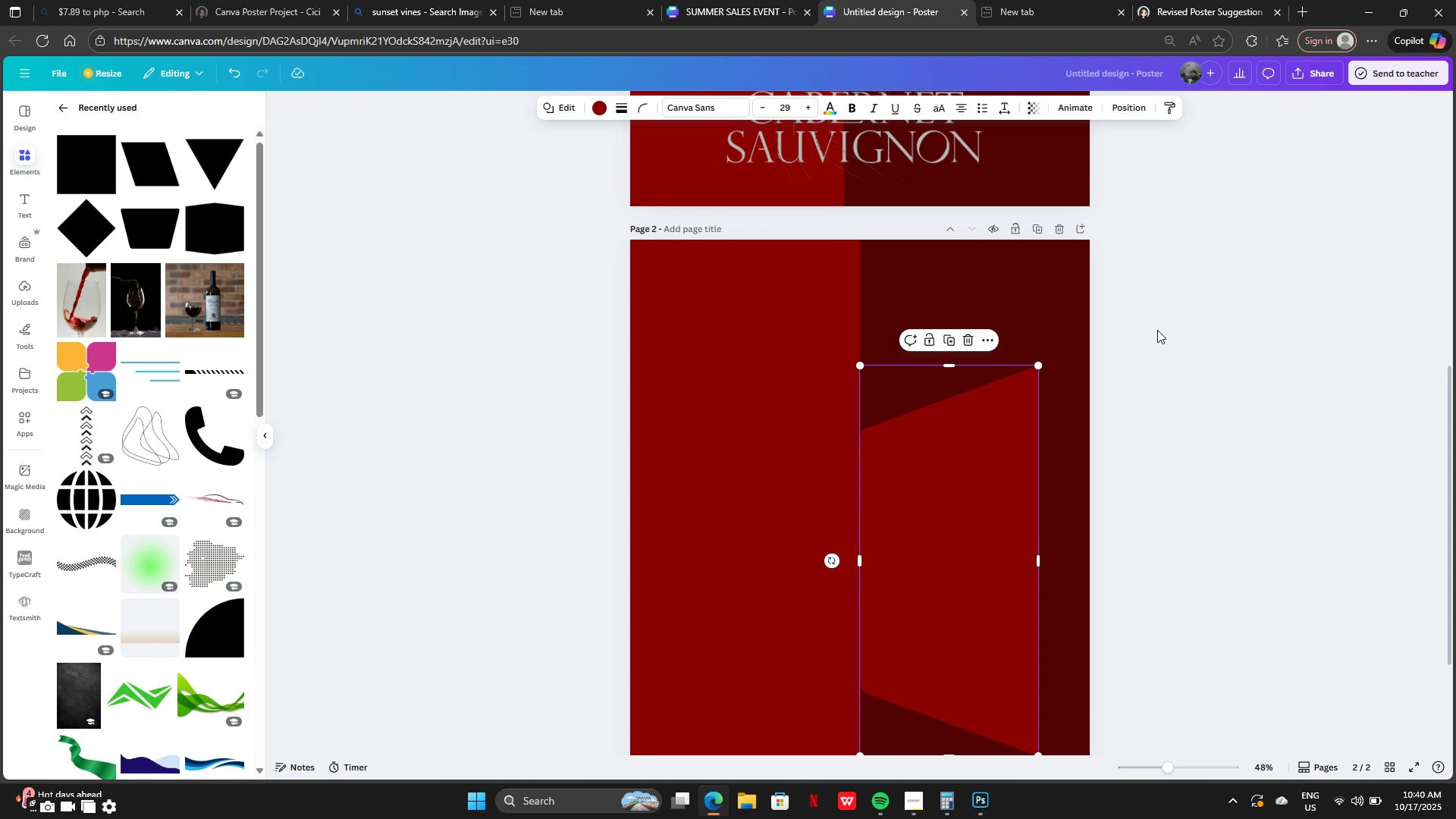 
scroll: coordinate [1157, 330], scroll_direction: none, amount: 0.0
 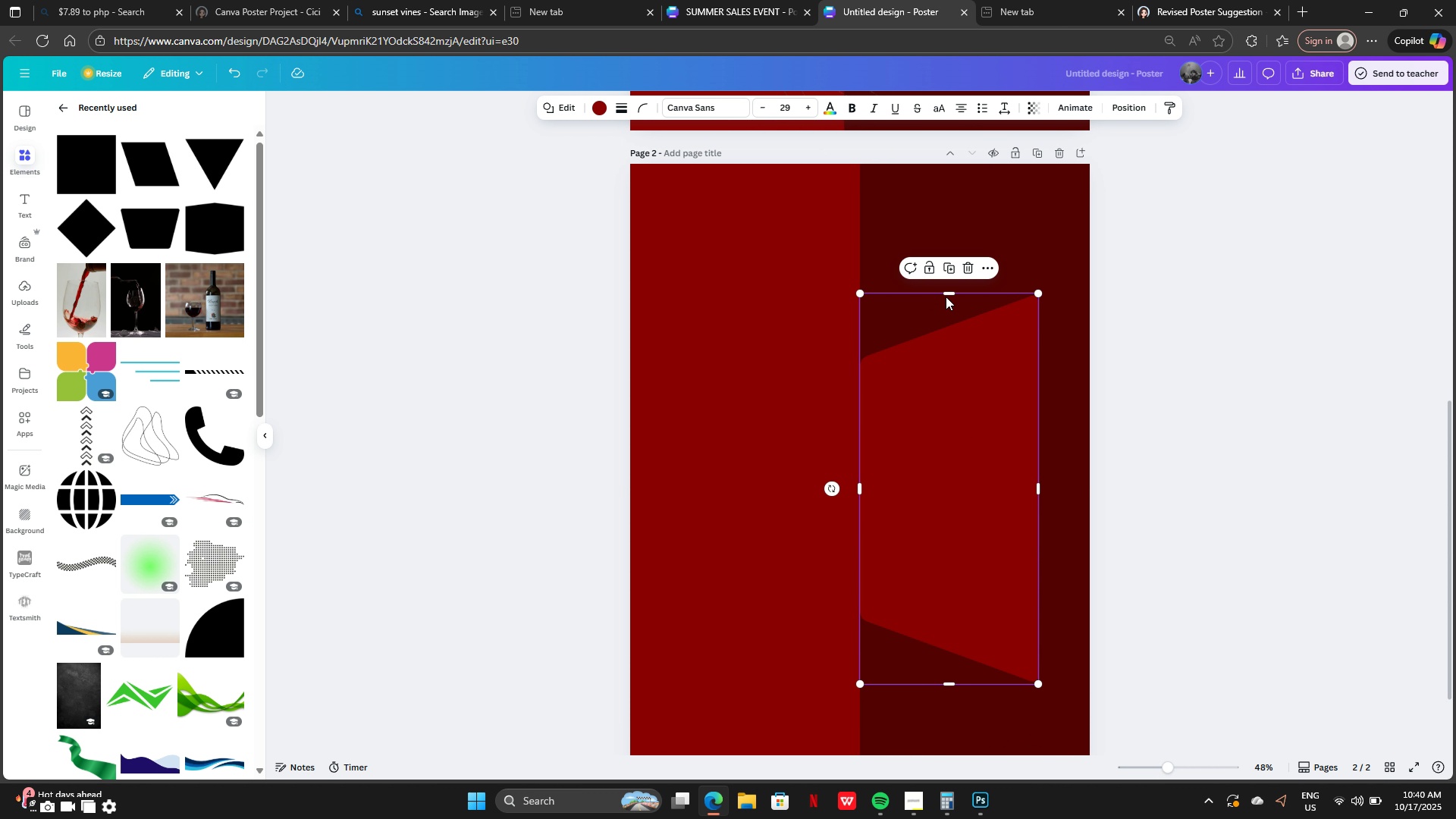 
left_click([947, 268])
 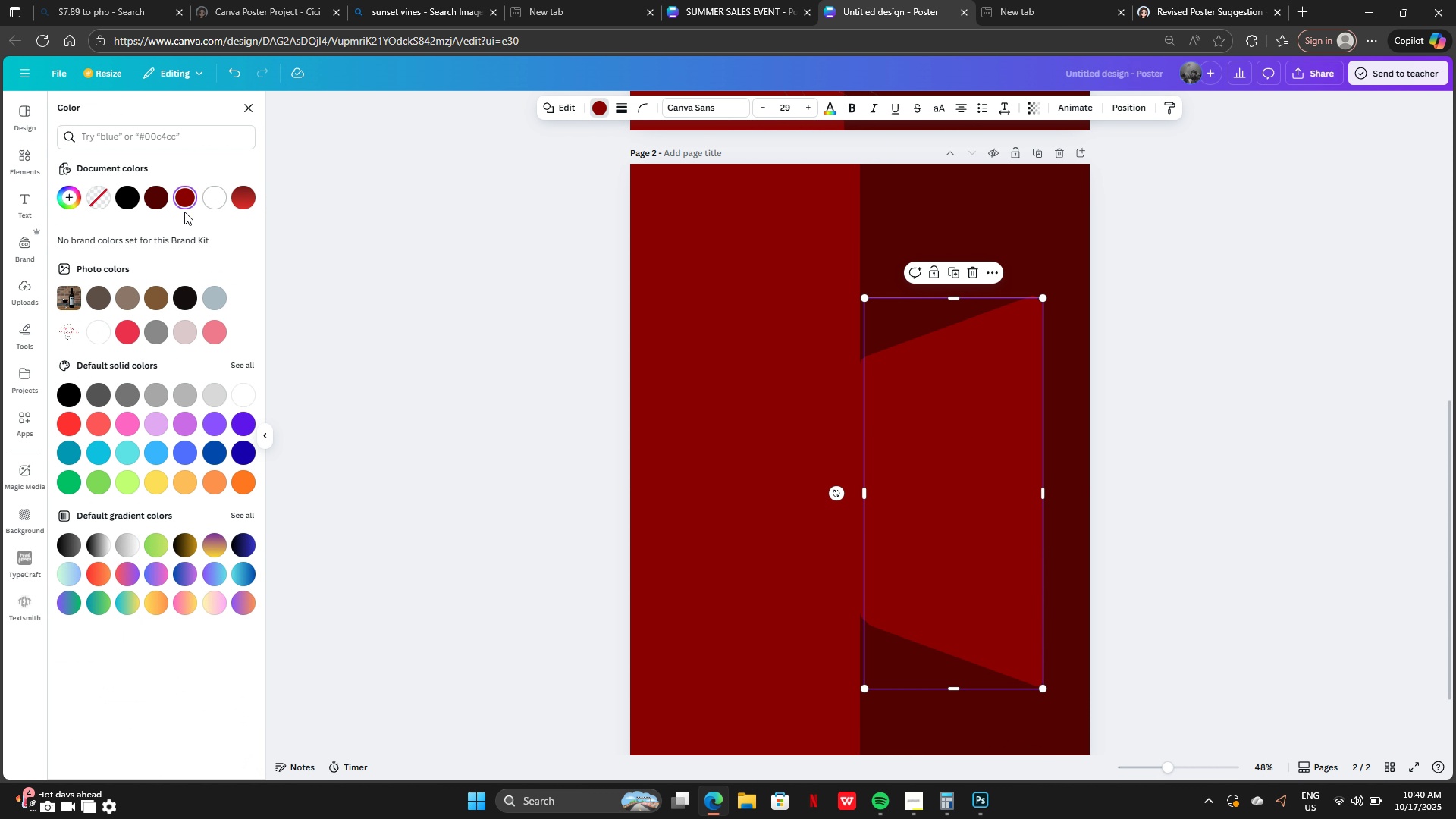 
left_click([155, 203])
 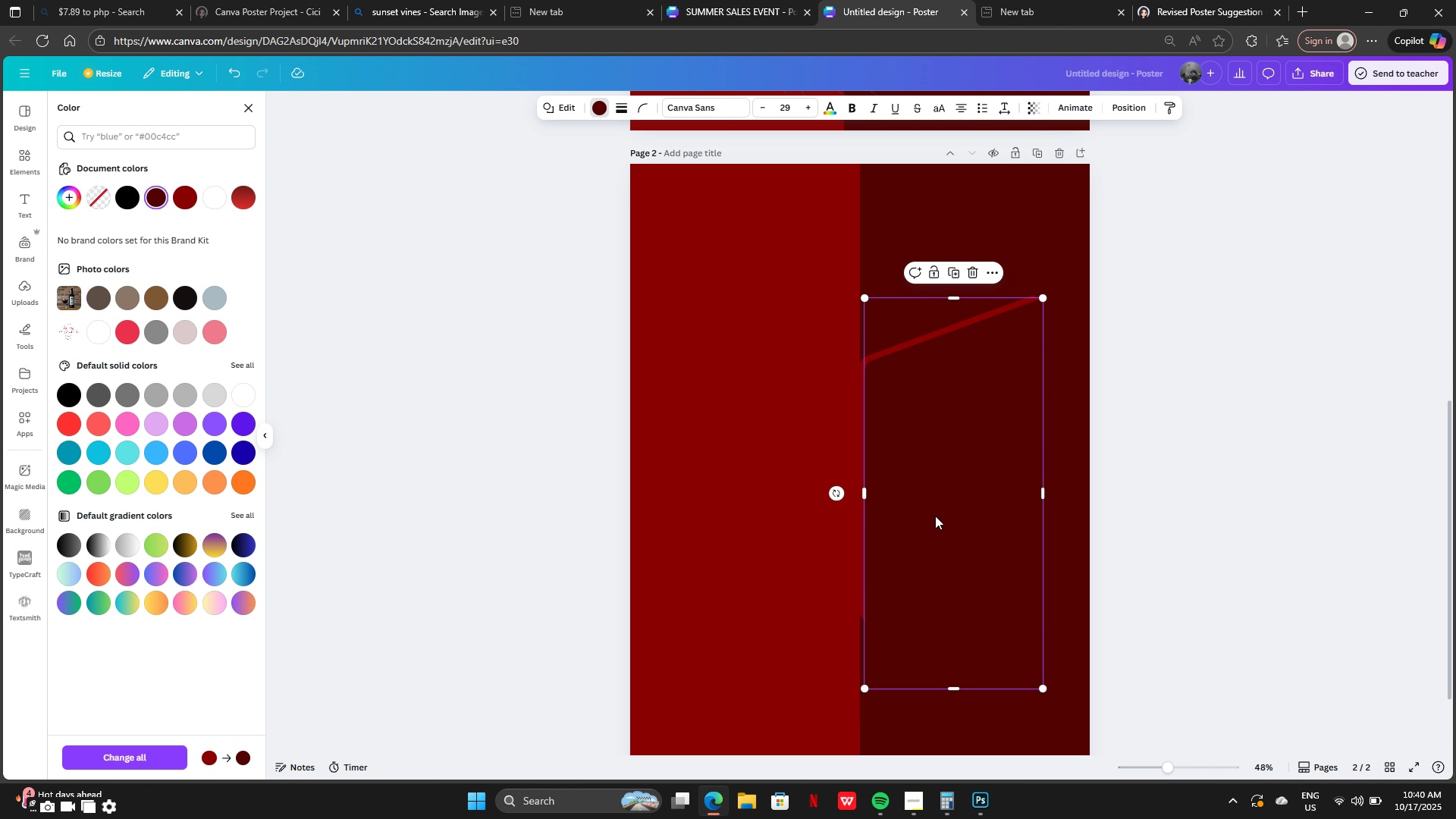 
left_click_drag(start_coordinate=[937, 516], to_coordinate=[930, 515])
 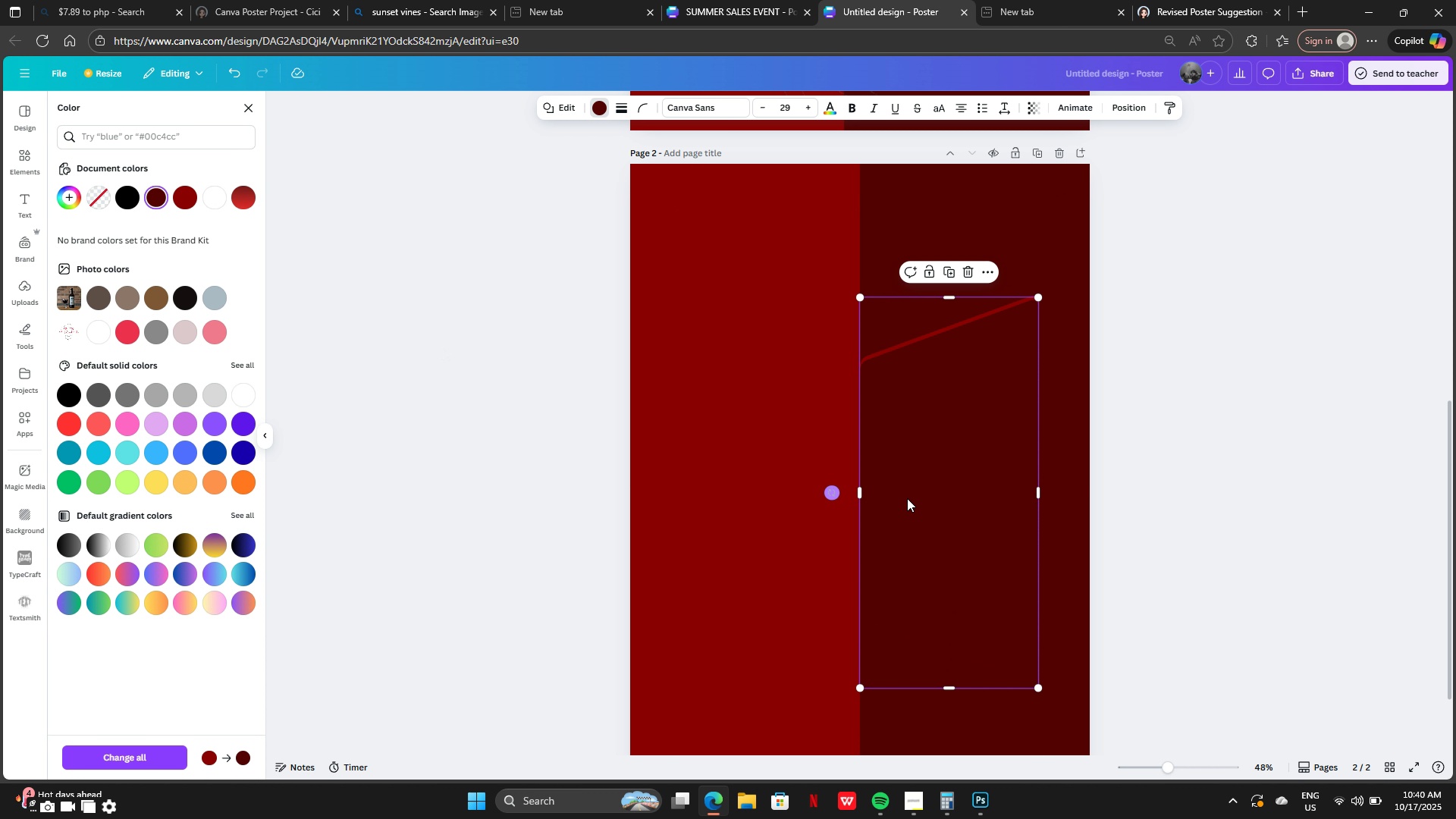 
left_click_drag(start_coordinate=[921, 502], to_coordinate=[739, 494])
 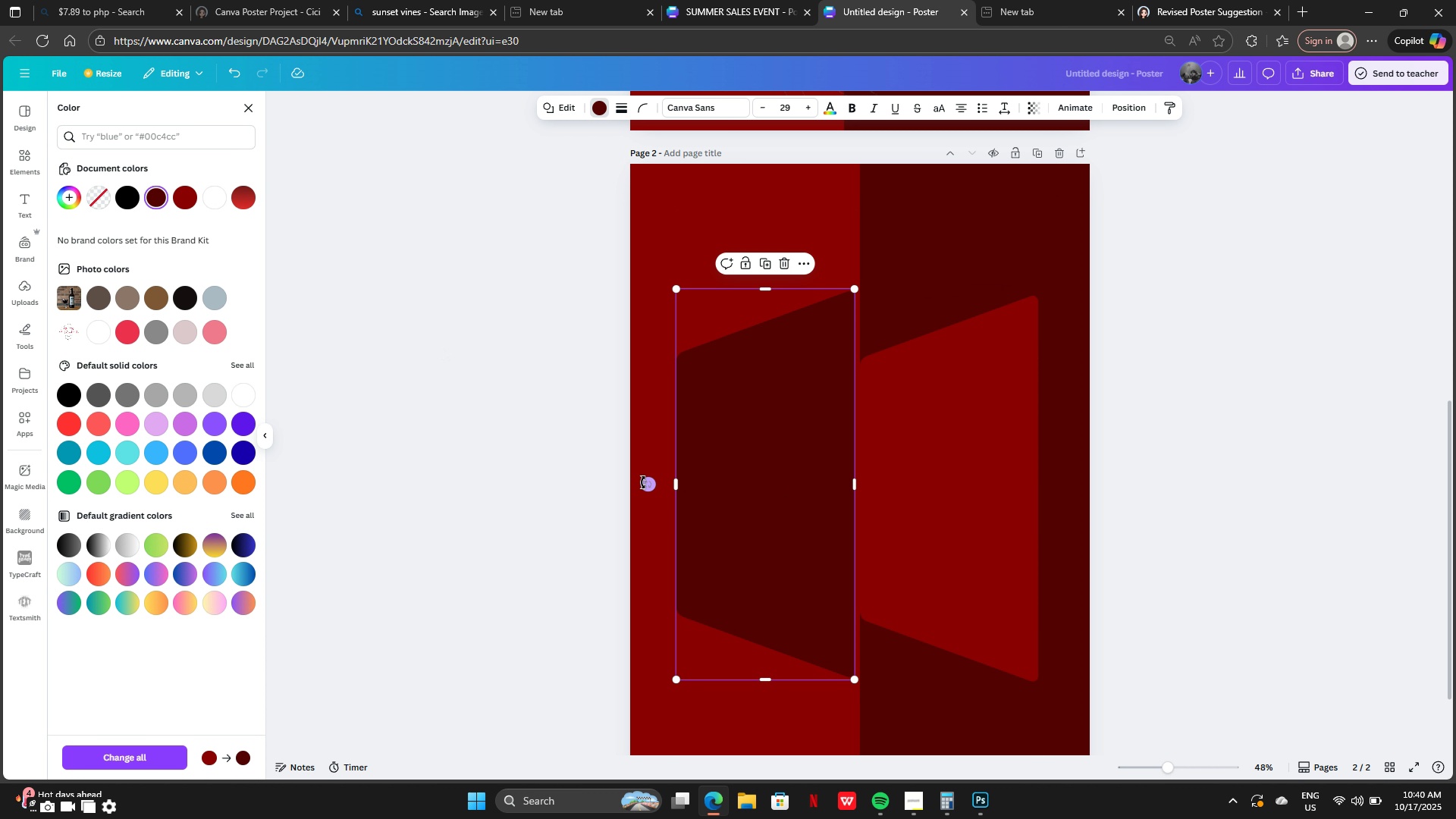 
left_click_drag(start_coordinate=[645, 482], to_coordinate=[916, 486])
 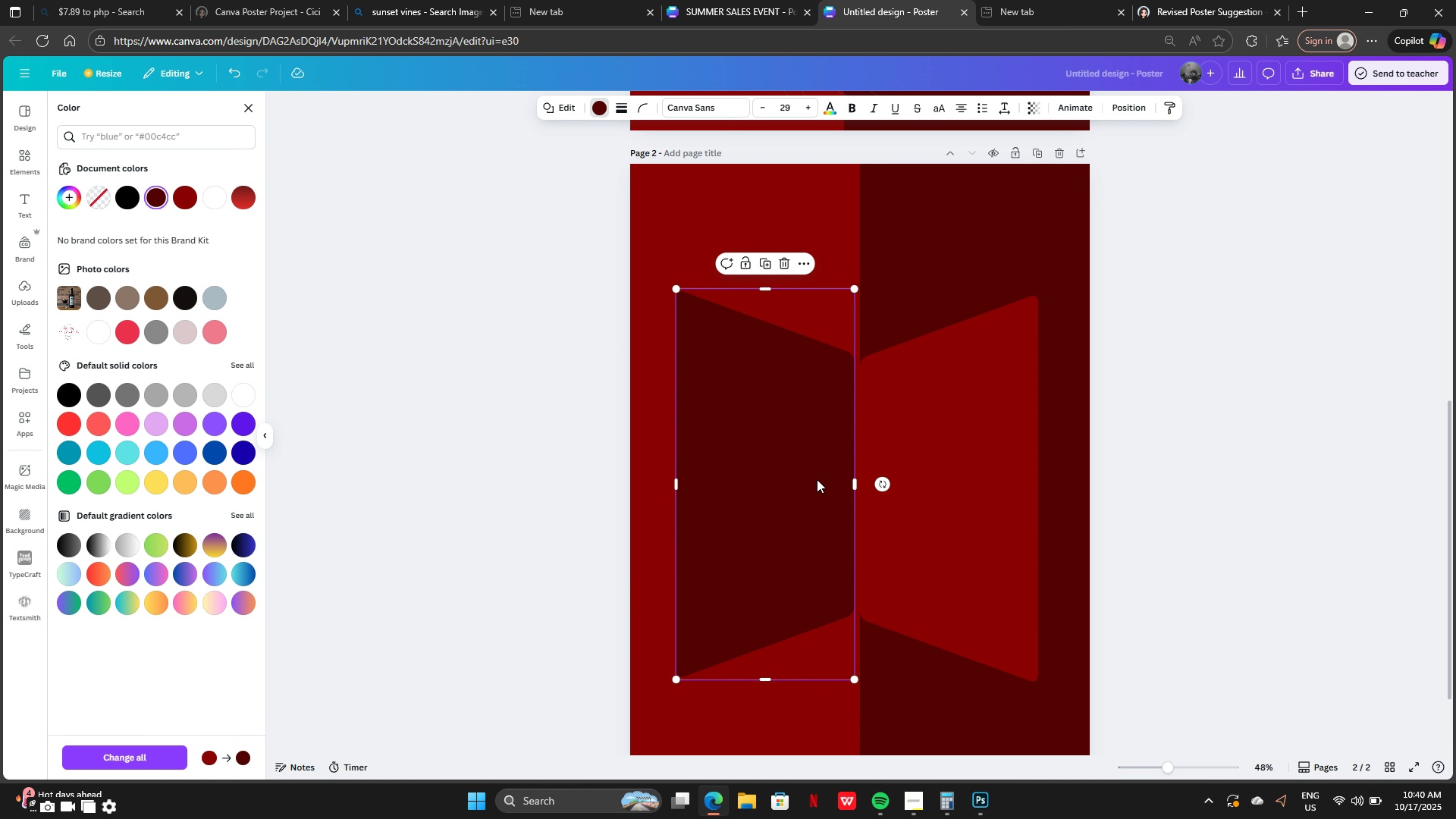 
left_click_drag(start_coordinate=[817, 479], to_coordinate=[822, 484])
 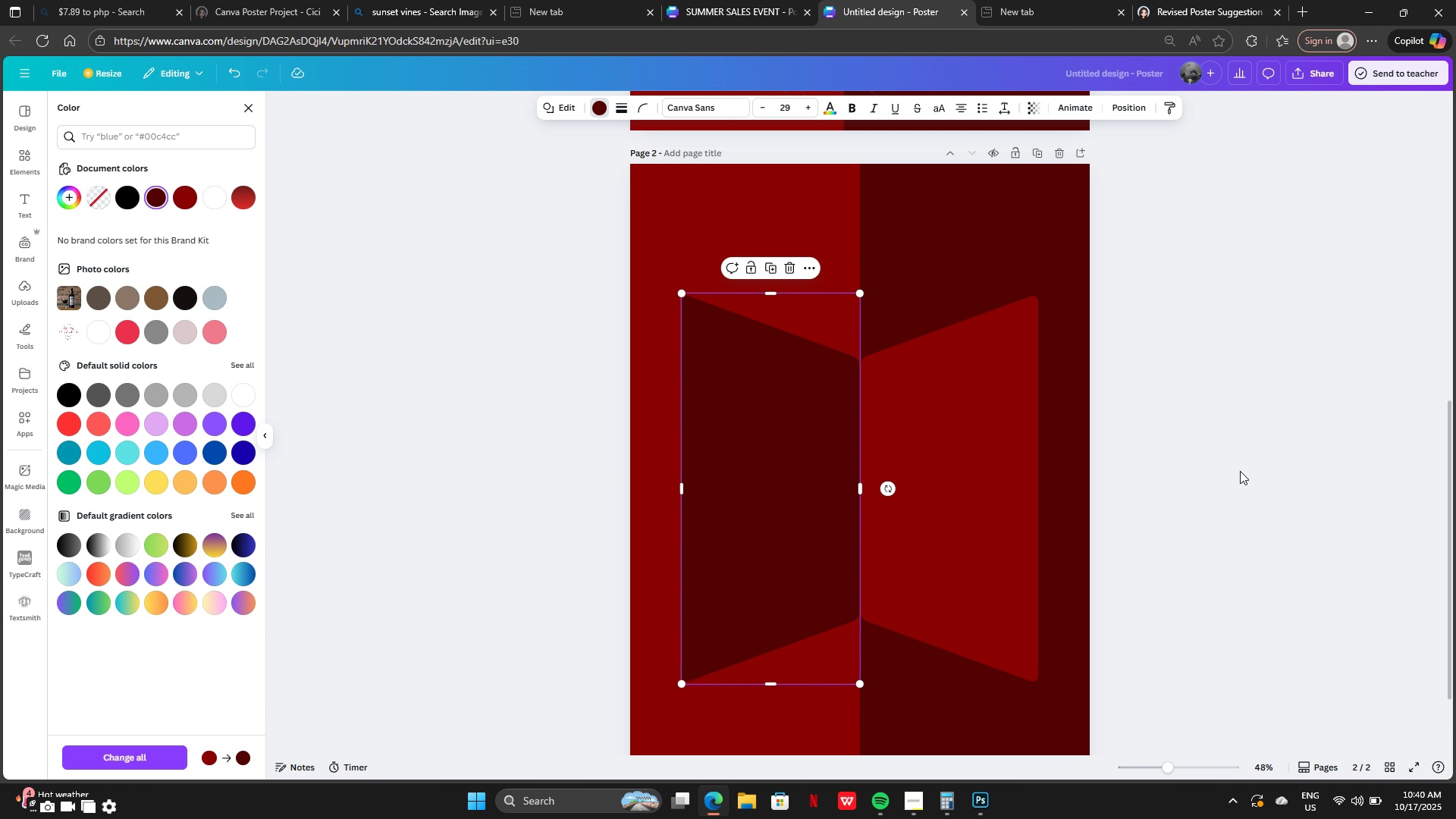 
left_click([1240, 471])
 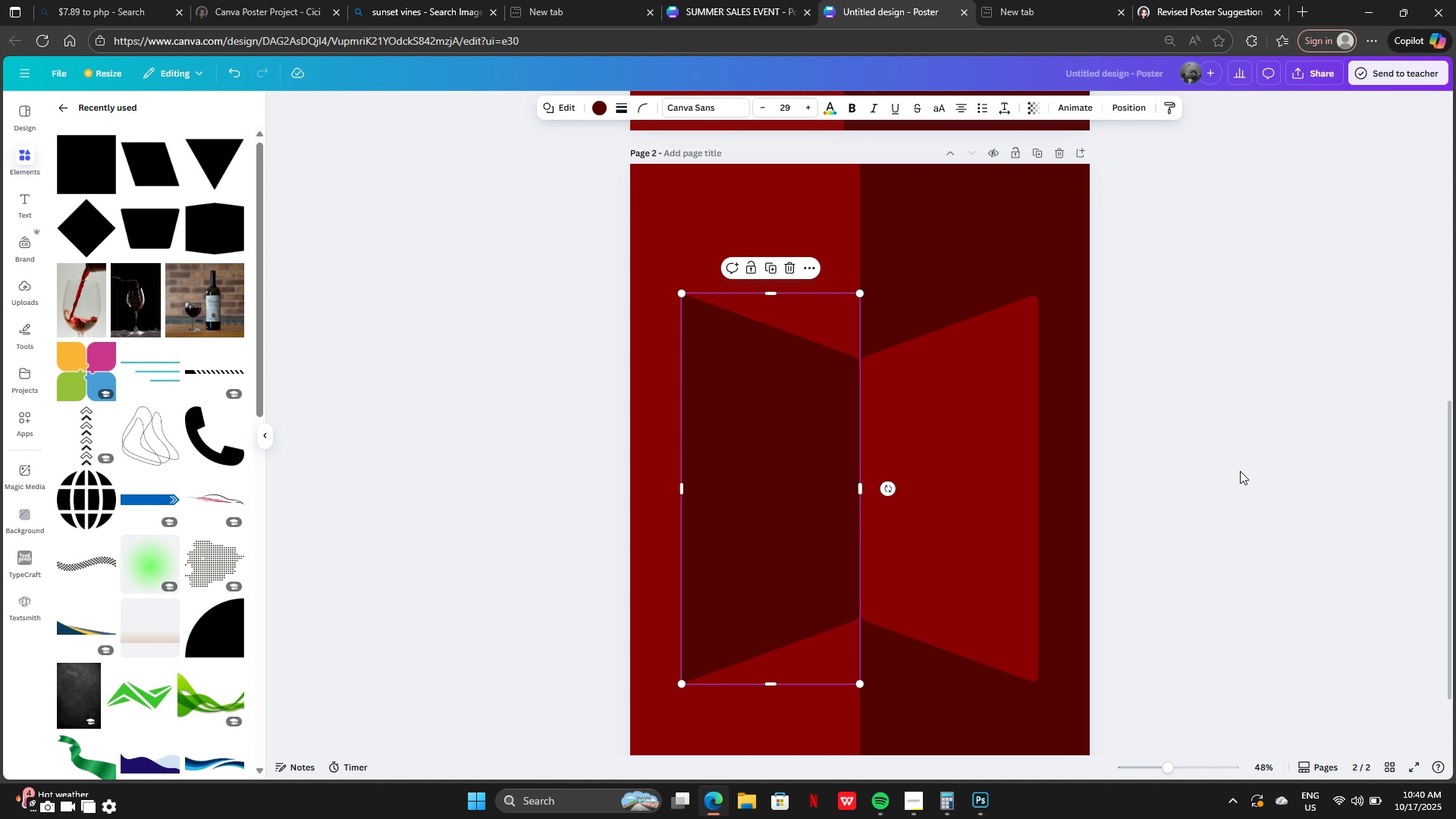 
left_click([1240, 471])
 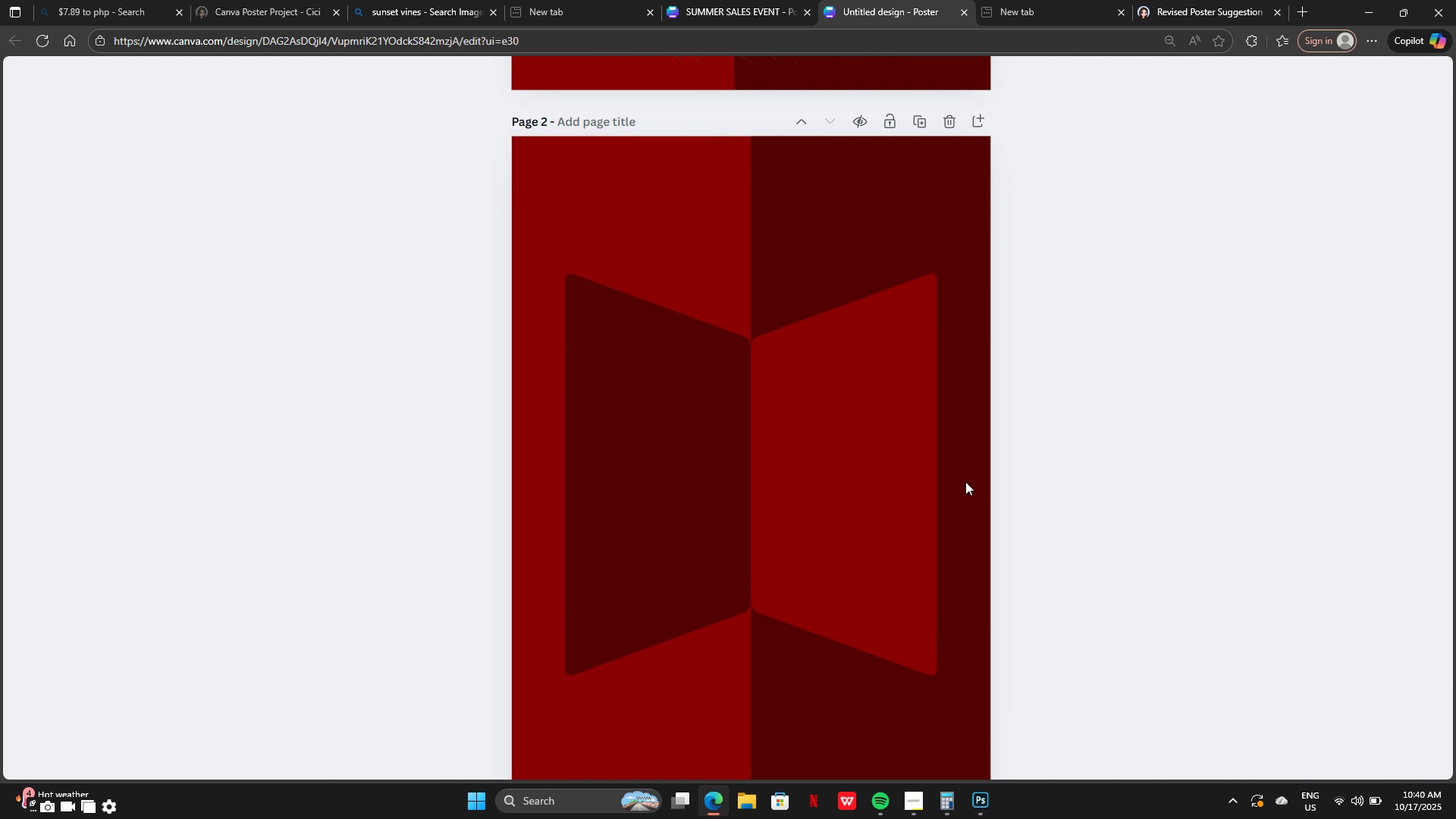 
left_click([657, 483])
 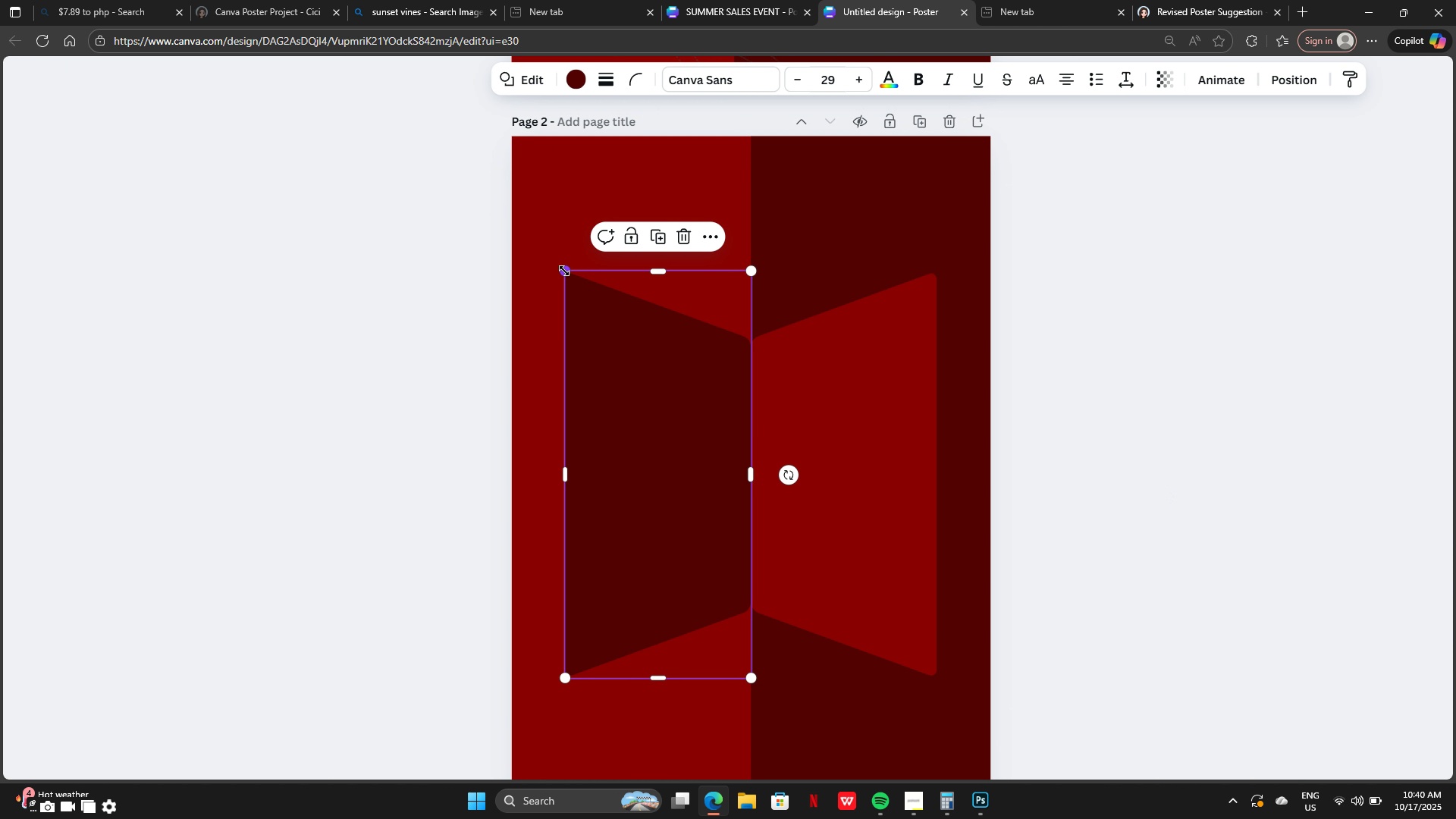 
left_click_drag(start_coordinate=[564, 271], to_coordinate=[637, 309])
 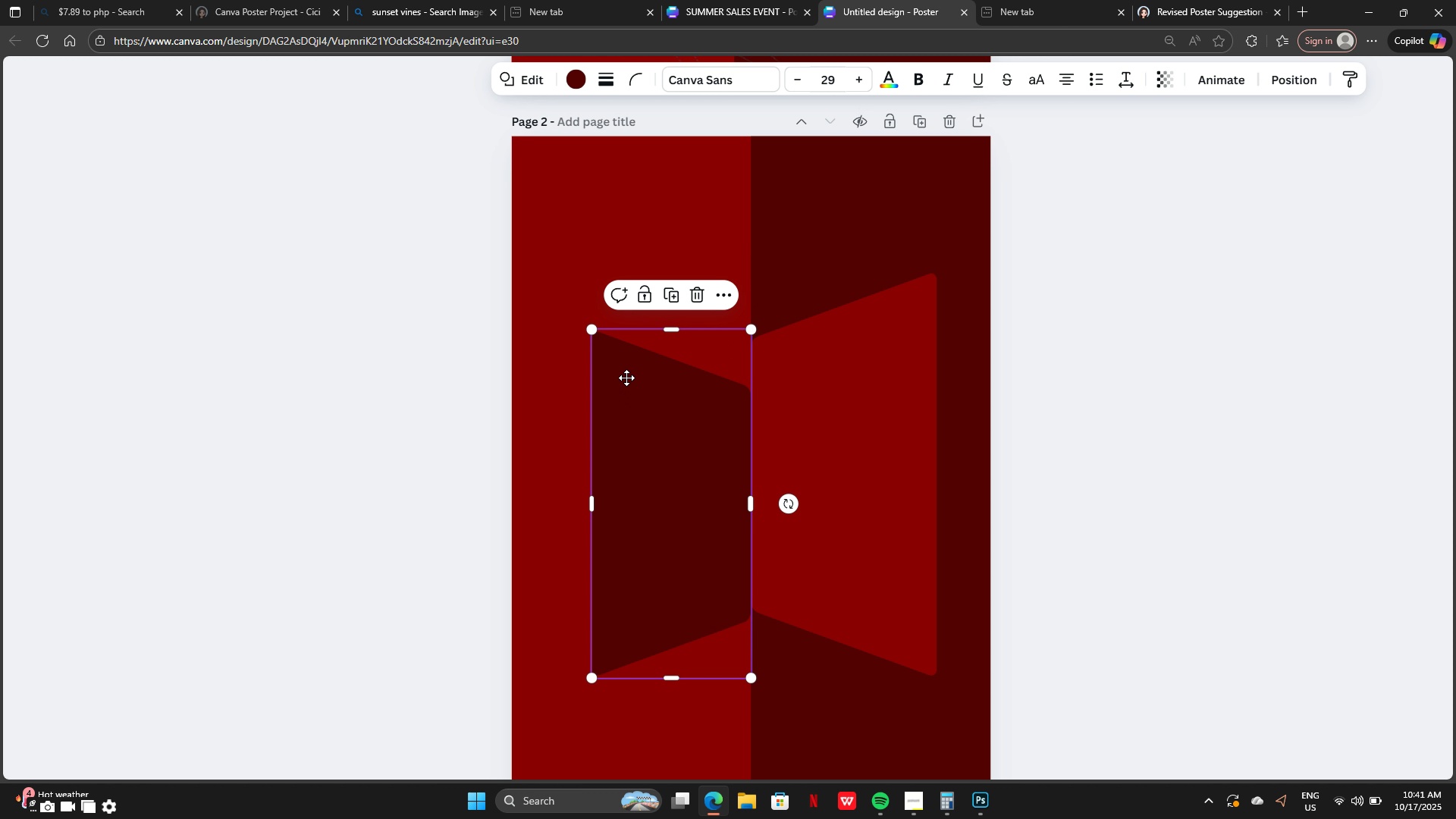 
left_click_drag(start_coordinate=[621, 391], to_coordinate=[620, 357])
 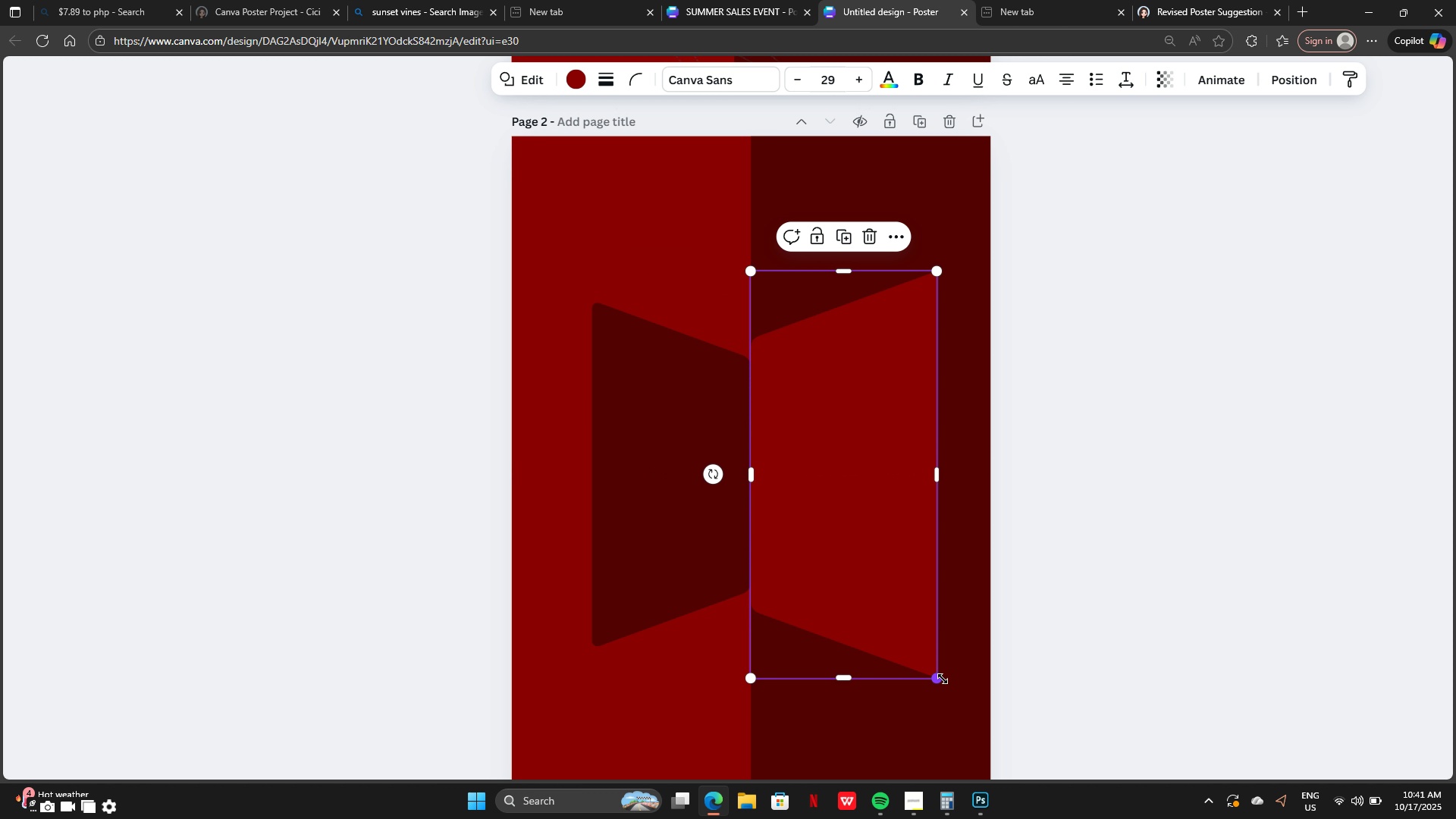 
left_click_drag(start_coordinate=[940, 681], to_coordinate=[925, 630])
 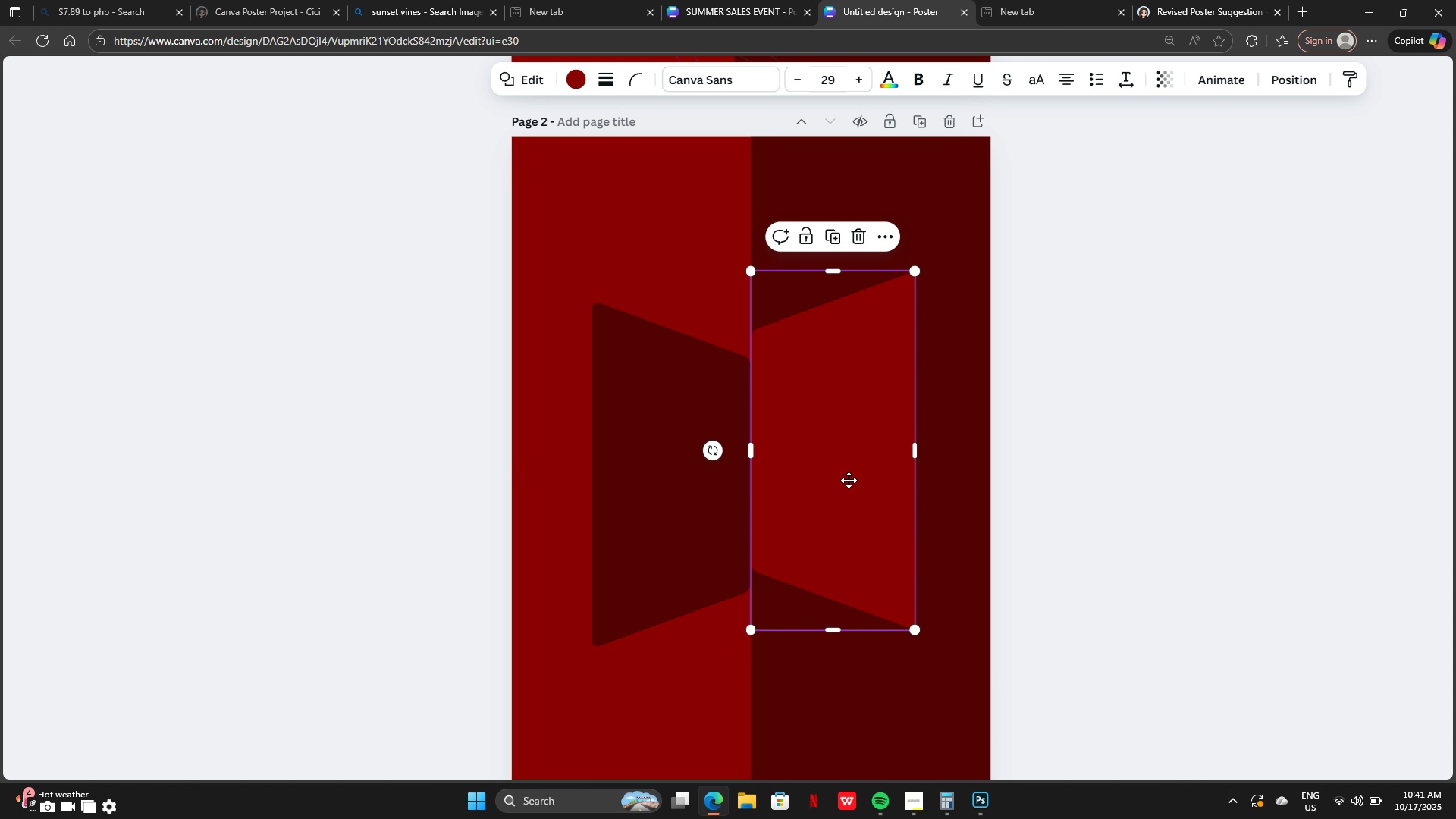 
left_click_drag(start_coordinate=[846, 468], to_coordinate=[845, 497])
 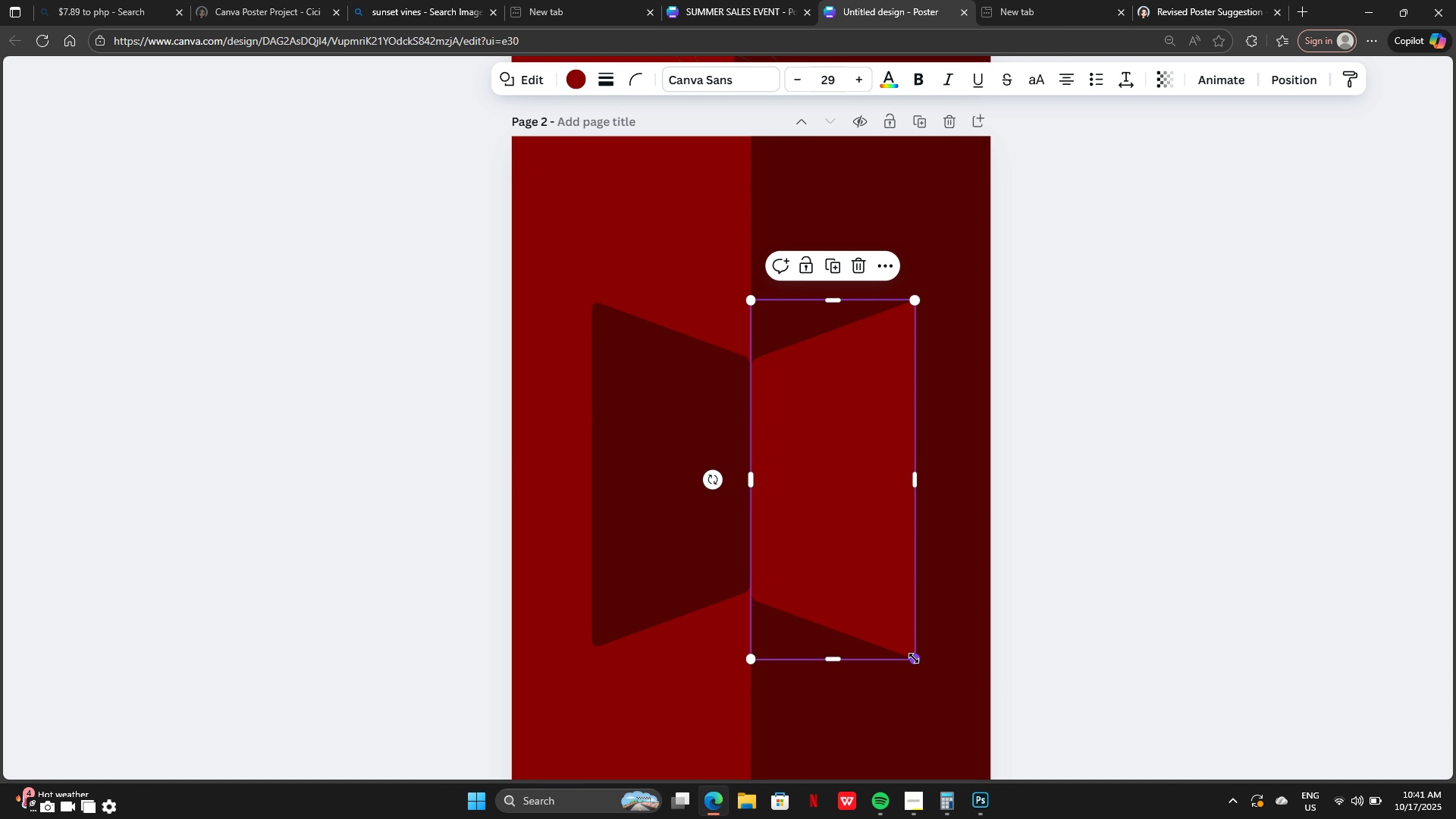 
left_click_drag(start_coordinate=[914, 658], to_coordinate=[912, 642])
 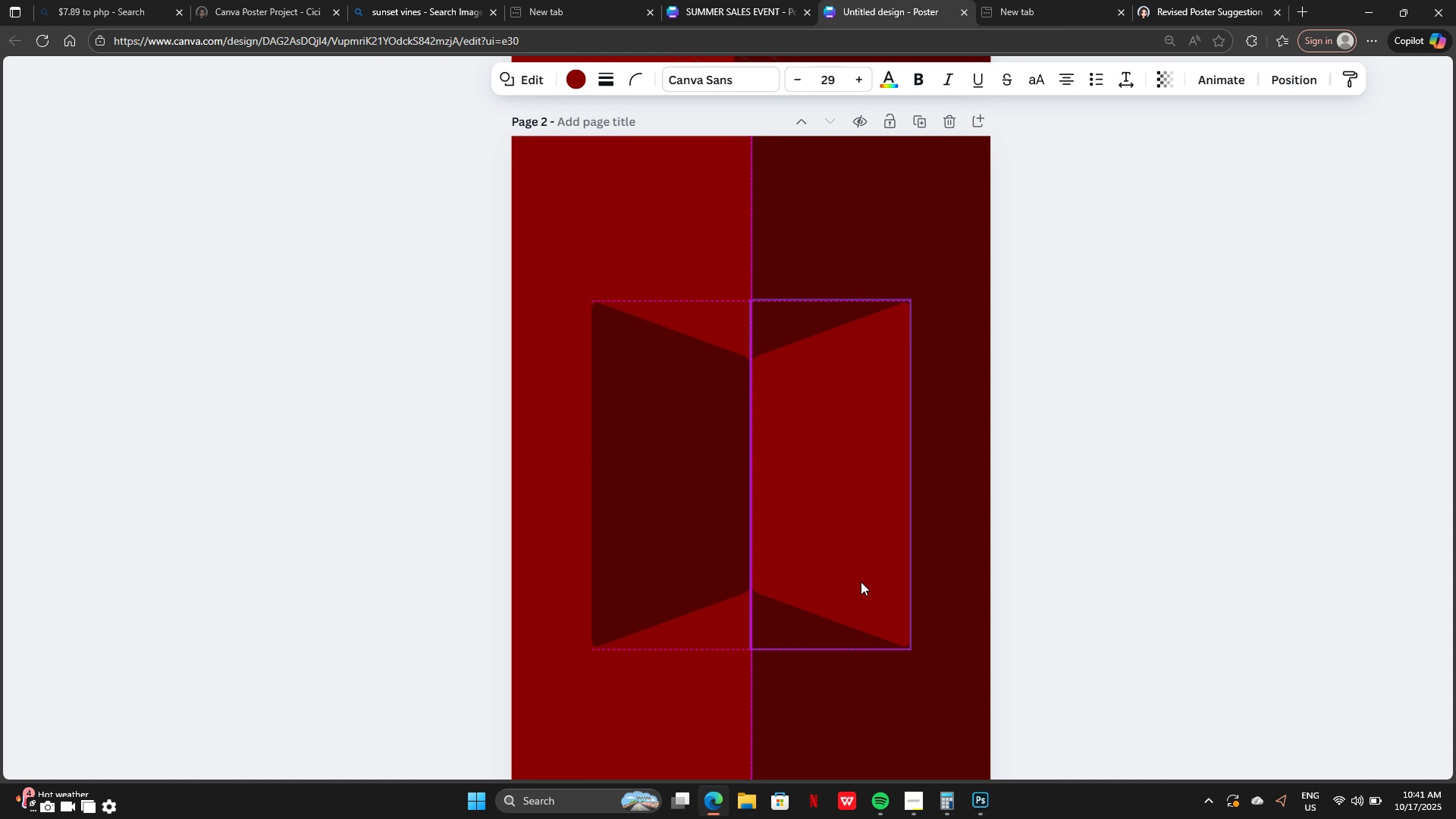 
left_click([1147, 508])
 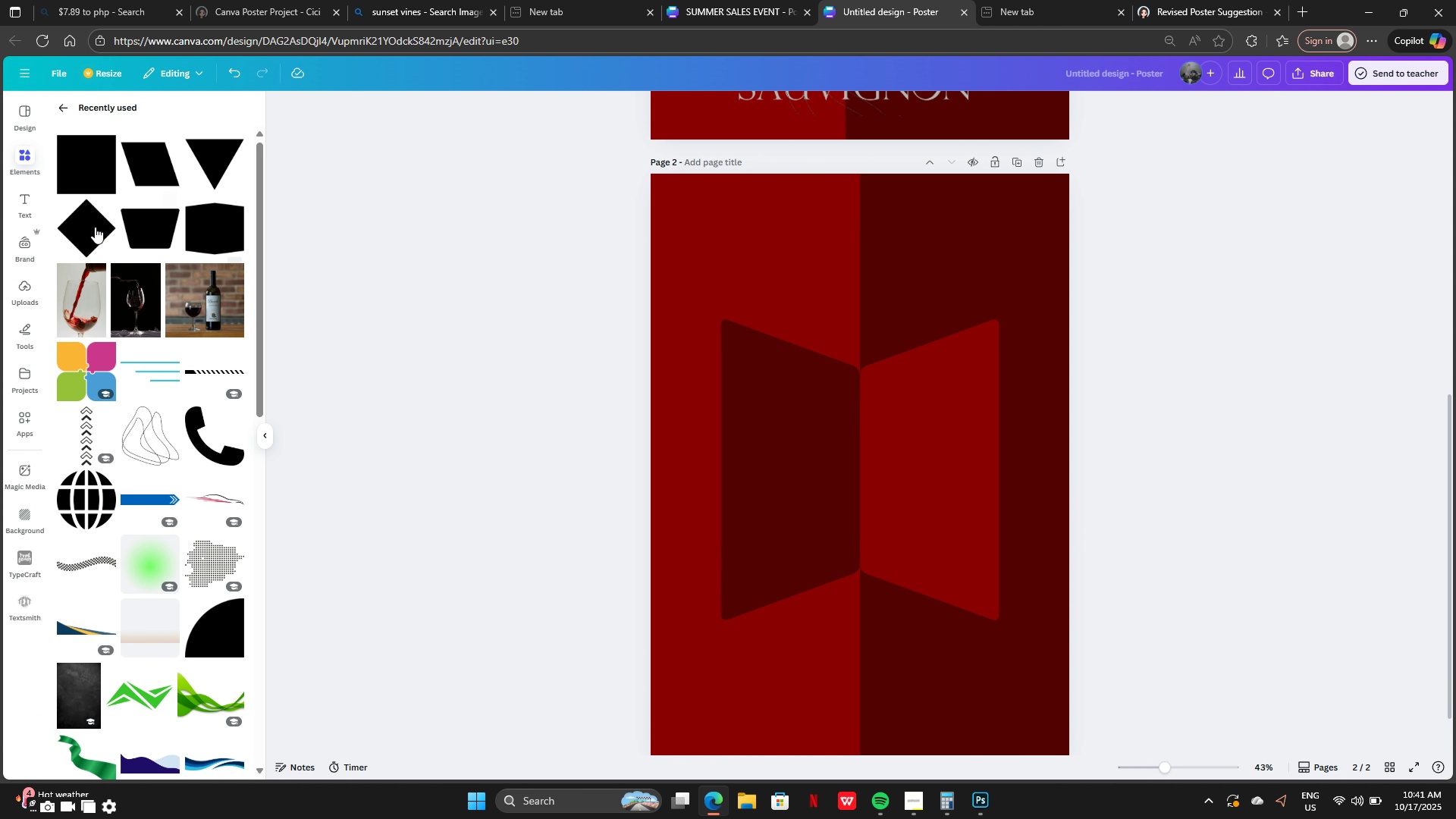 
left_click([95, 236])
 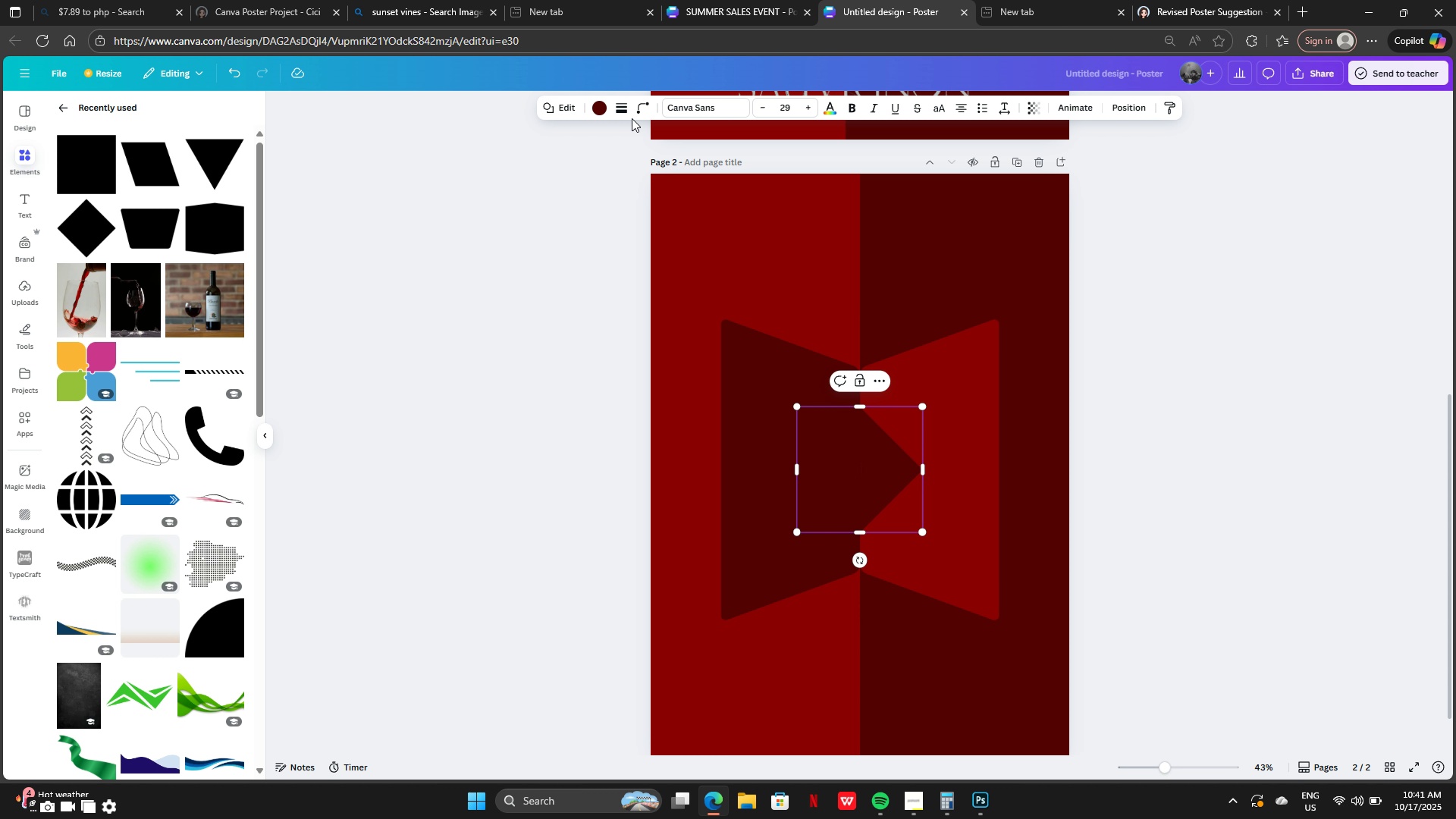 
left_click([601, 111])
 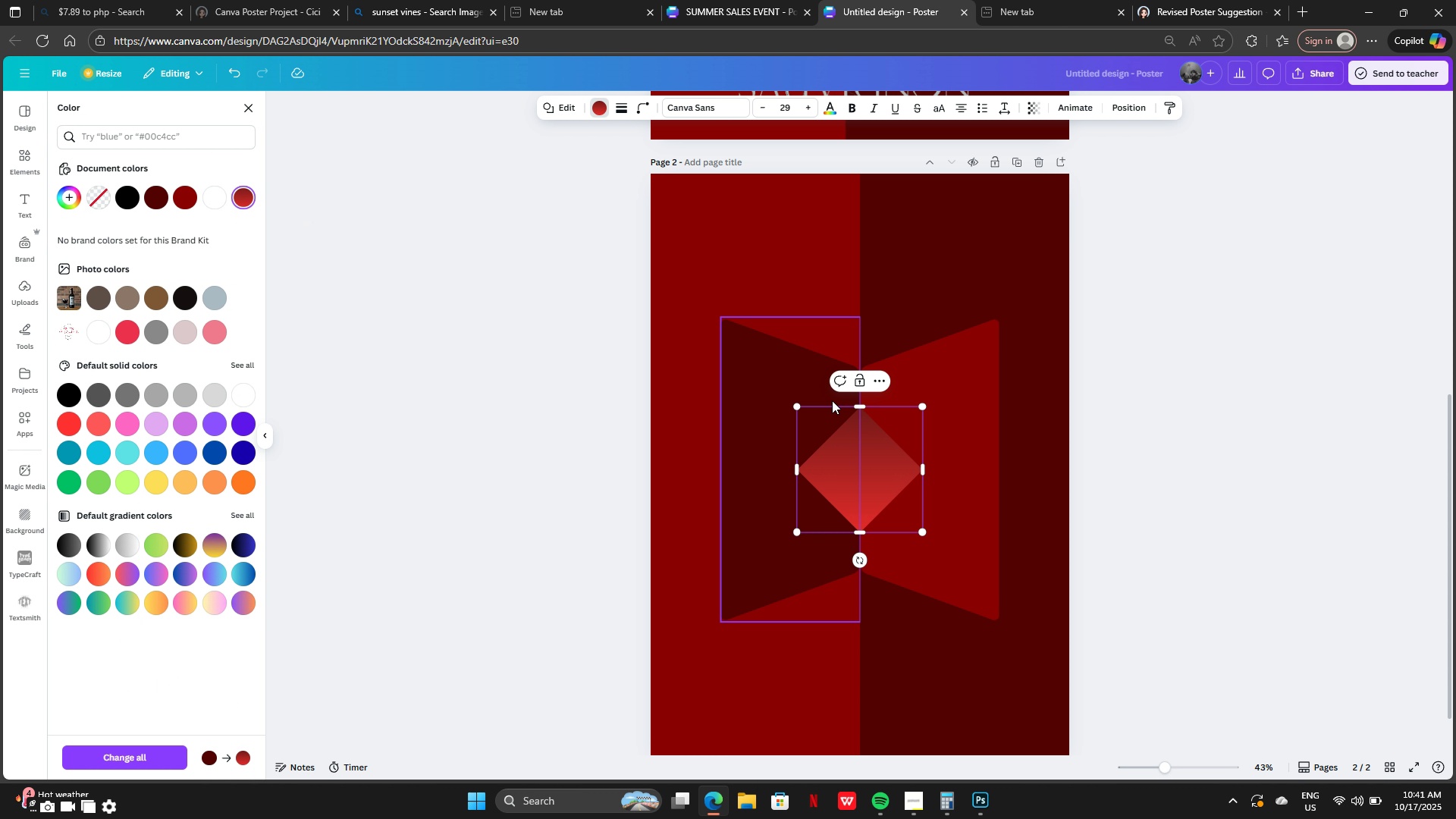 
left_click_drag(start_coordinate=[856, 489], to_coordinate=[858, 331])
 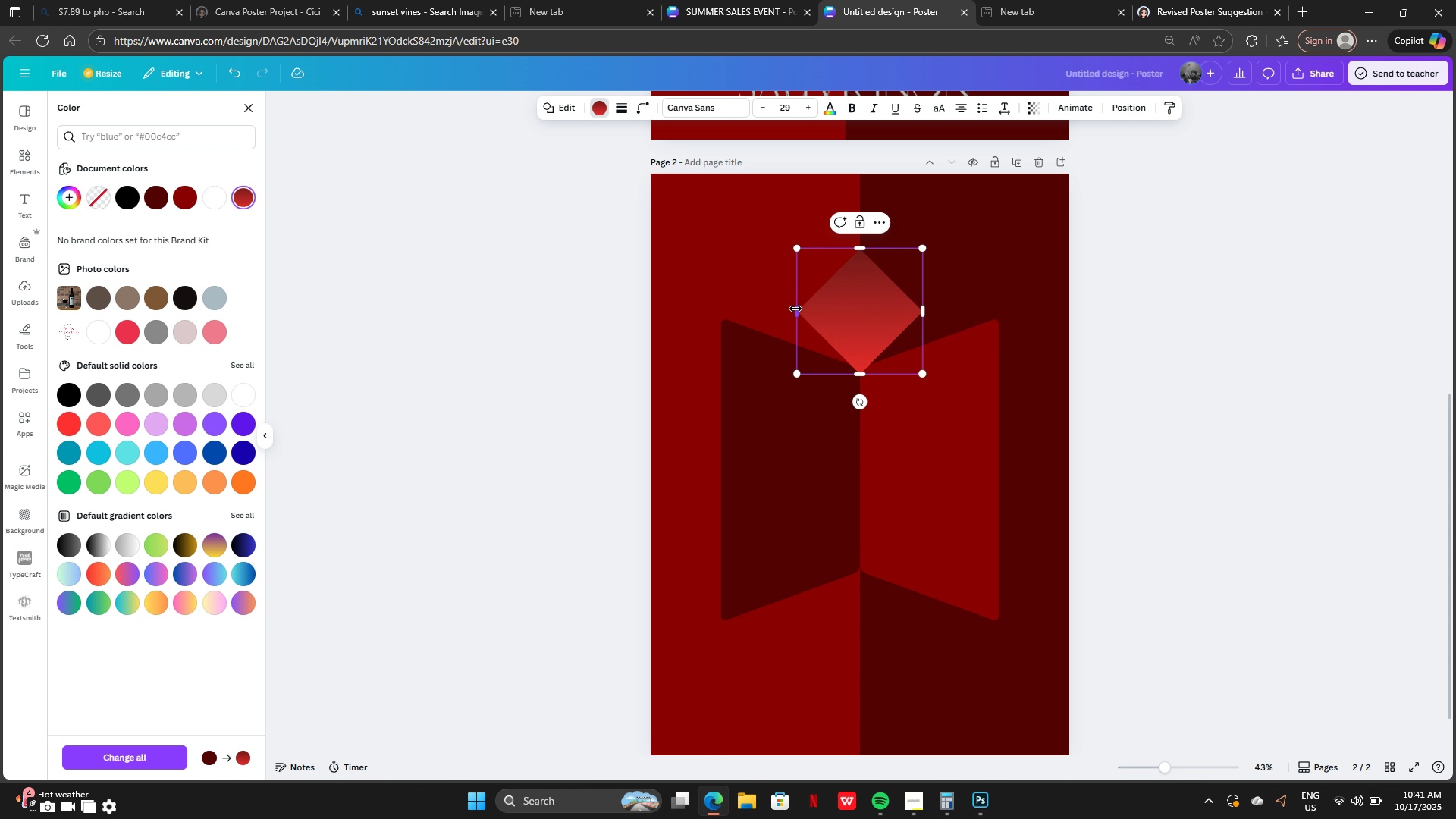 
left_click_drag(start_coordinate=[795, 309], to_coordinate=[711, 307])
 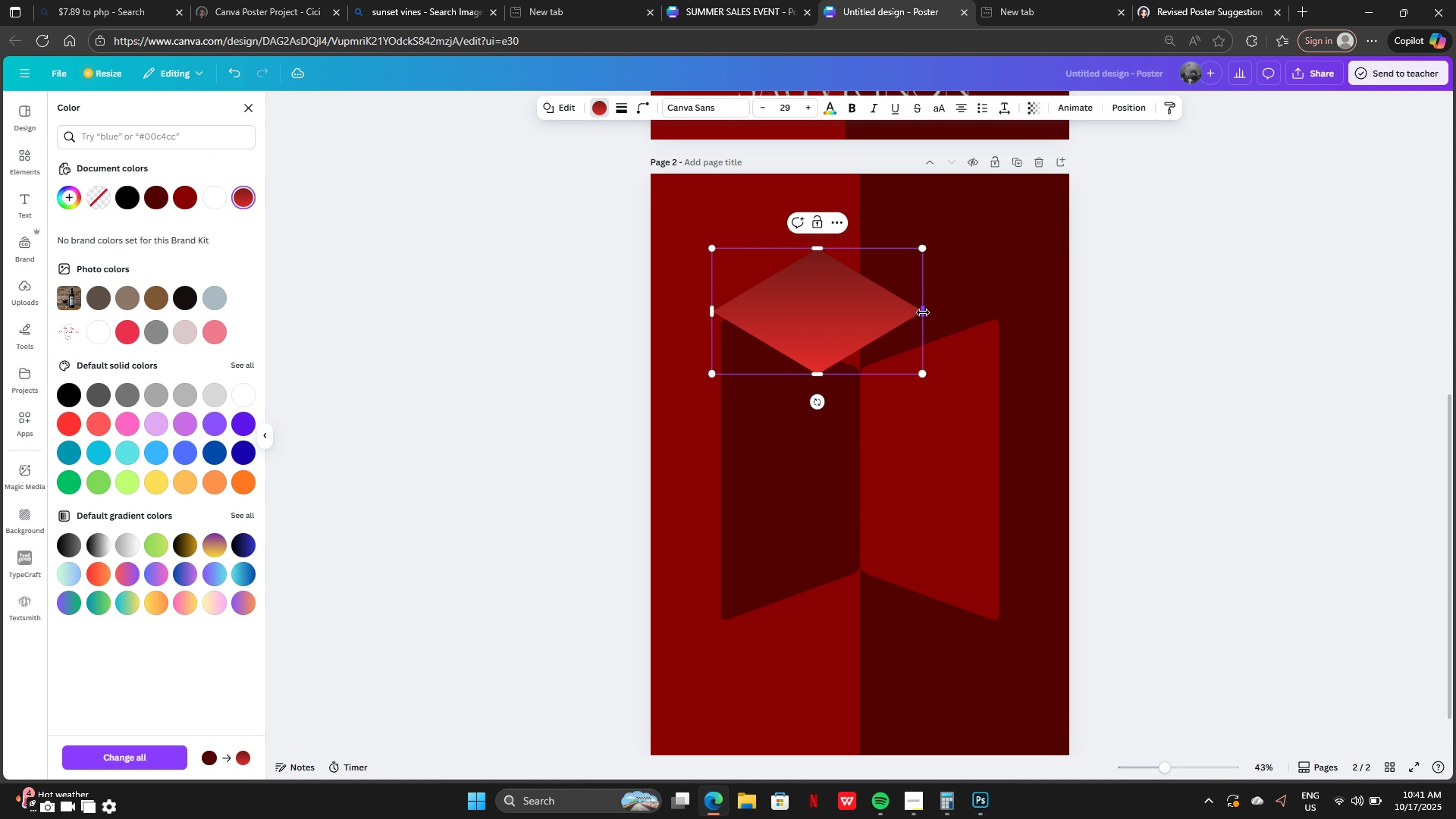 
left_click_drag(start_coordinate=[923, 312], to_coordinate=[1015, 304])
 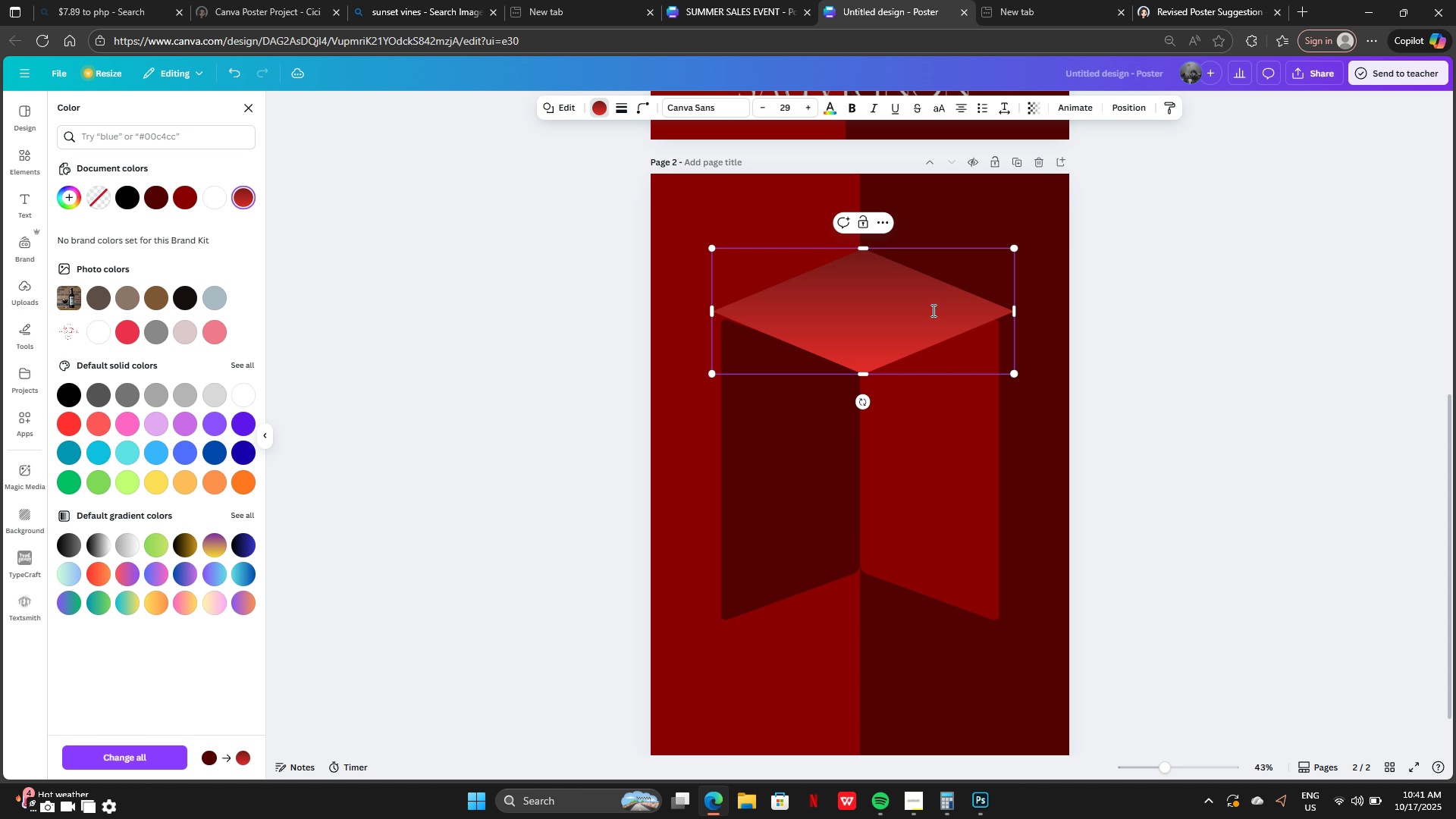 
left_click_drag(start_coordinate=[932, 312], to_coordinate=[932, 297])
 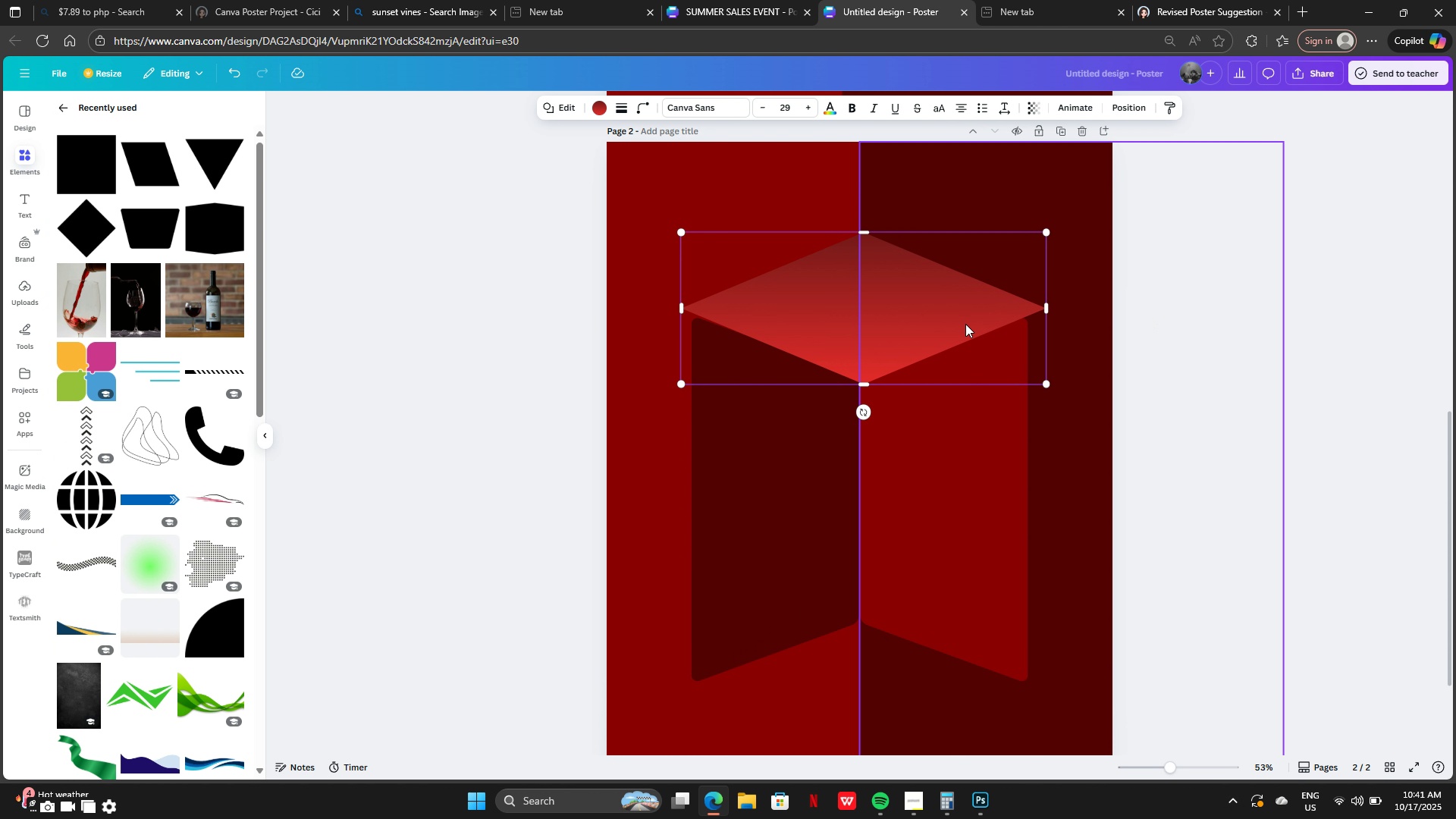 
left_click_drag(start_coordinate=[868, 324], to_coordinate=[861, 322])
 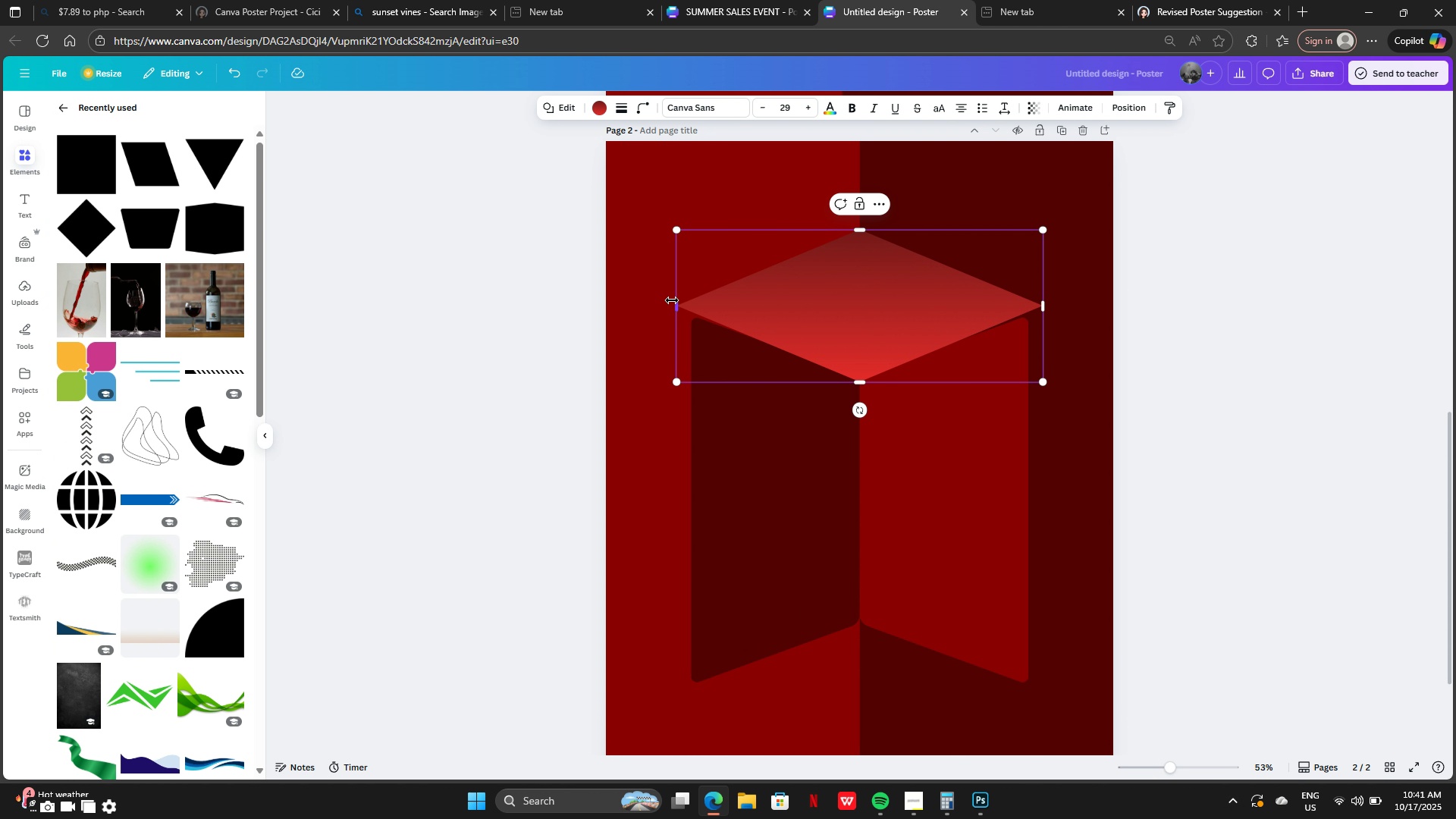 
left_click_drag(start_coordinate=[673, 300], to_coordinate=[682, 304])
 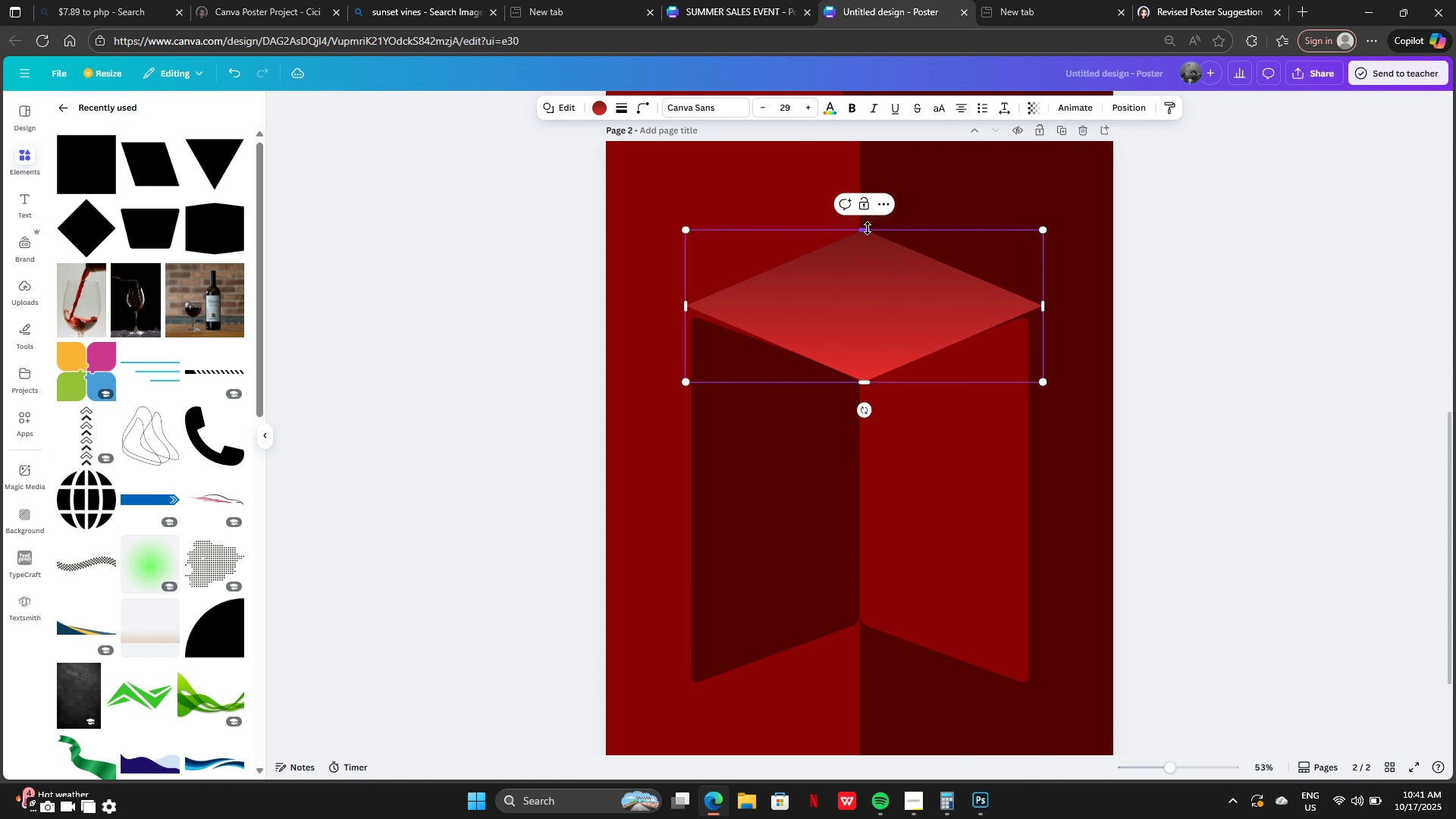 
left_click_drag(start_coordinate=[867, 228], to_coordinate=[861, 261])
 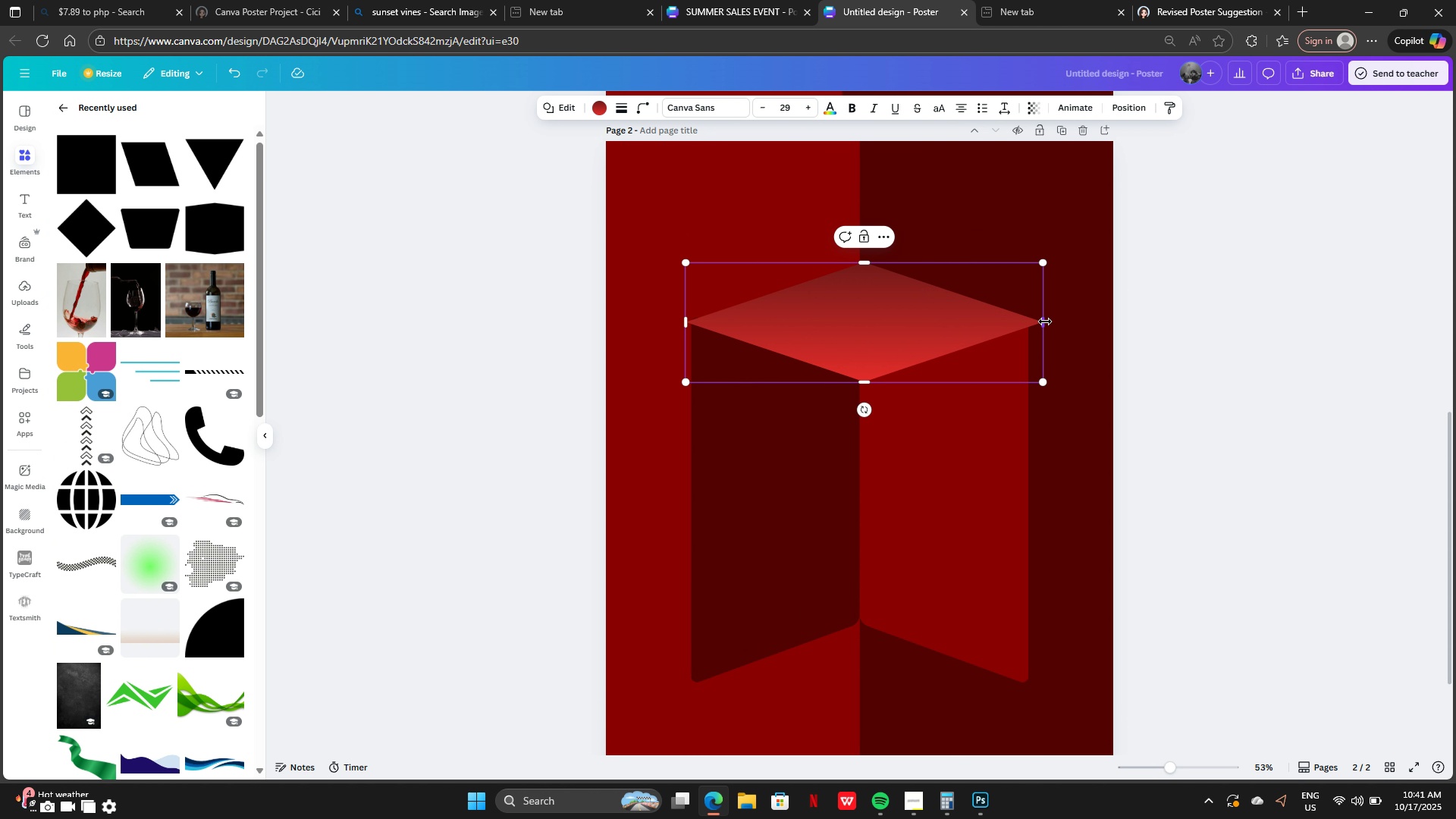 
left_click_drag(start_coordinate=[1045, 322], to_coordinate=[1037, 322])
 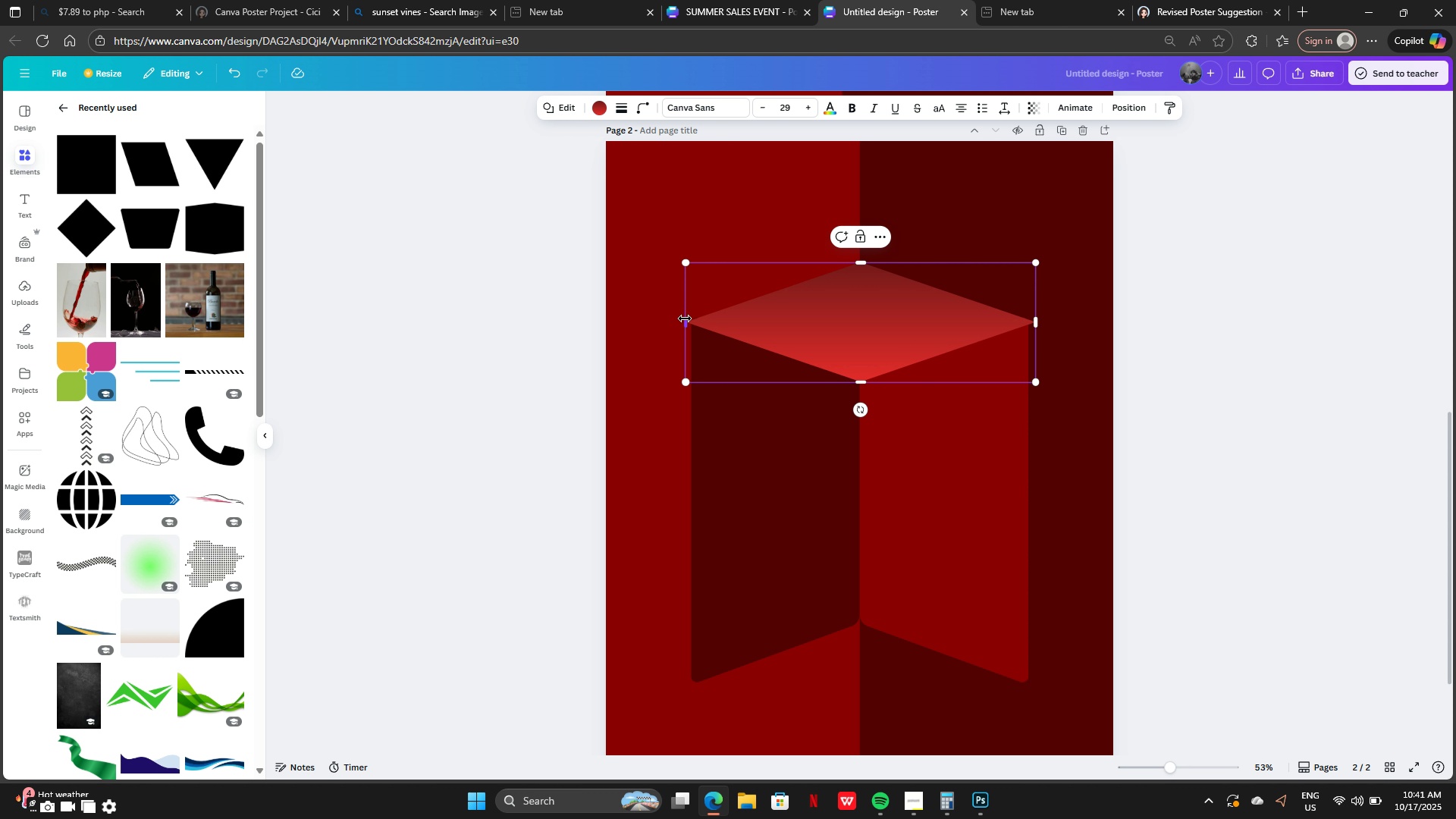 
left_click_drag(start_coordinate=[686, 318], to_coordinate=[692, 313])
 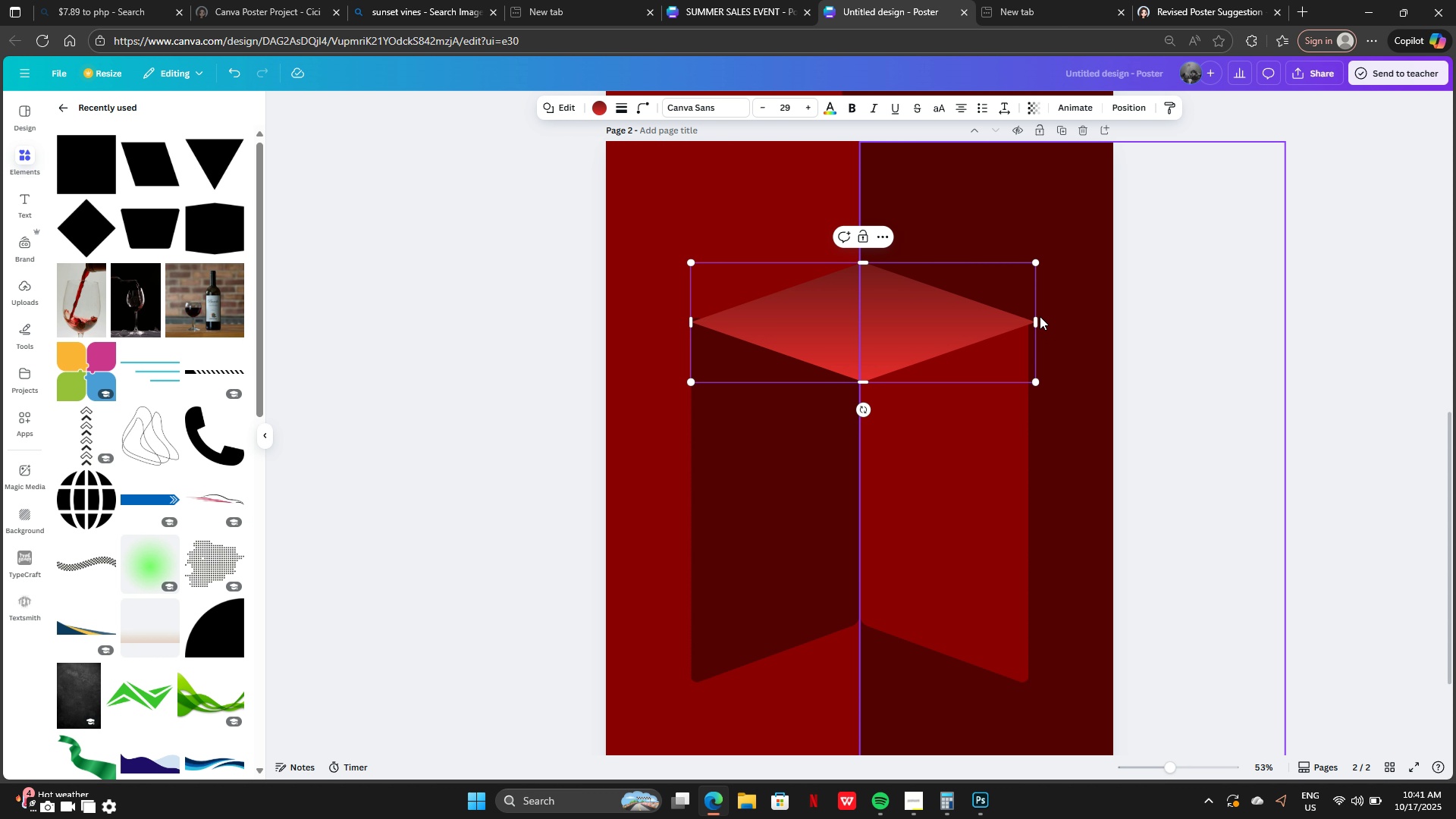 
left_click_drag(start_coordinate=[1039, 320], to_coordinate=[1036, 314])
 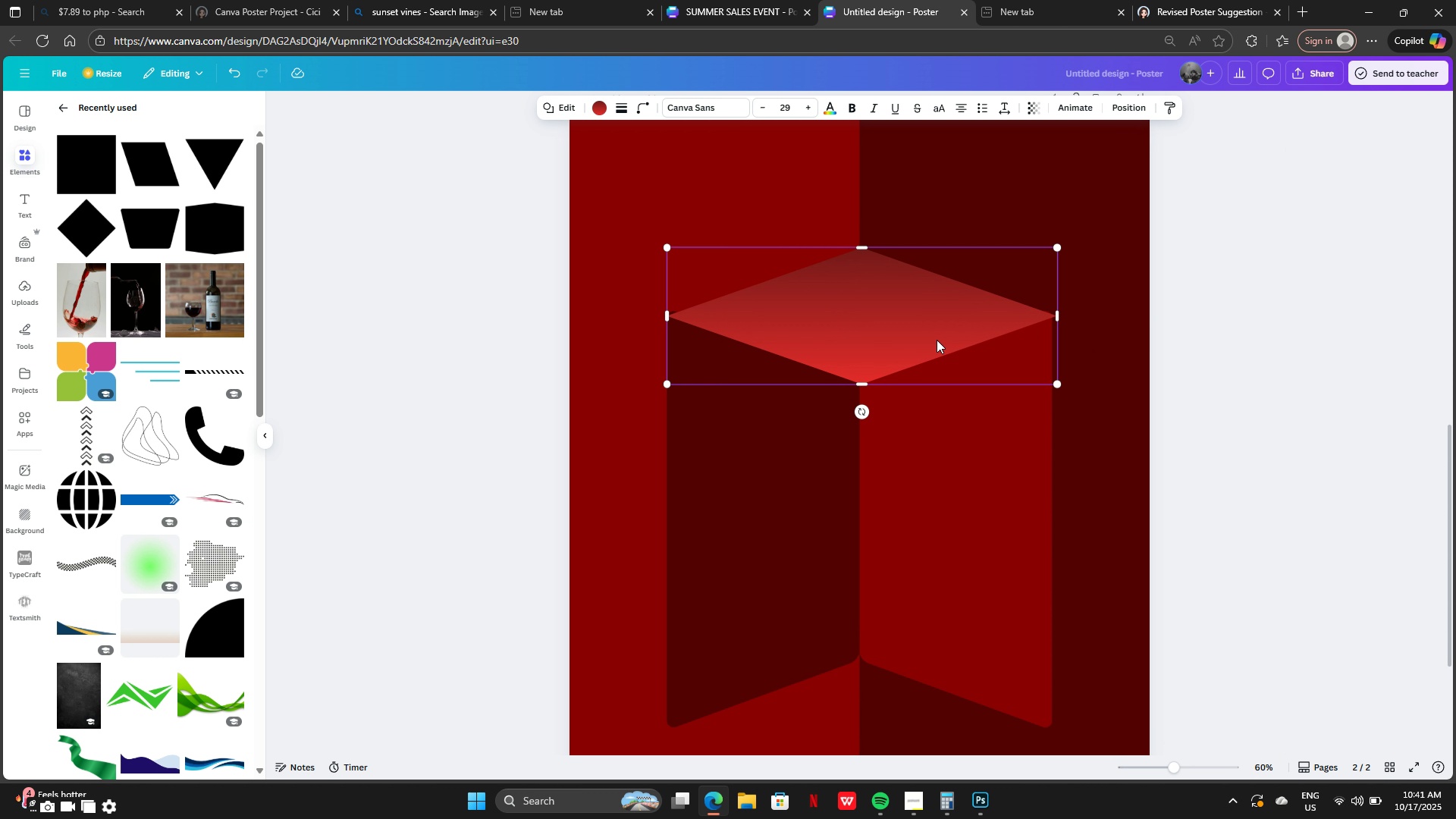 
left_click_drag(start_coordinate=[887, 328], to_coordinate=[891, 336])
 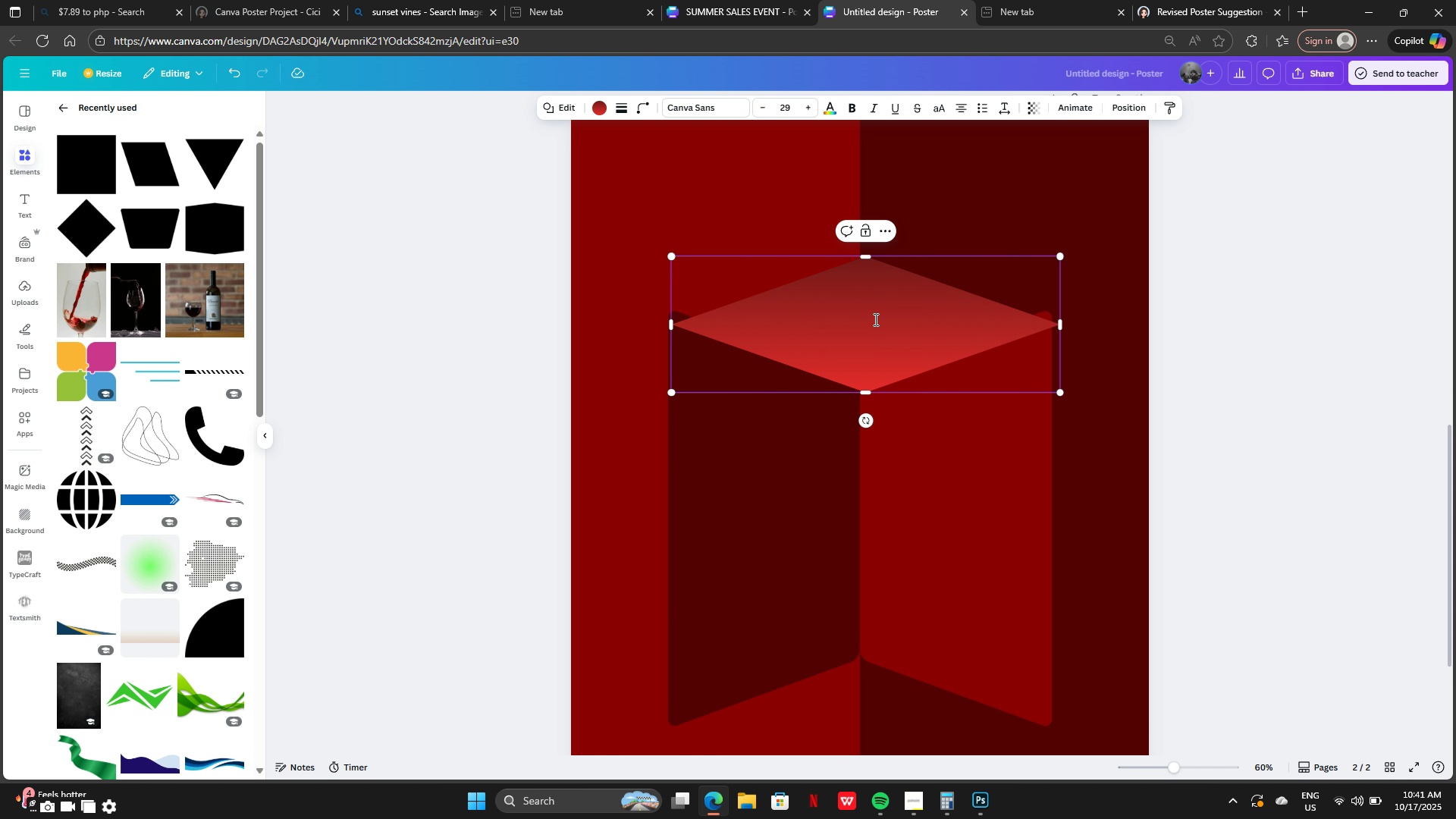 
left_click_drag(start_coordinate=[874, 319], to_coordinate=[874, 309])
 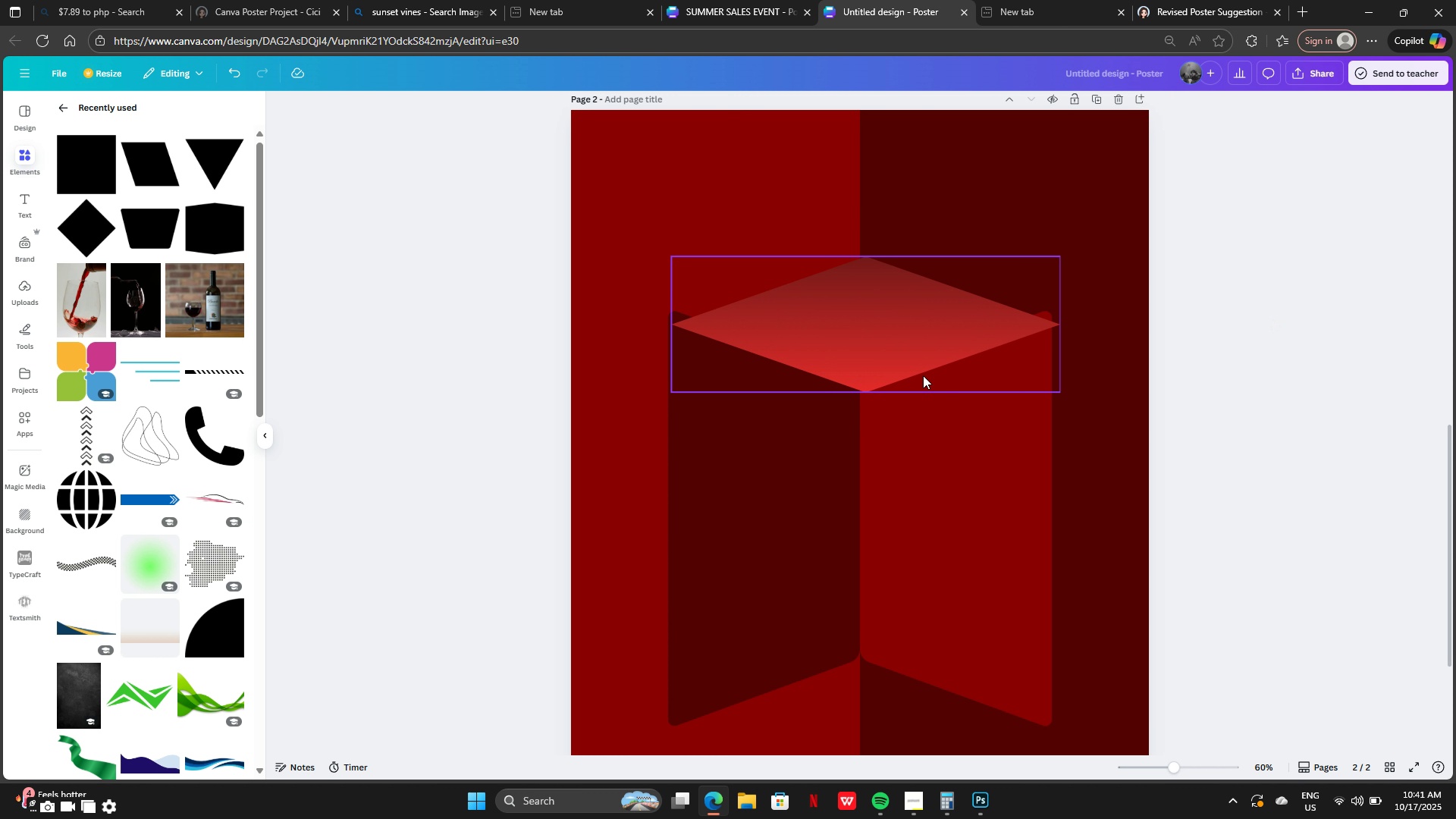 
left_click_drag(start_coordinate=[902, 340], to_coordinate=[896, 328])
 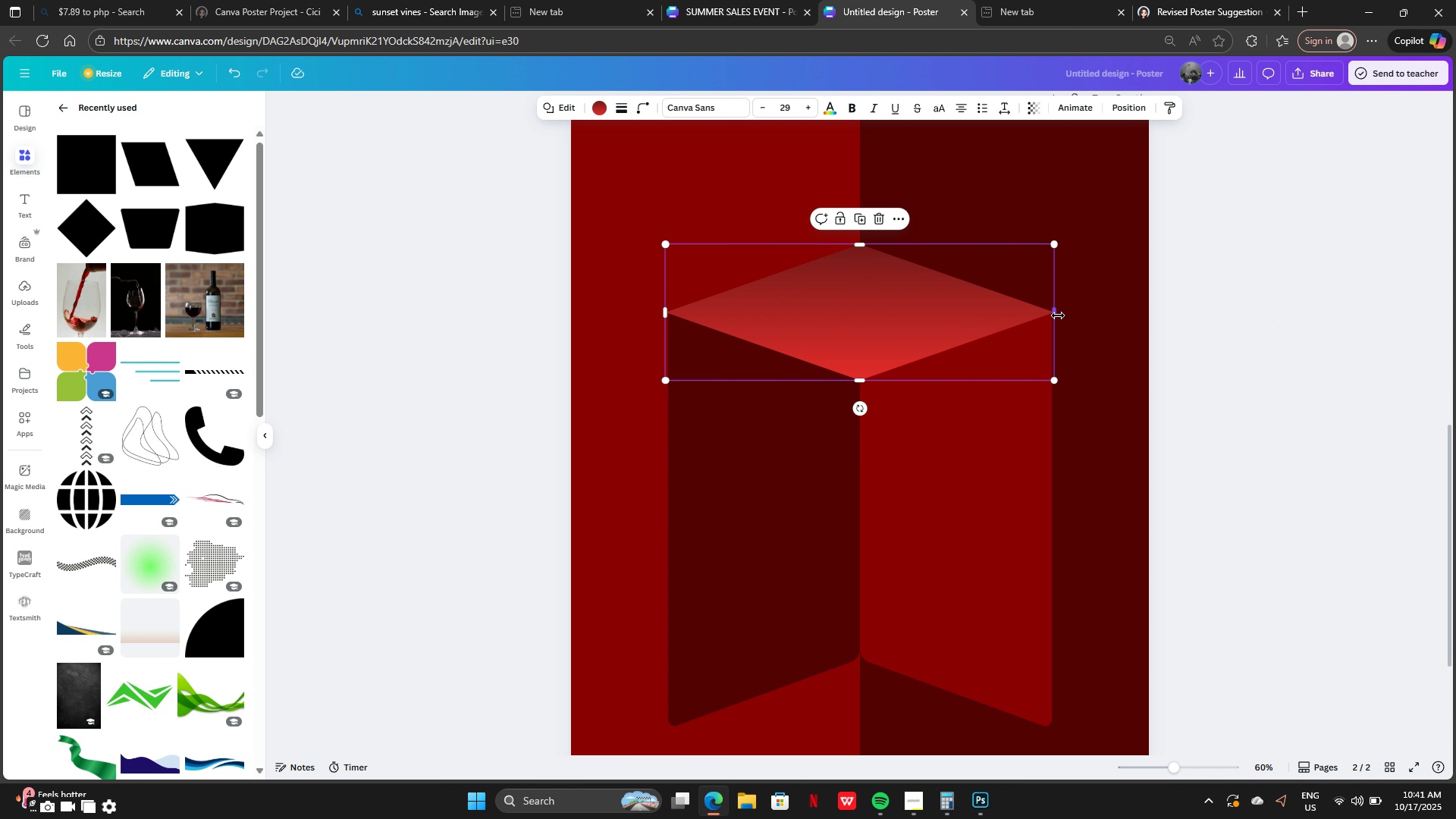 
left_click_drag(start_coordinate=[1058, 315], to_coordinate=[1053, 315])
 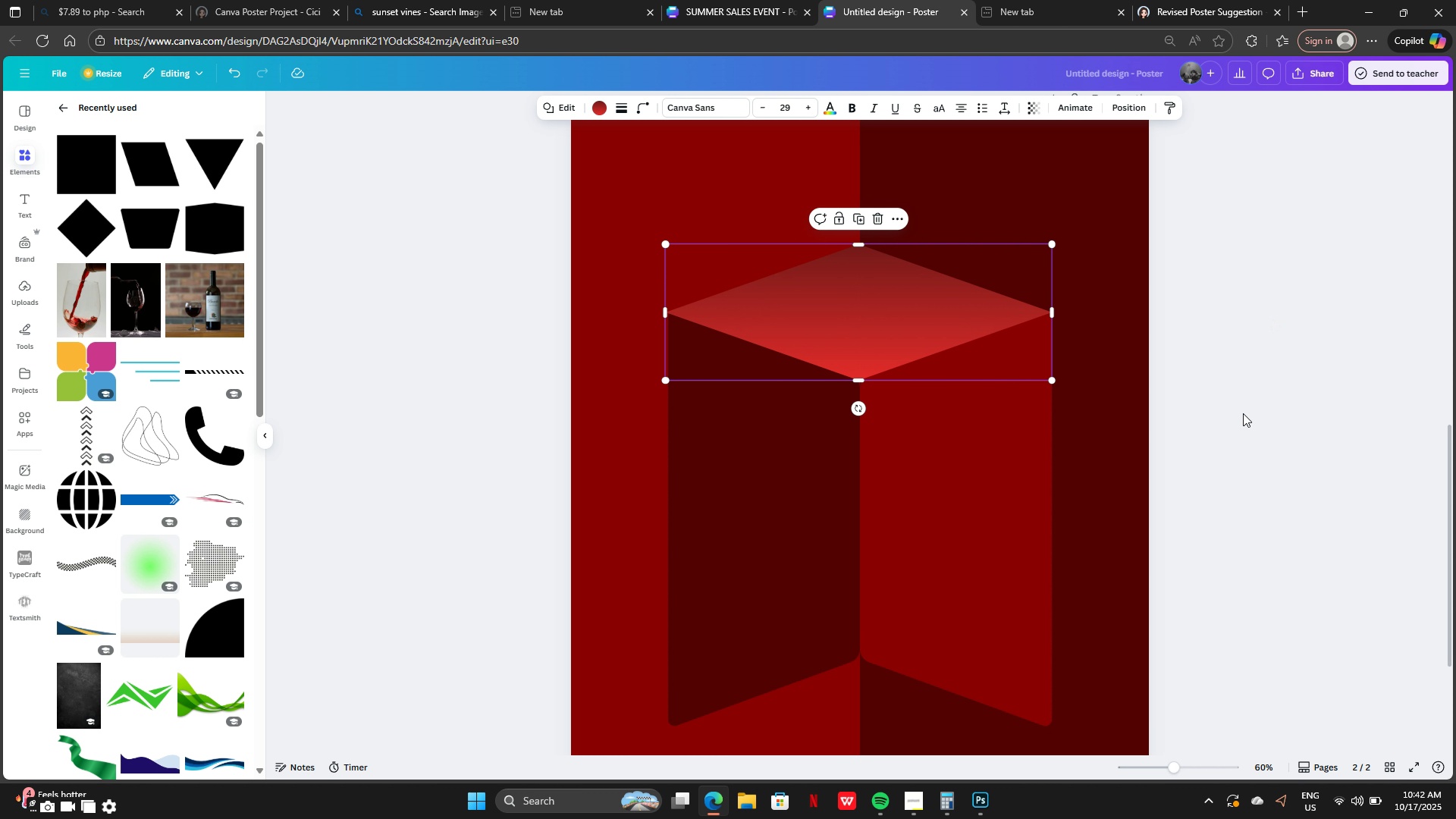 
left_click([1243, 413])
 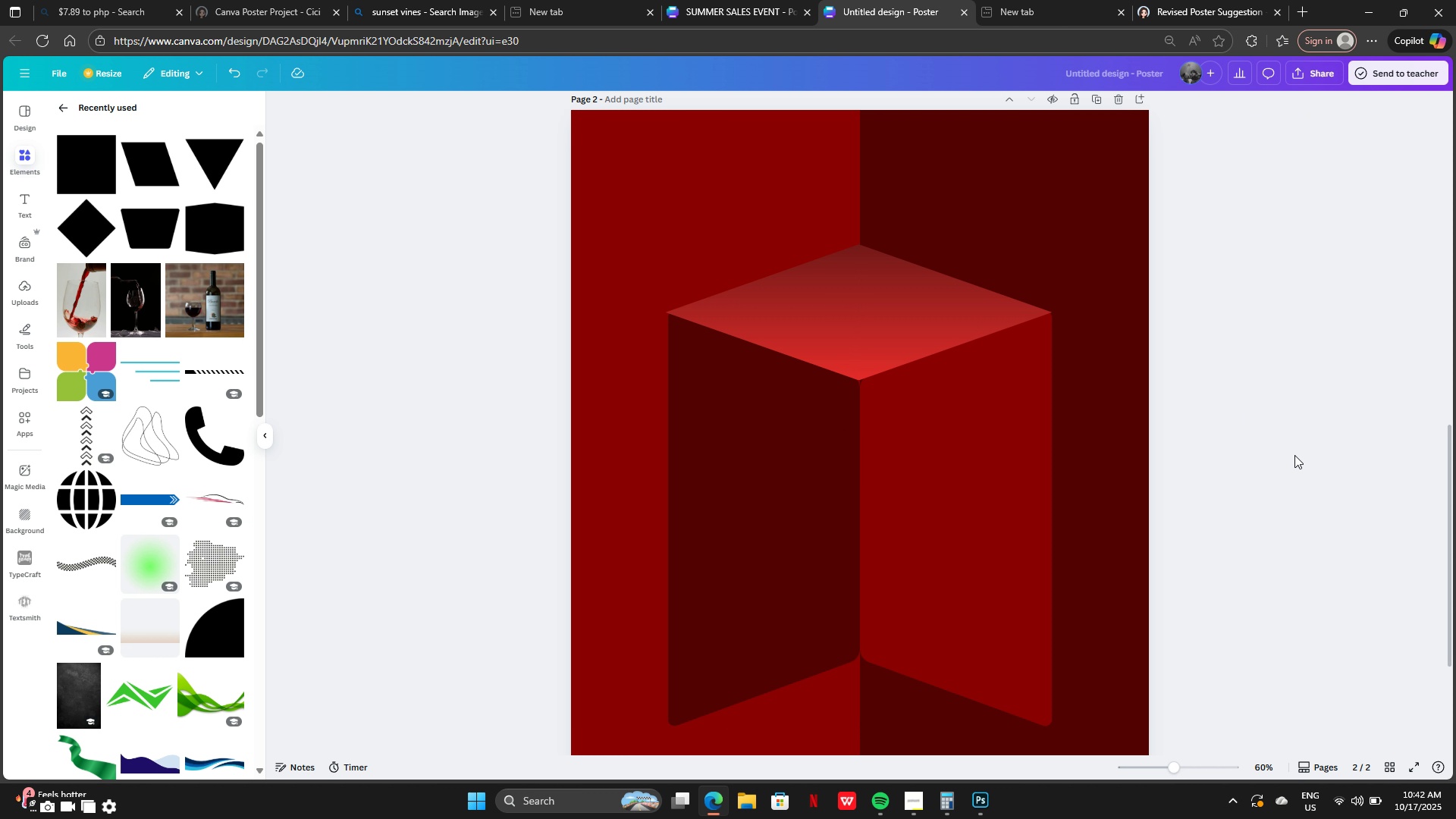 
left_click([893, 335])
 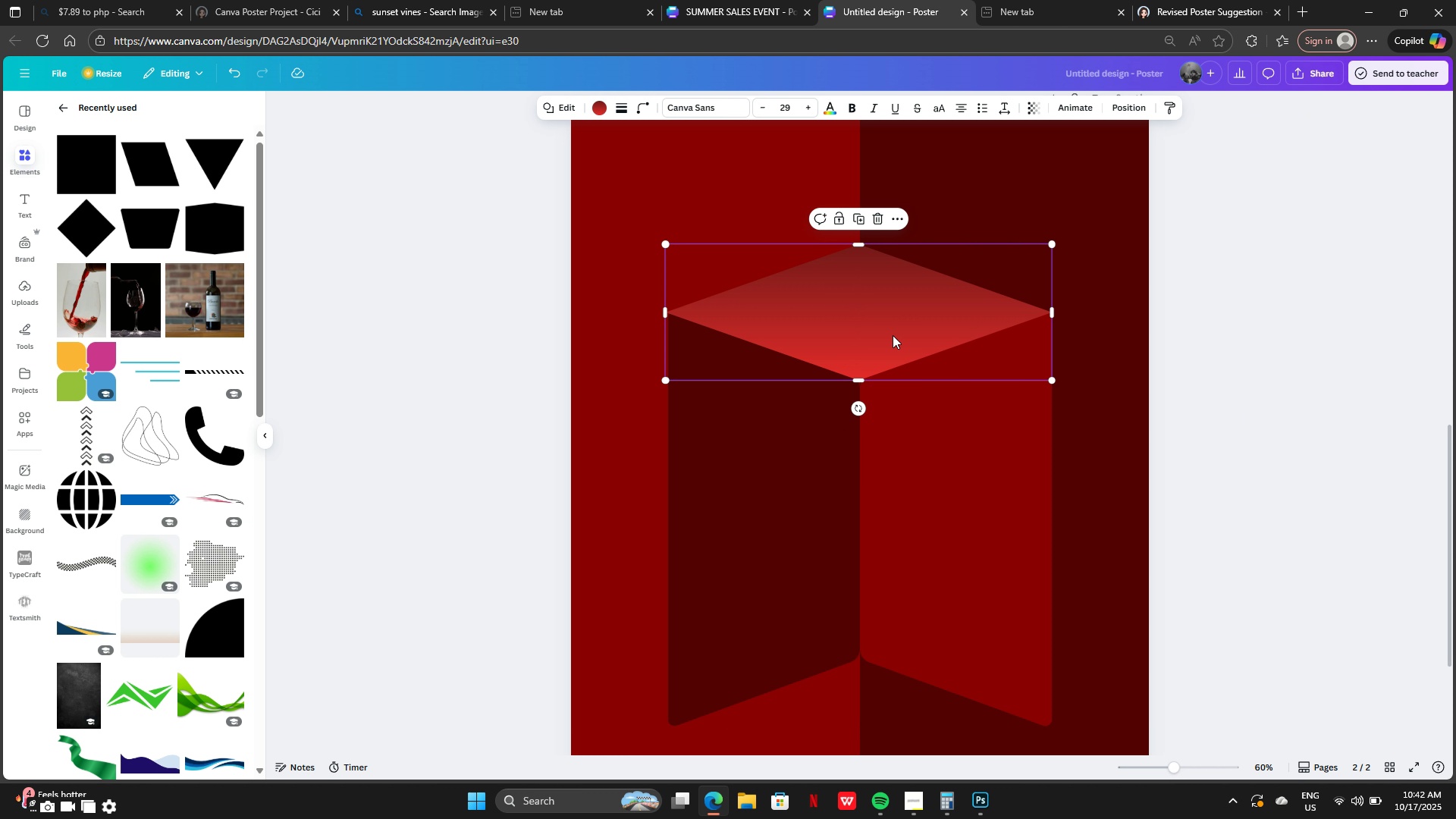 
key(ArrowDown)
 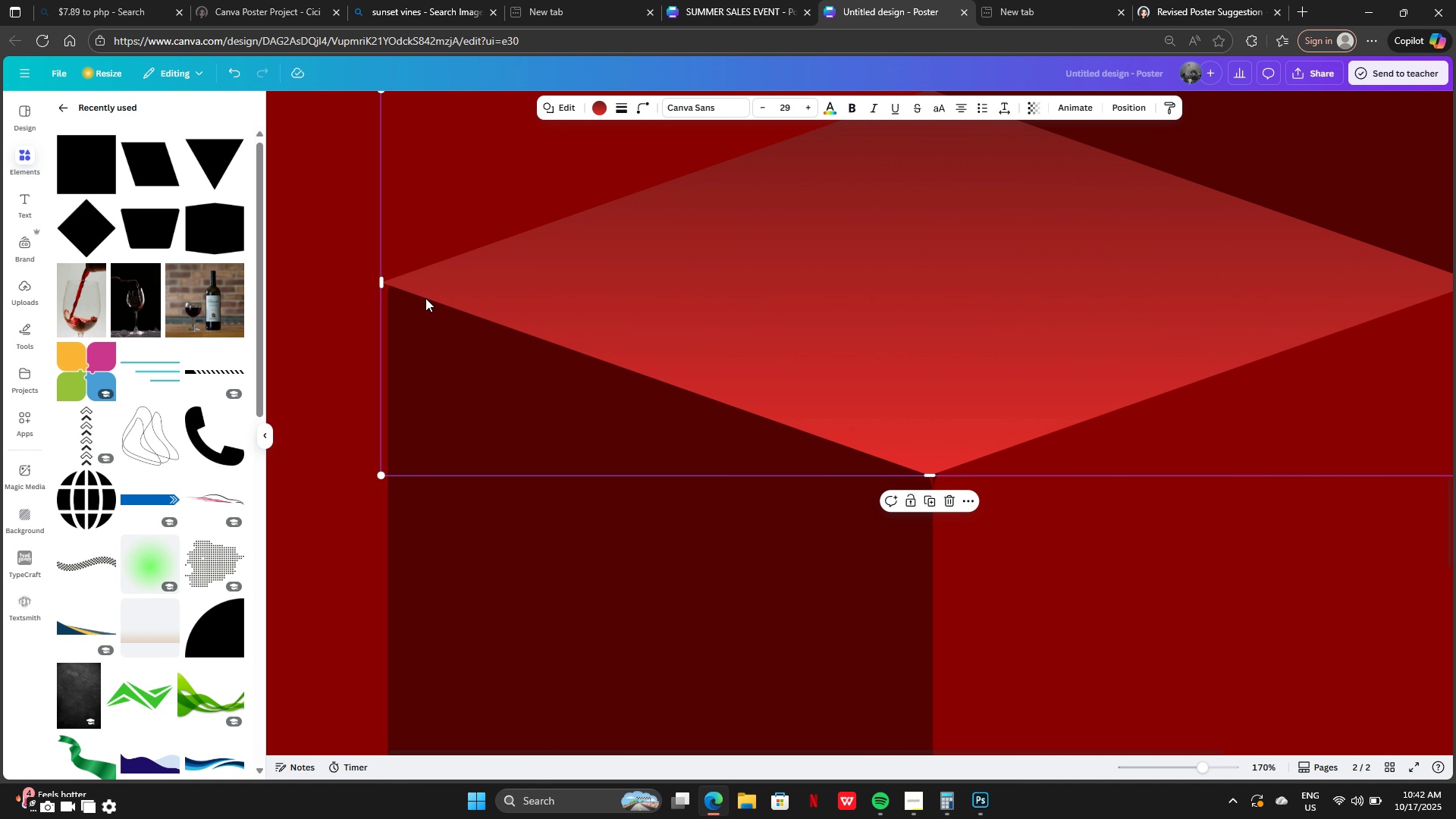 
left_click_drag(start_coordinate=[385, 280], to_coordinate=[391, 280])
 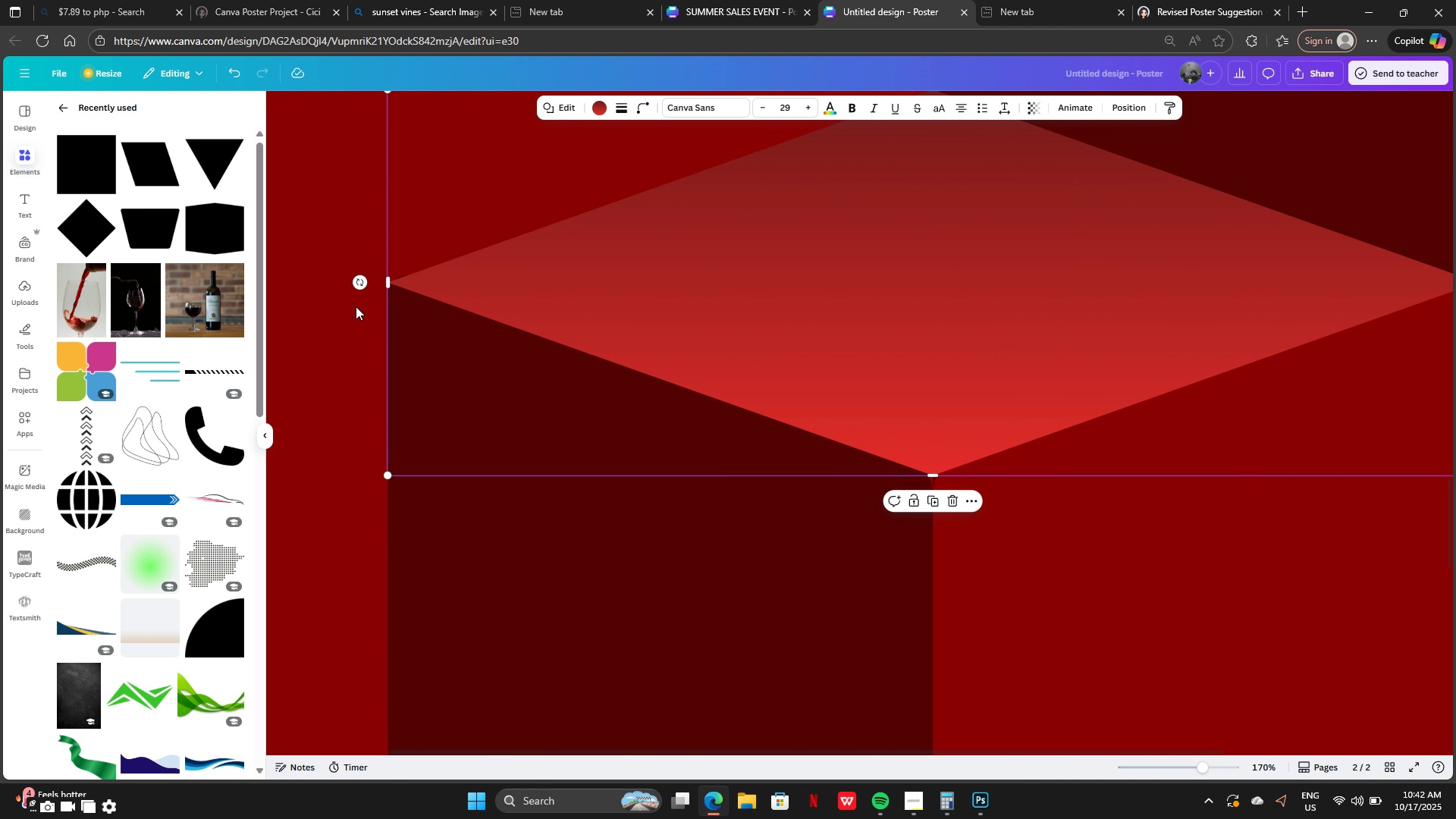 
left_click([356, 306])
 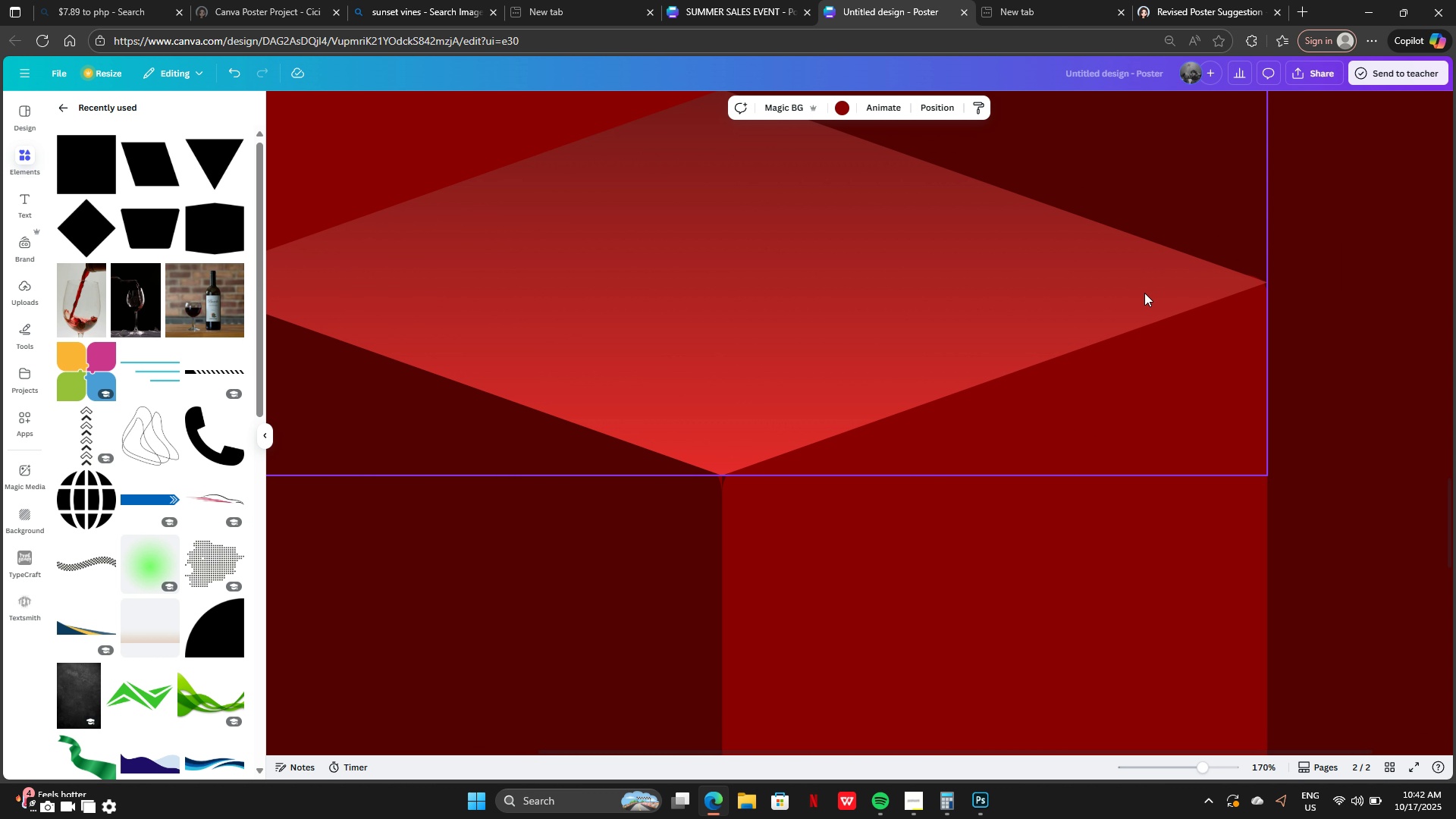 
left_click_drag(start_coordinate=[984, 314], to_coordinate=[983, 310])
 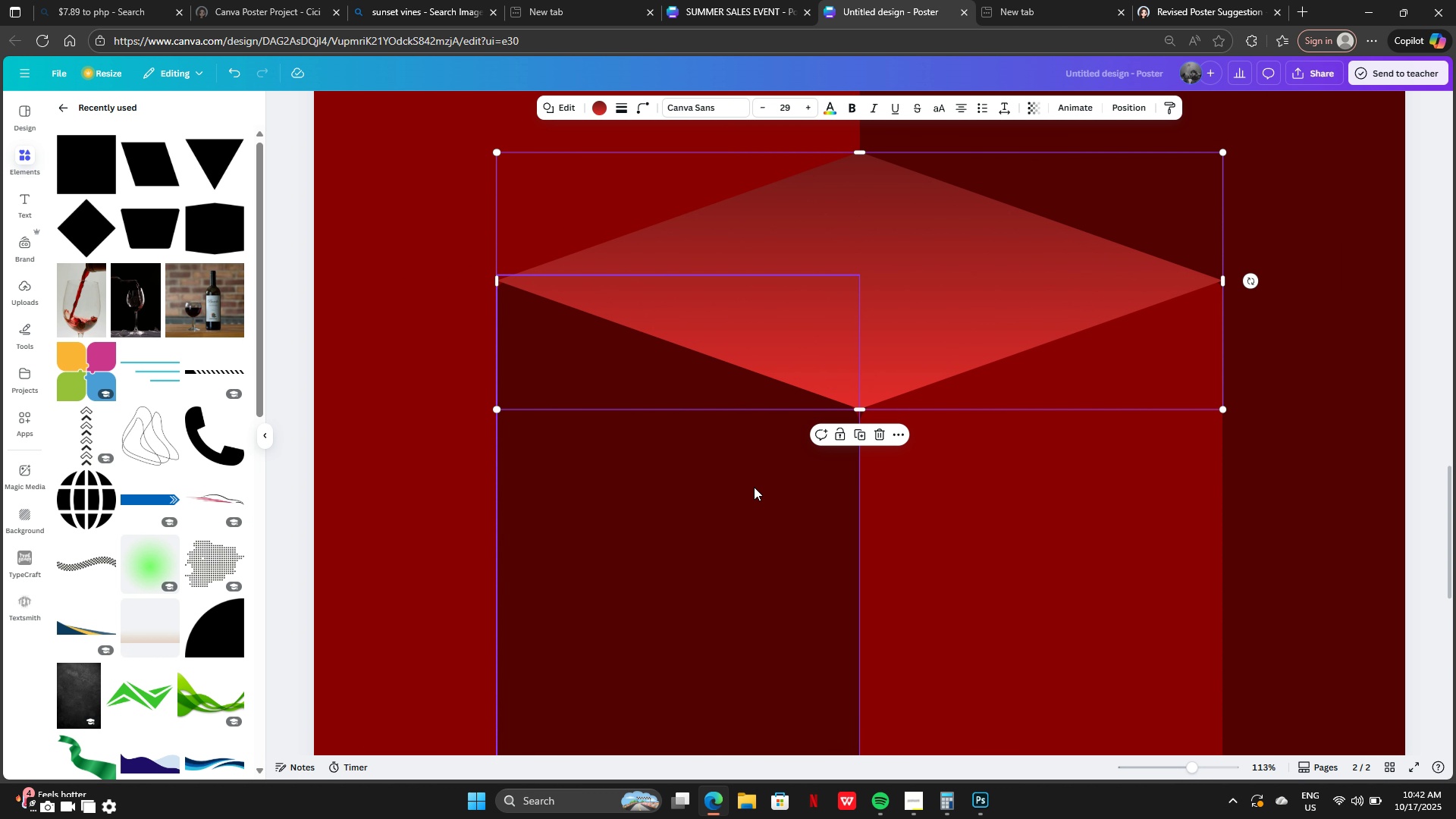 
left_click([754, 487])
 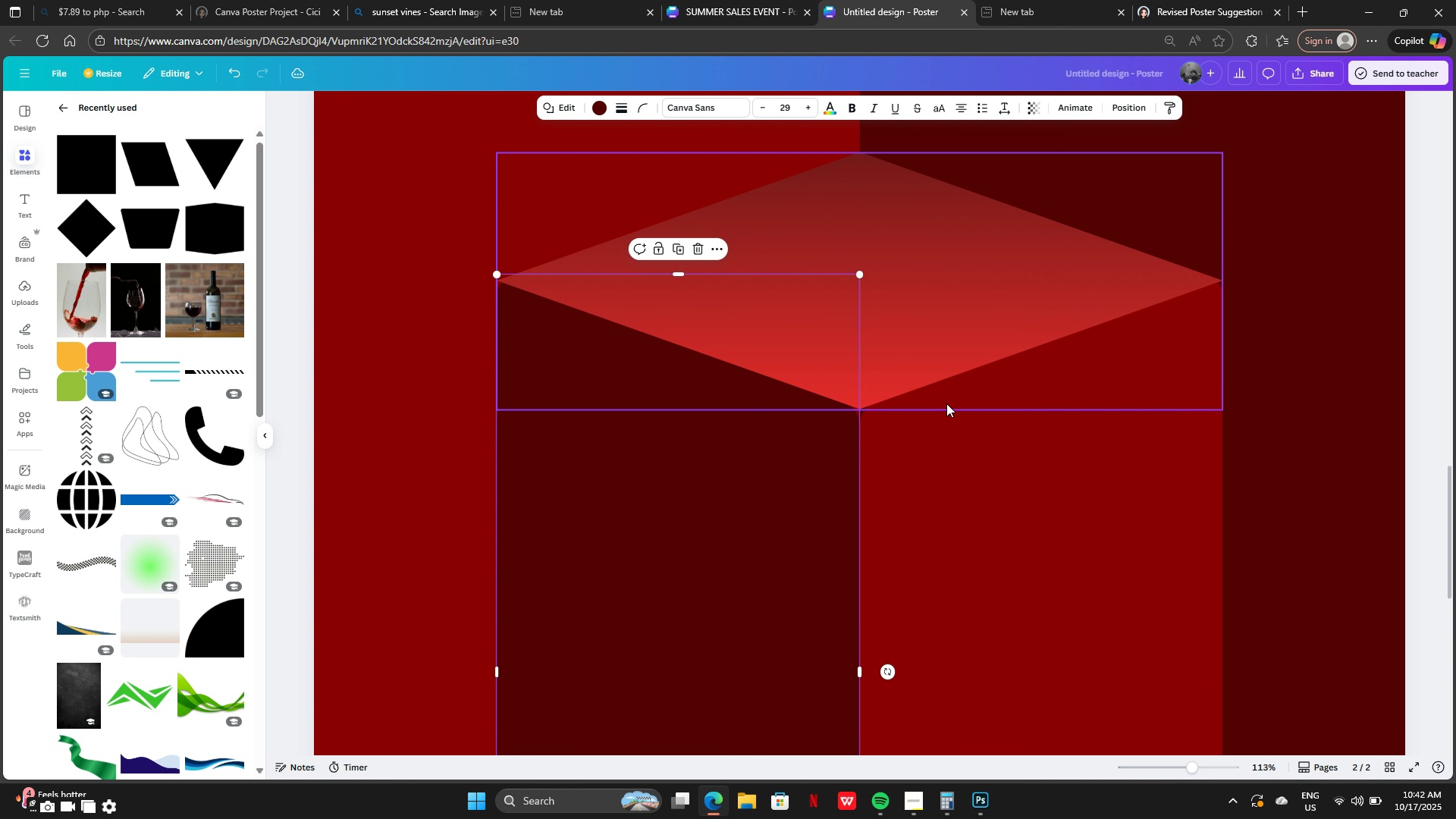 
left_click([1379, 457])
 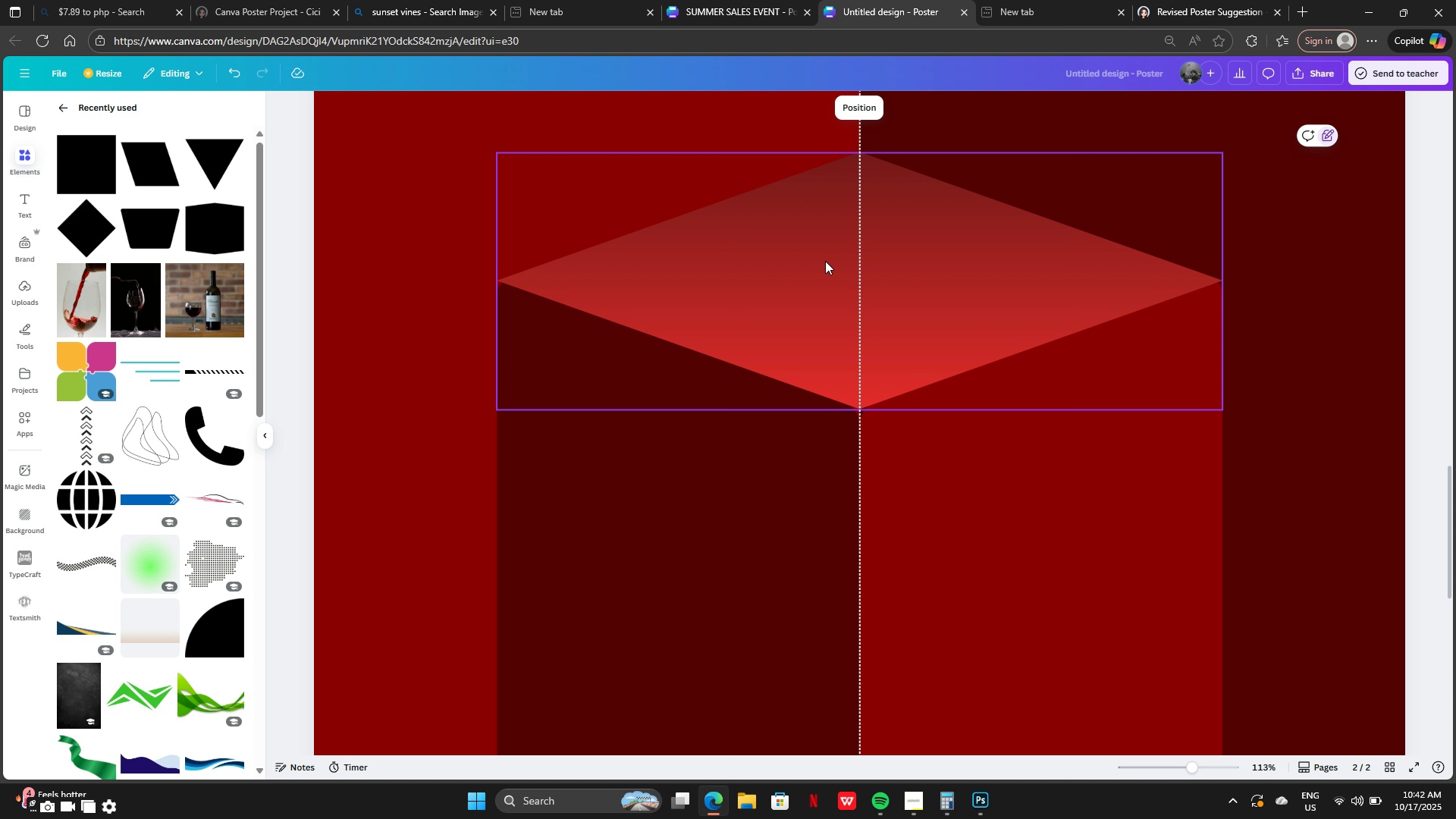 
left_click([824, 259])
 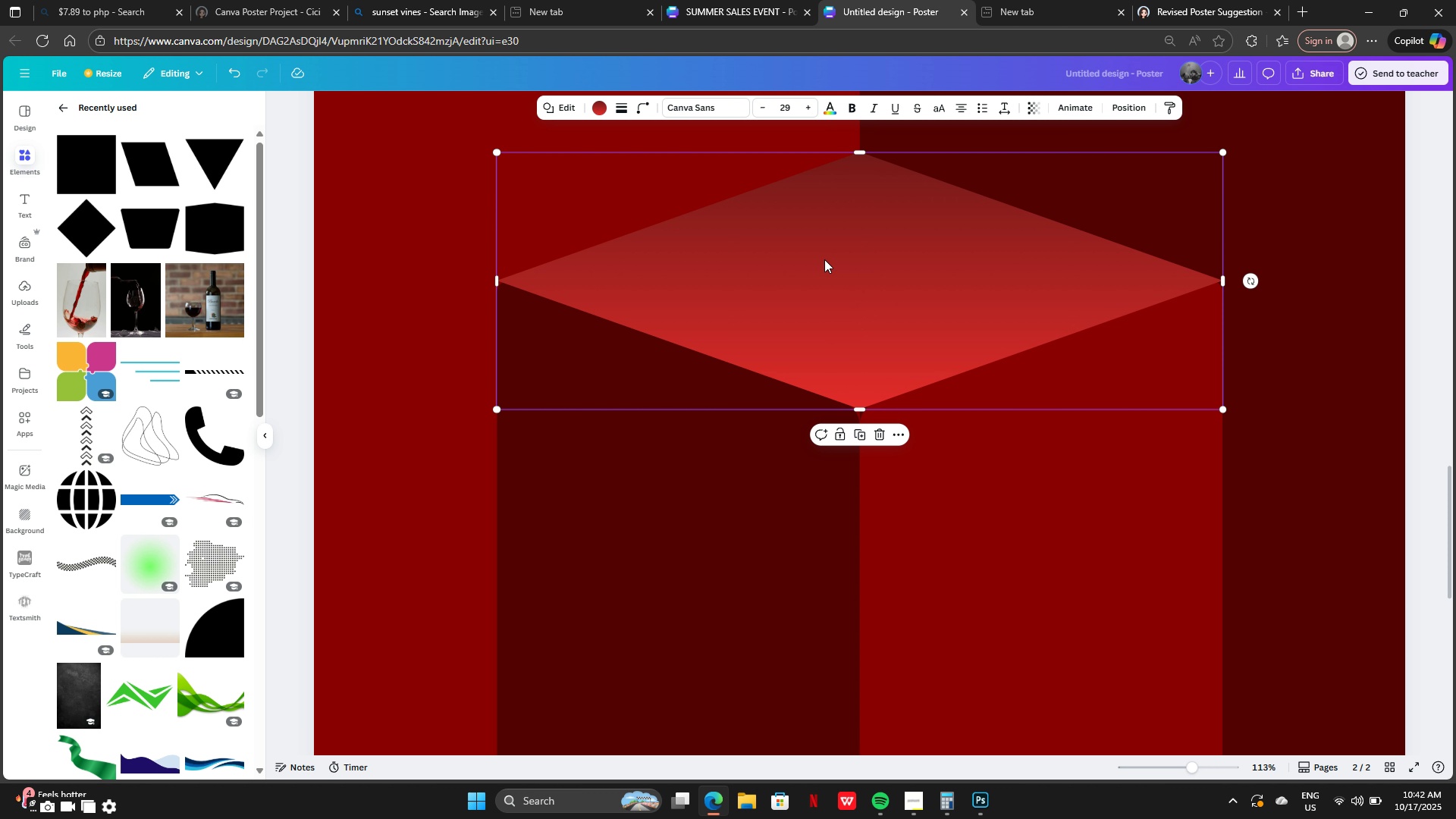 
left_click_drag(start_coordinate=[824, 259], to_coordinate=[827, 270])
 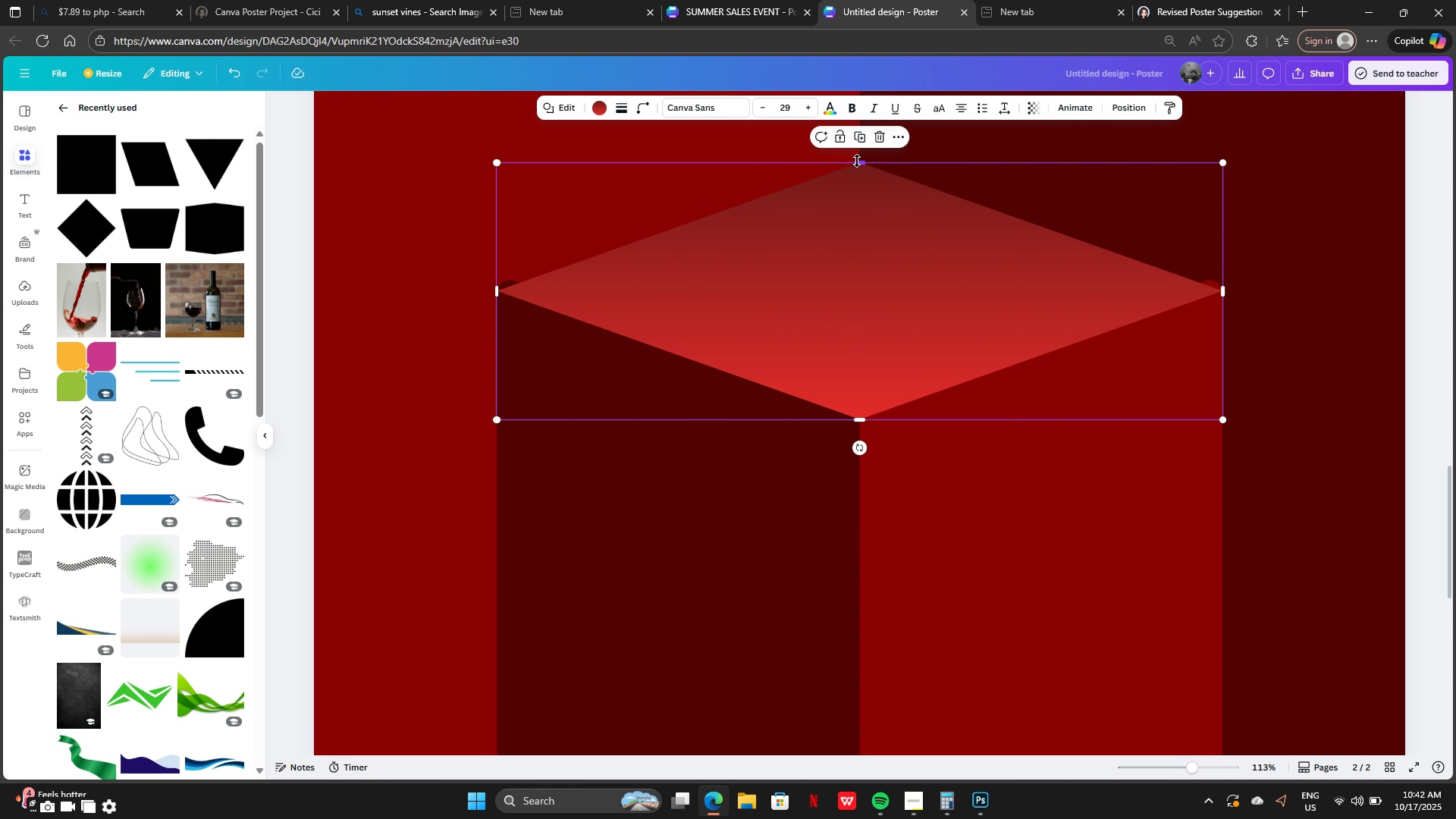 
left_click_drag(start_coordinate=[858, 160], to_coordinate=[852, 190])
 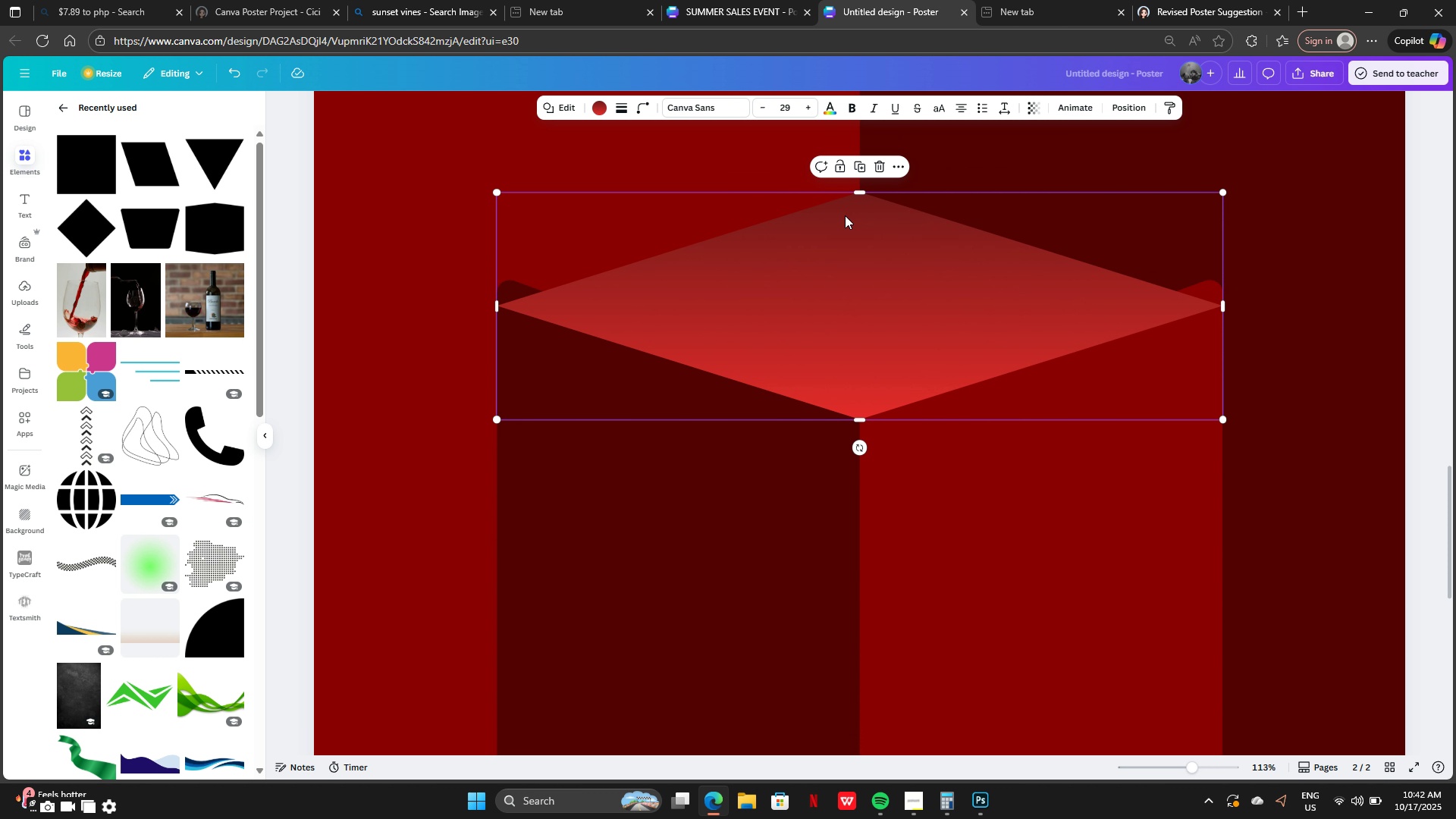 
left_click_drag(start_coordinate=[845, 215], to_coordinate=[844, 212])
 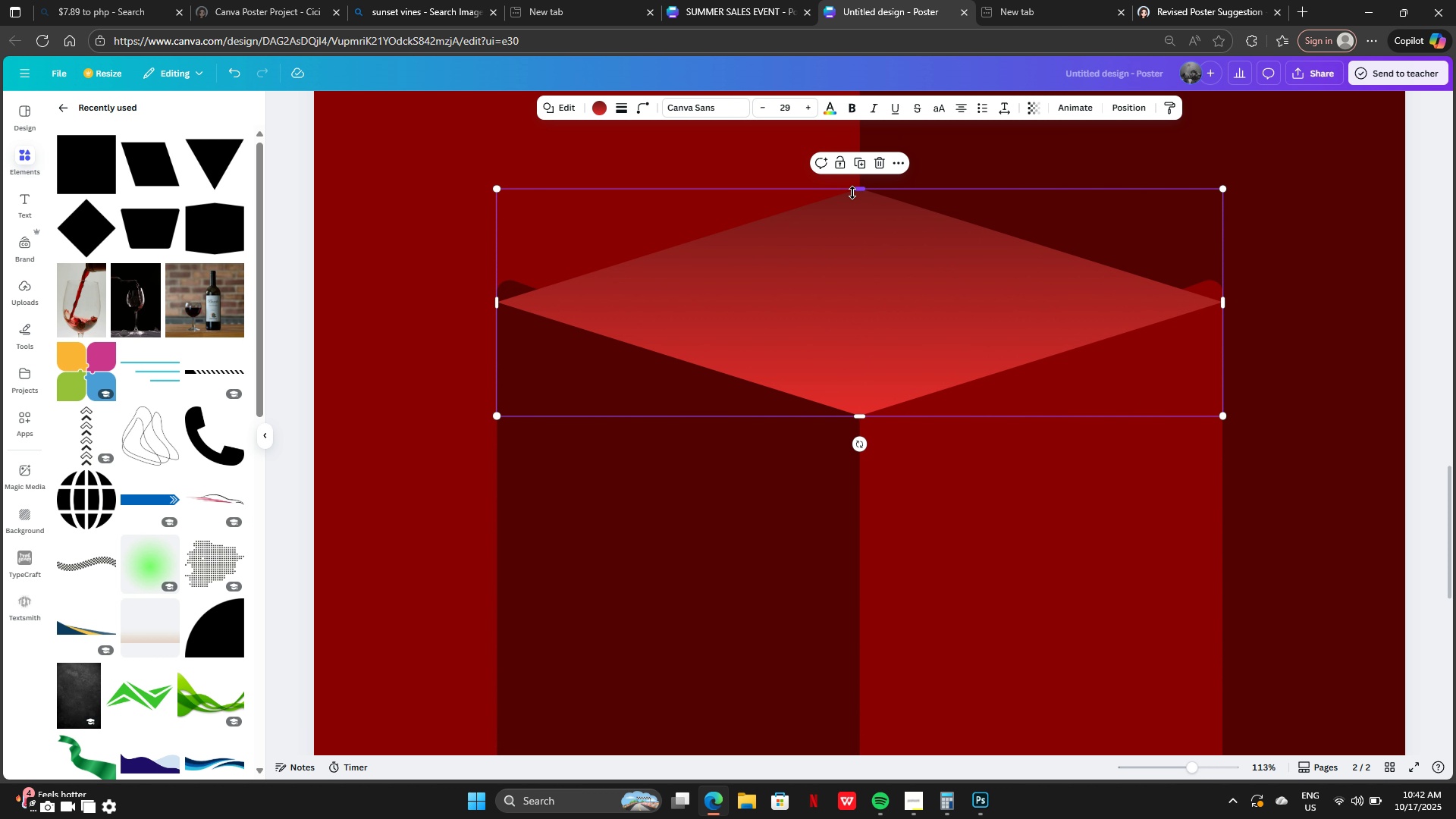 
left_click_drag(start_coordinate=[854, 193], to_coordinate=[861, 158])
 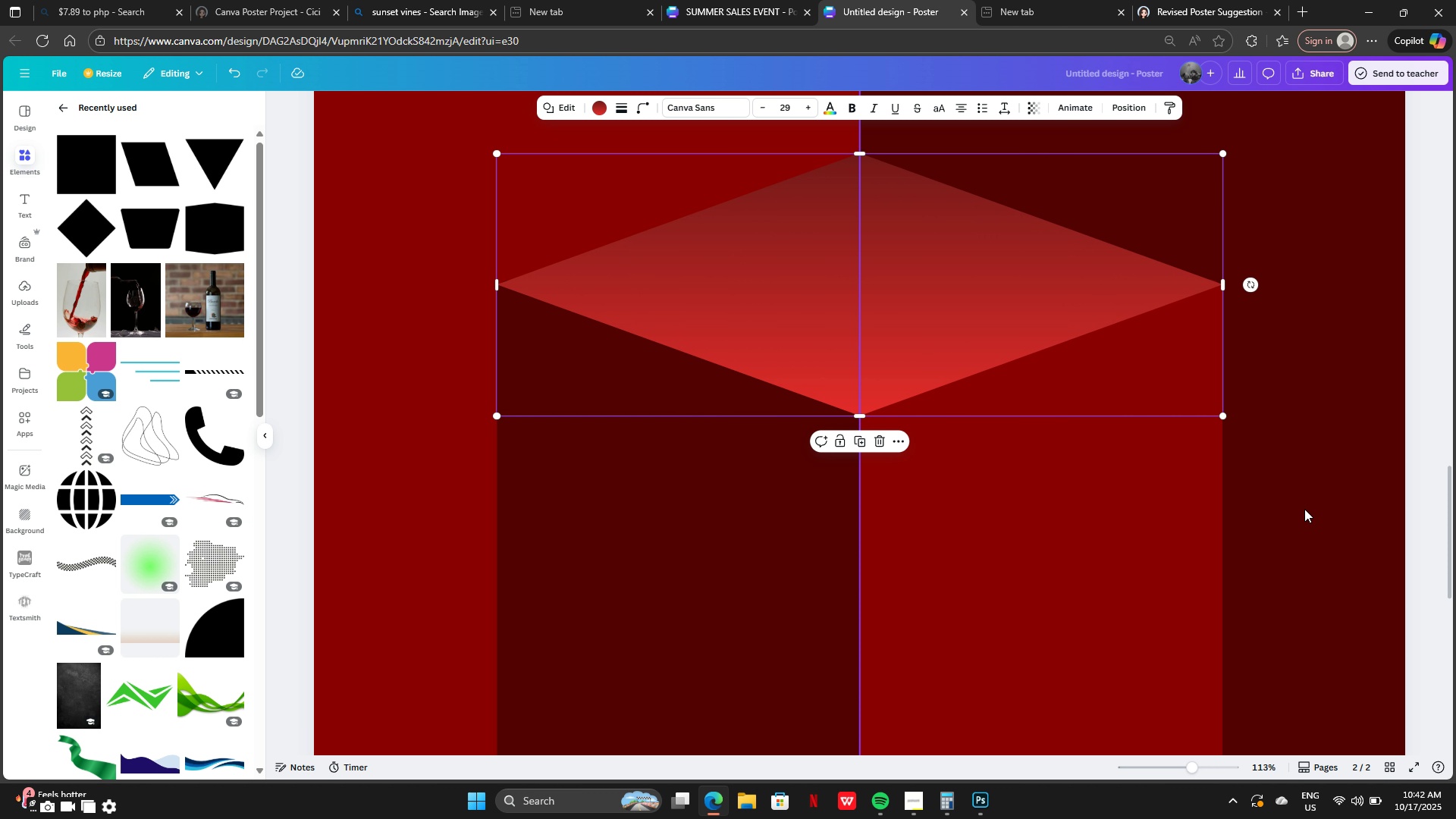 
left_click([1314, 513])
 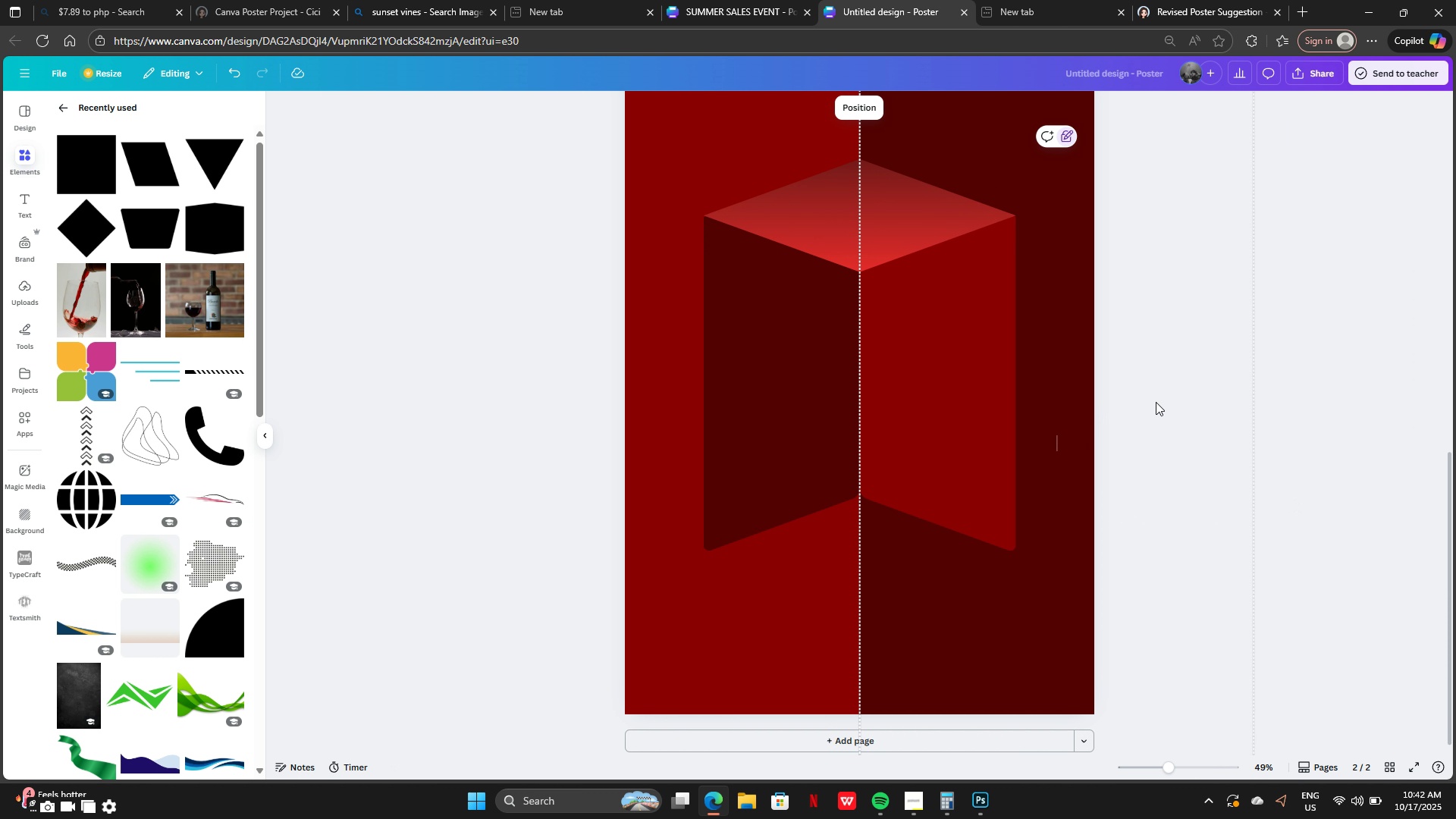 
scroll: coordinate [1196, 457], scroll_direction: up, amount: 1.0
 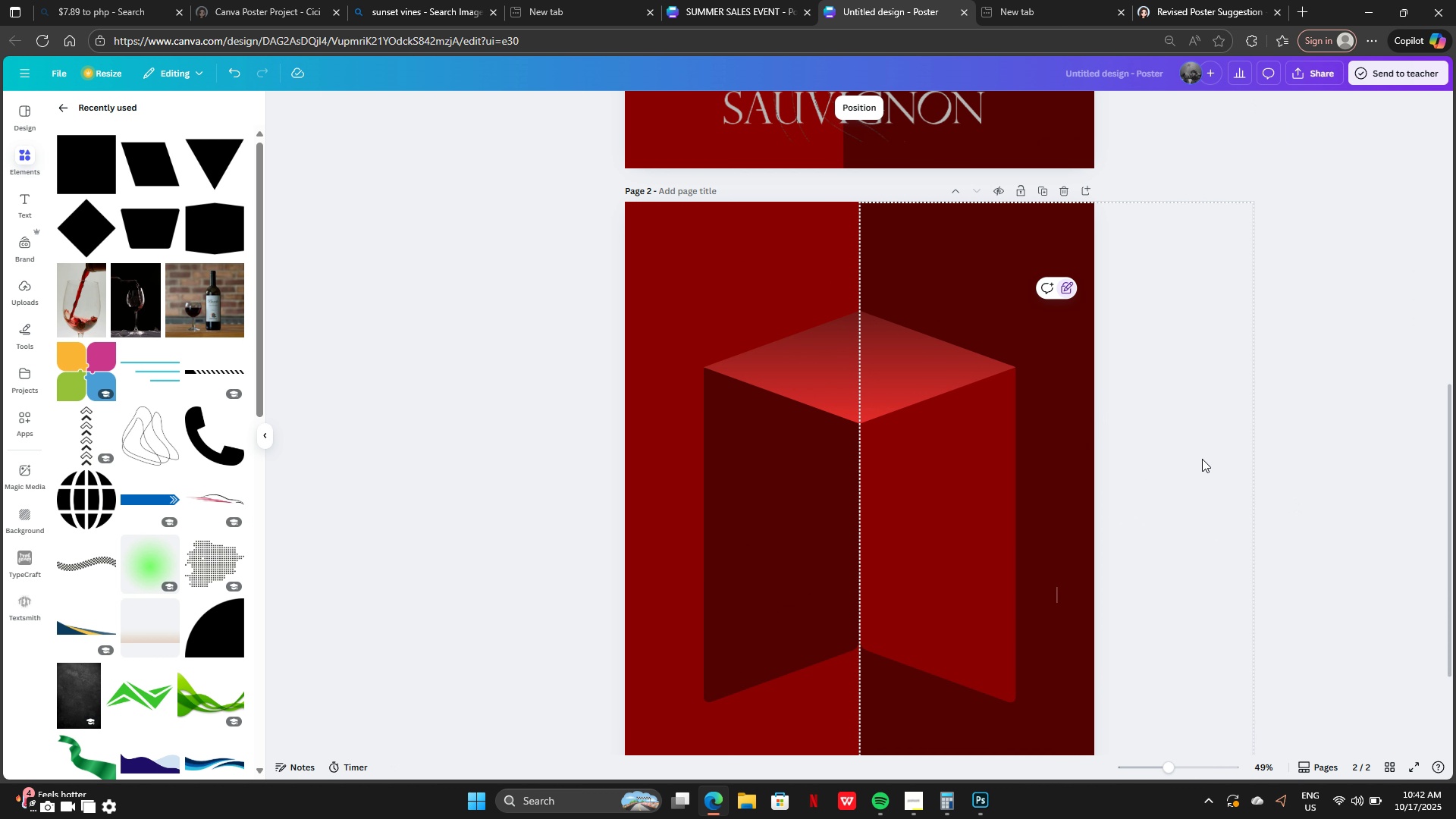 
scroll: coordinate [1202, 459], scroll_direction: none, amount: 0.0
 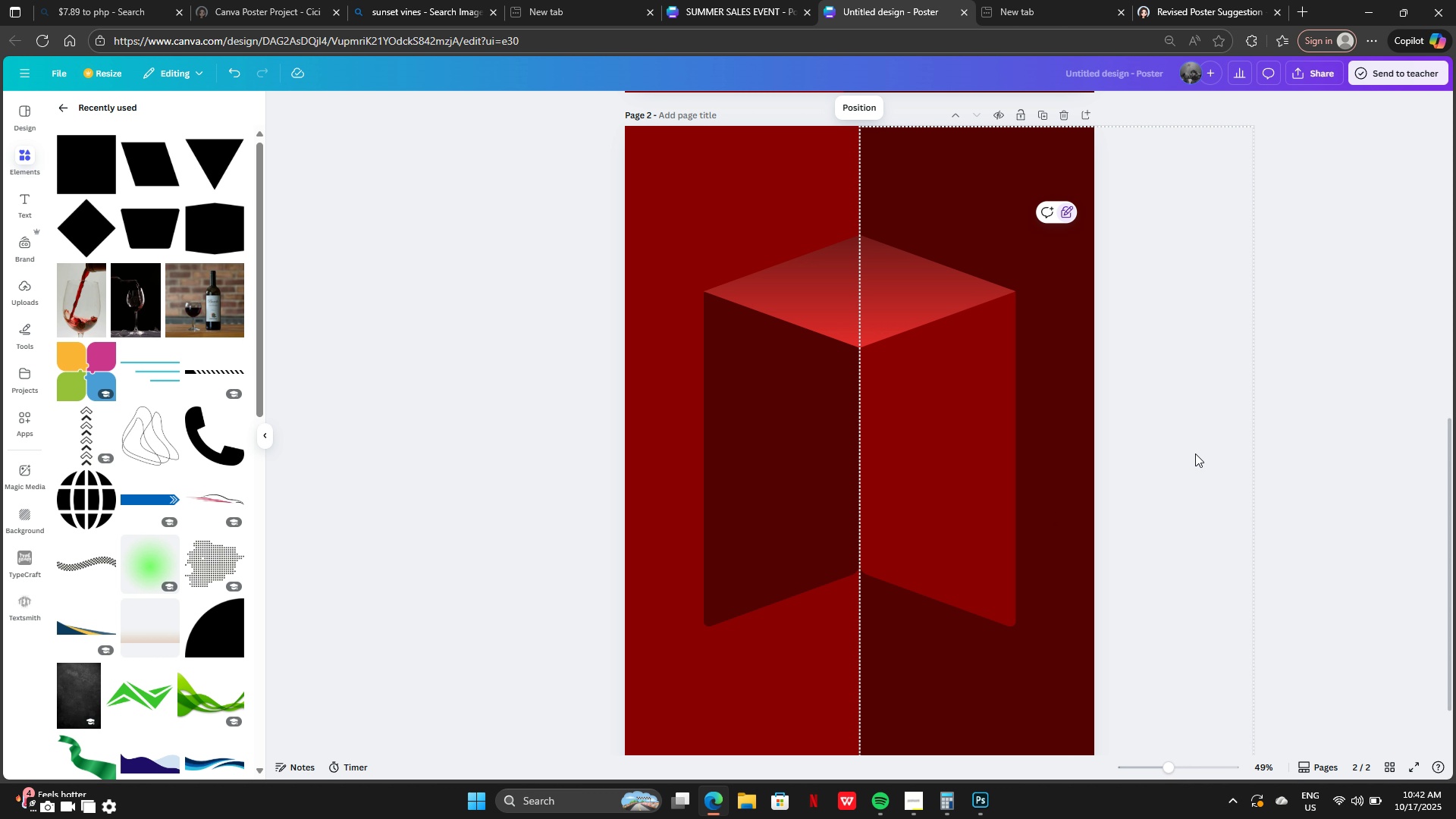 
scroll: coordinate [1193, 450], scroll_direction: down, amount: 2.0
 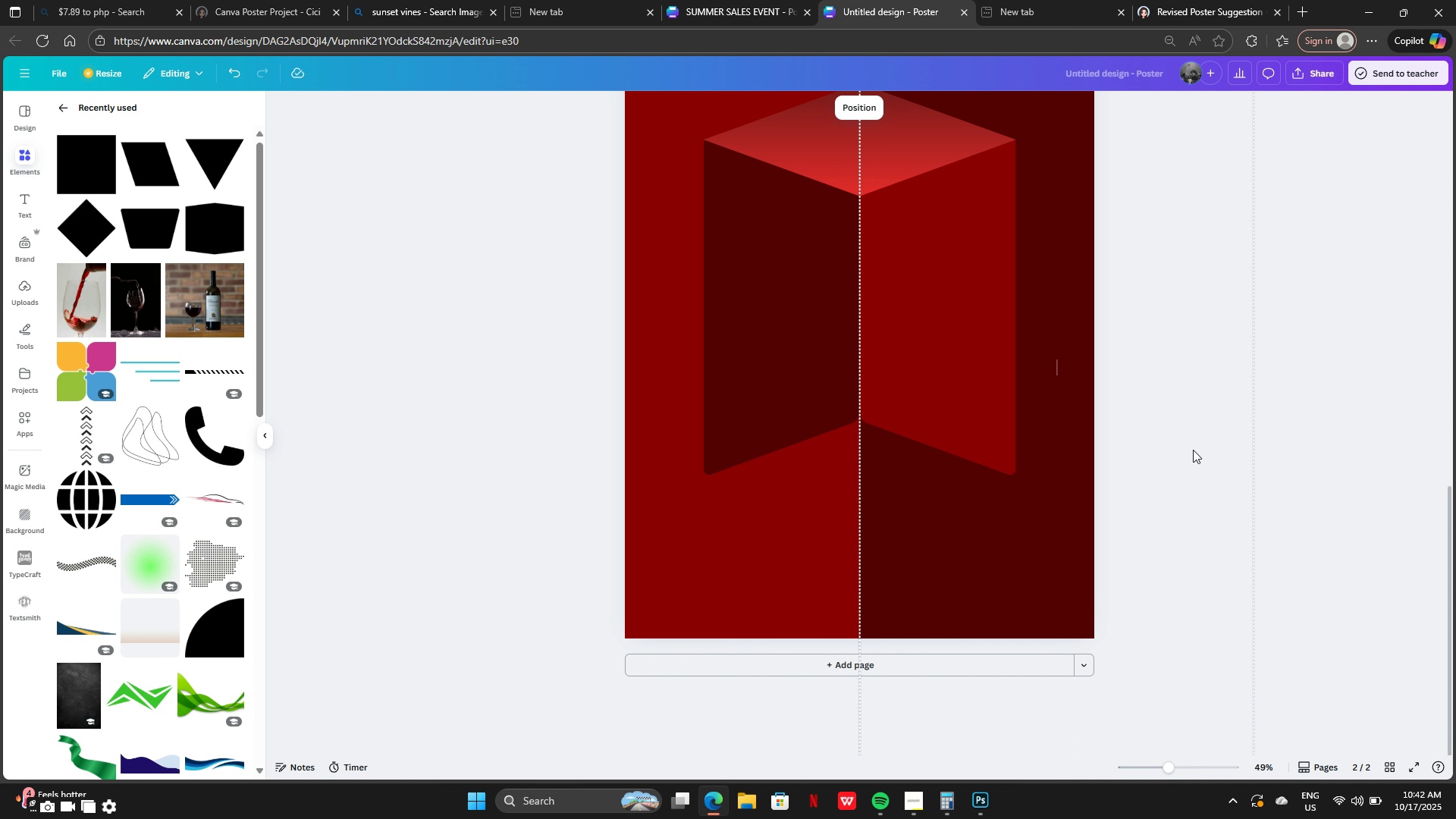 
scroll: coordinate [1193, 448], scroll_direction: up, amount: 1.0
 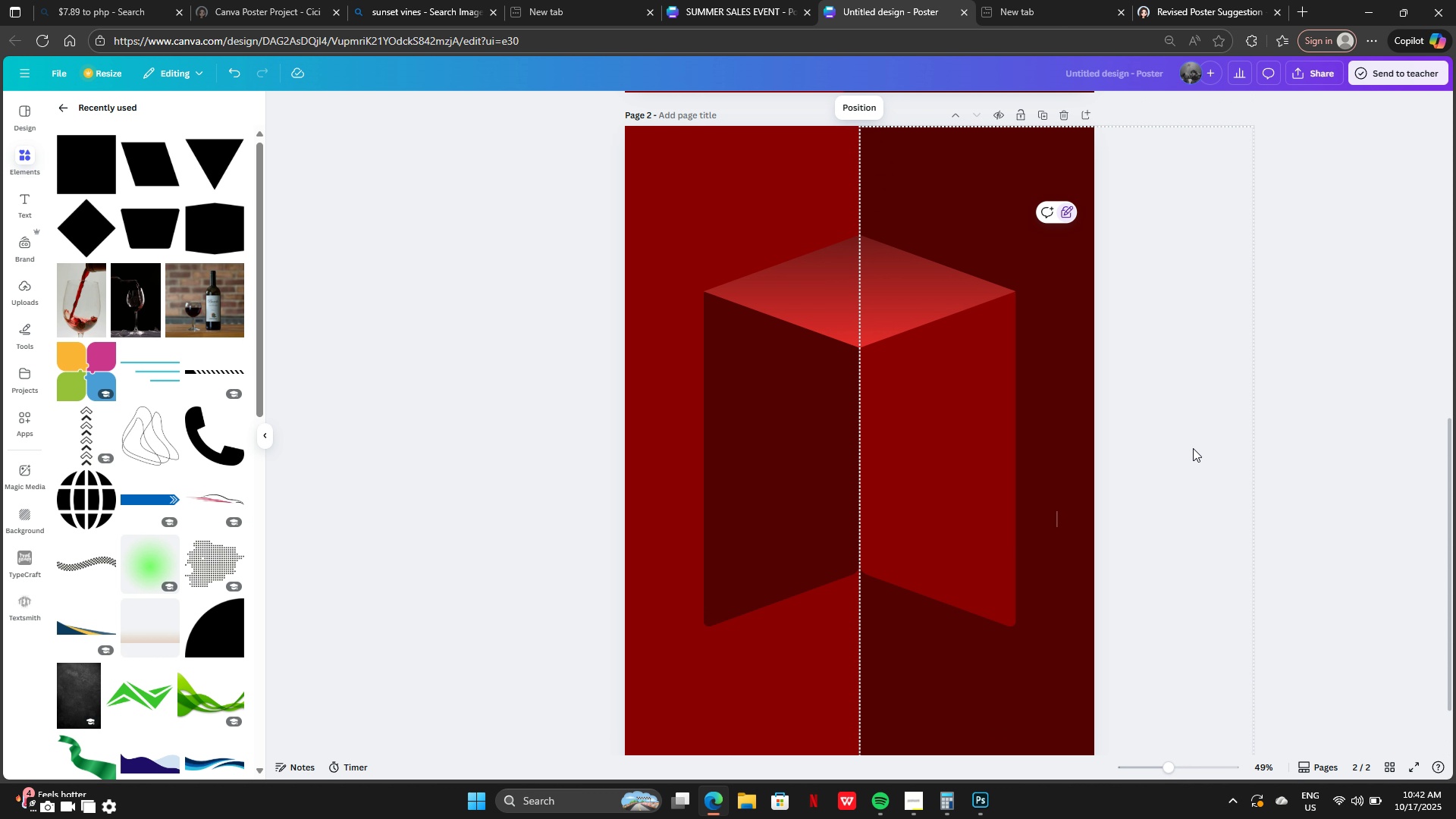 
scroll: coordinate [1193, 448], scroll_direction: none, amount: 0.0
 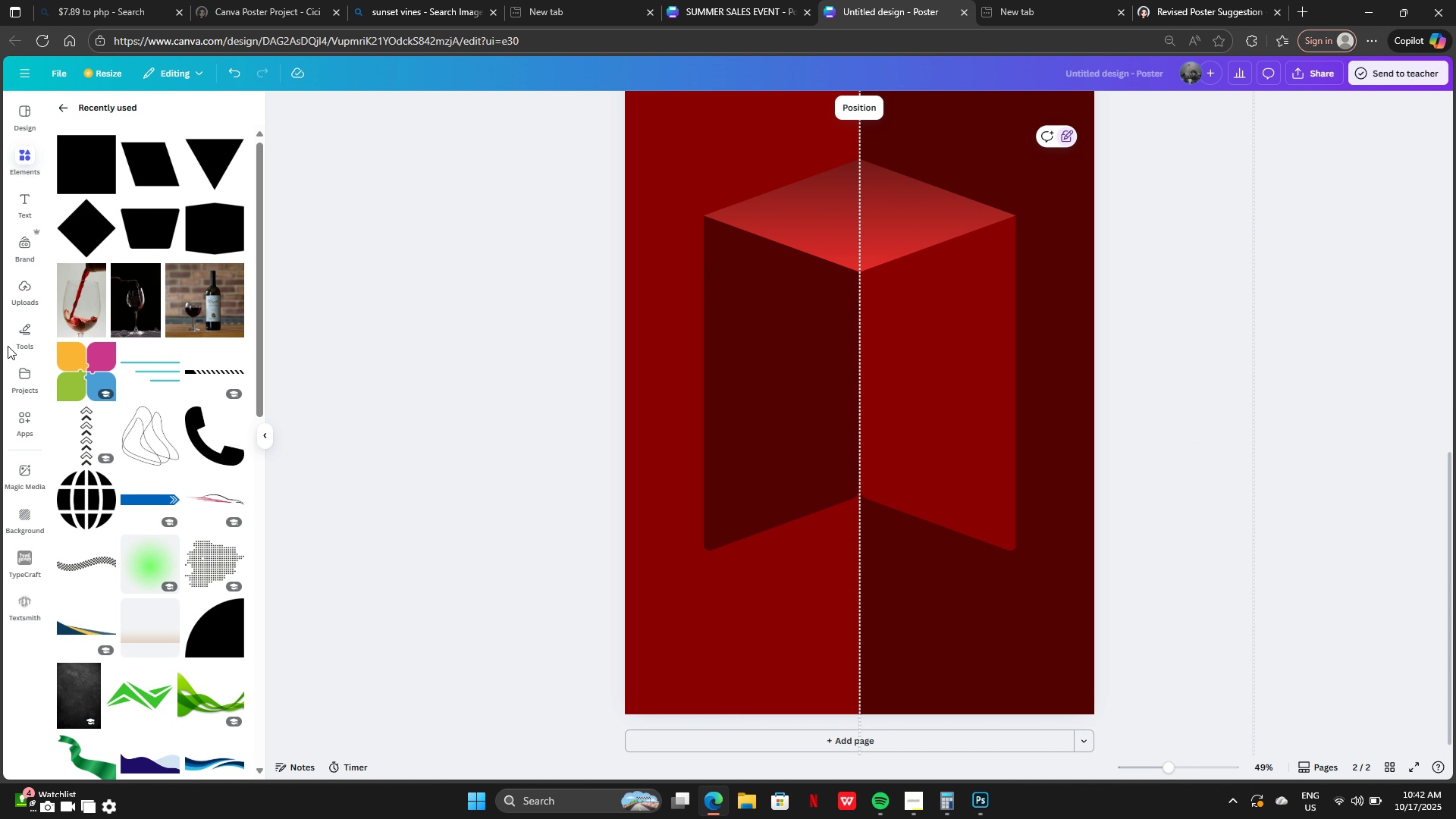 
mouse_move([165, 174])
 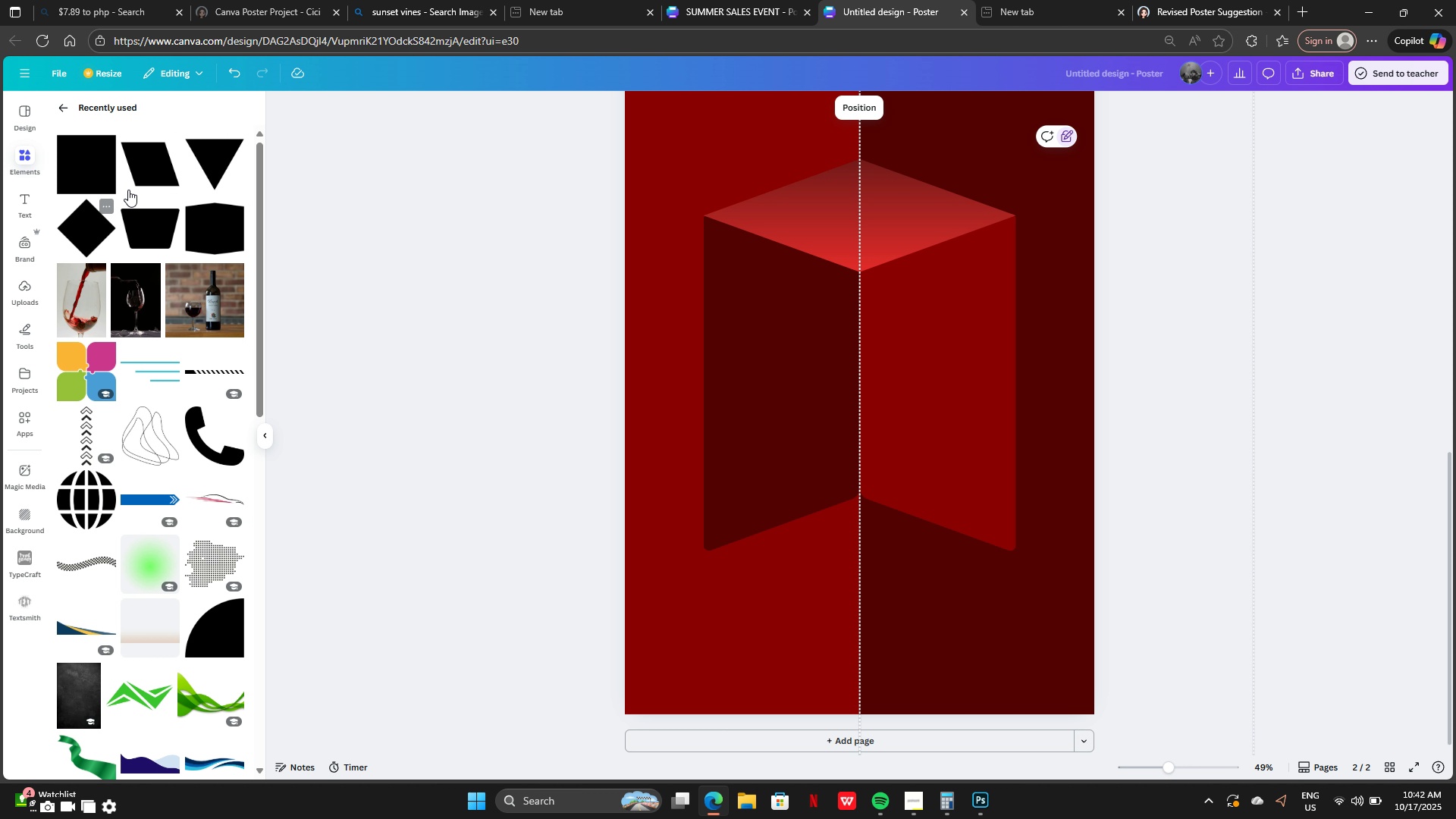 
left_click([141, 174])
 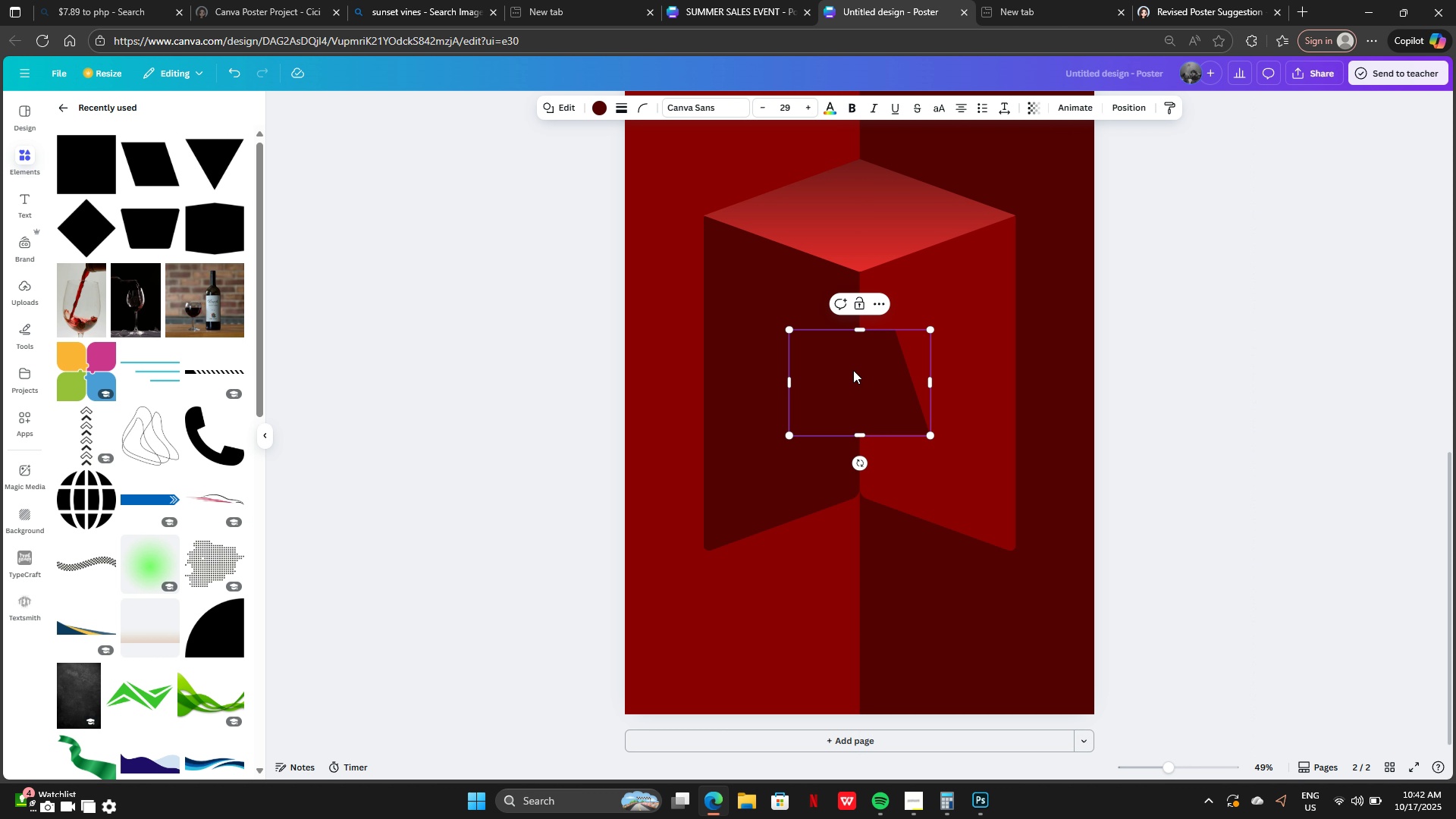 
left_click_drag(start_coordinate=[854, 370], to_coordinate=[925, 497])
 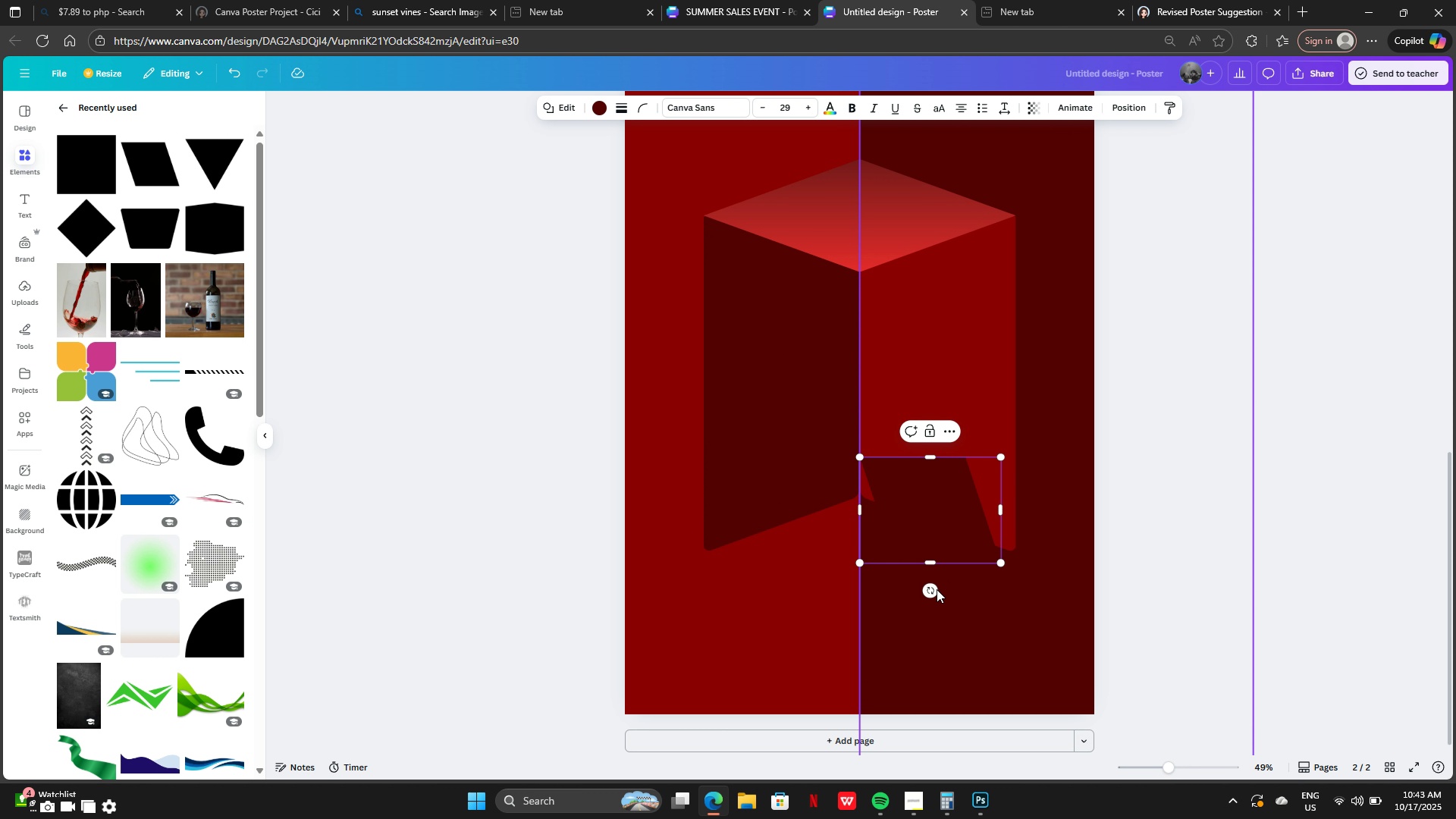 
left_click_drag(start_coordinate=[929, 593], to_coordinate=[896, 579])
 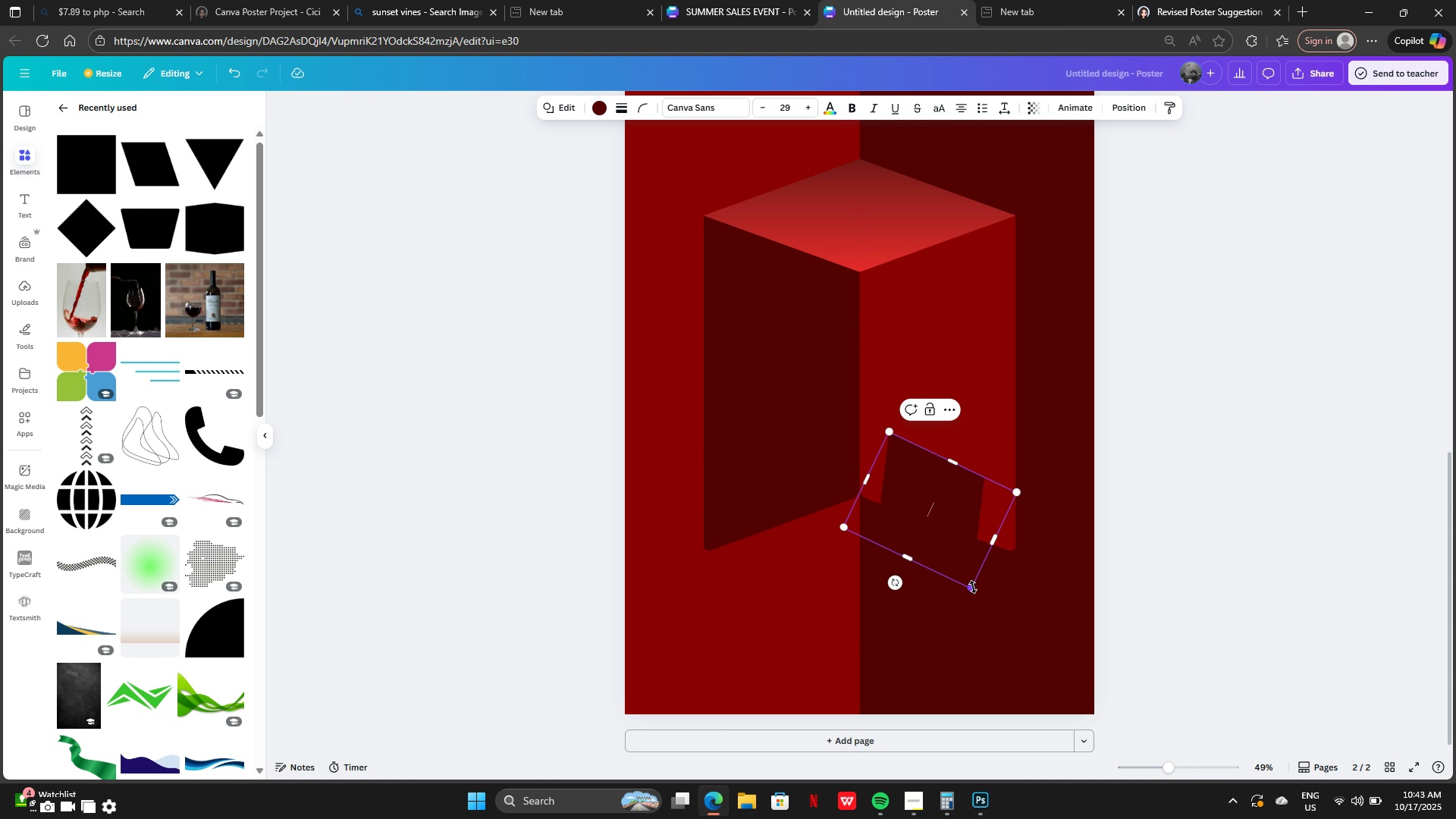 
left_click_drag(start_coordinate=[973, 588], to_coordinate=[1166, 817])
 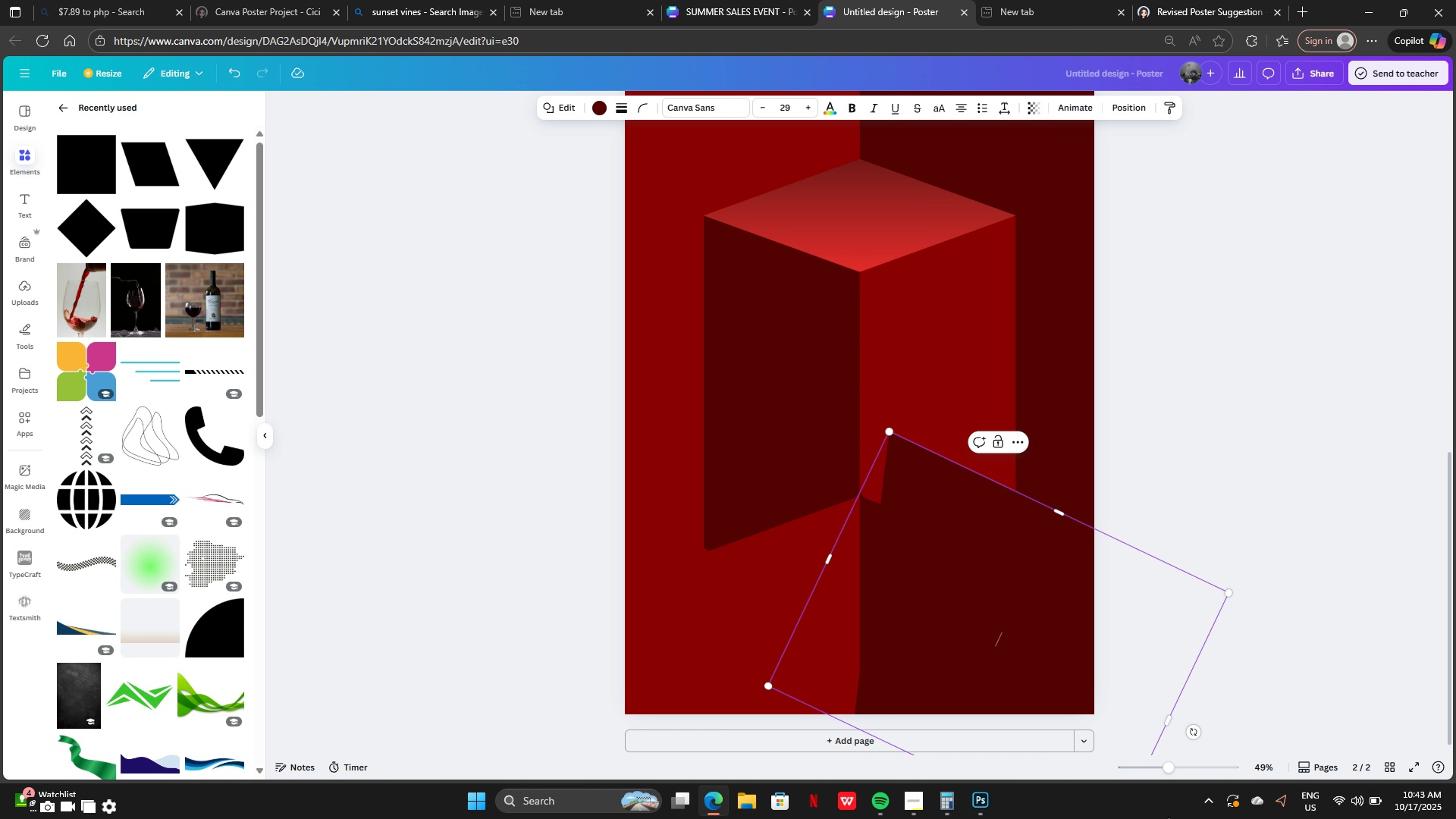 
wait(12.1)
 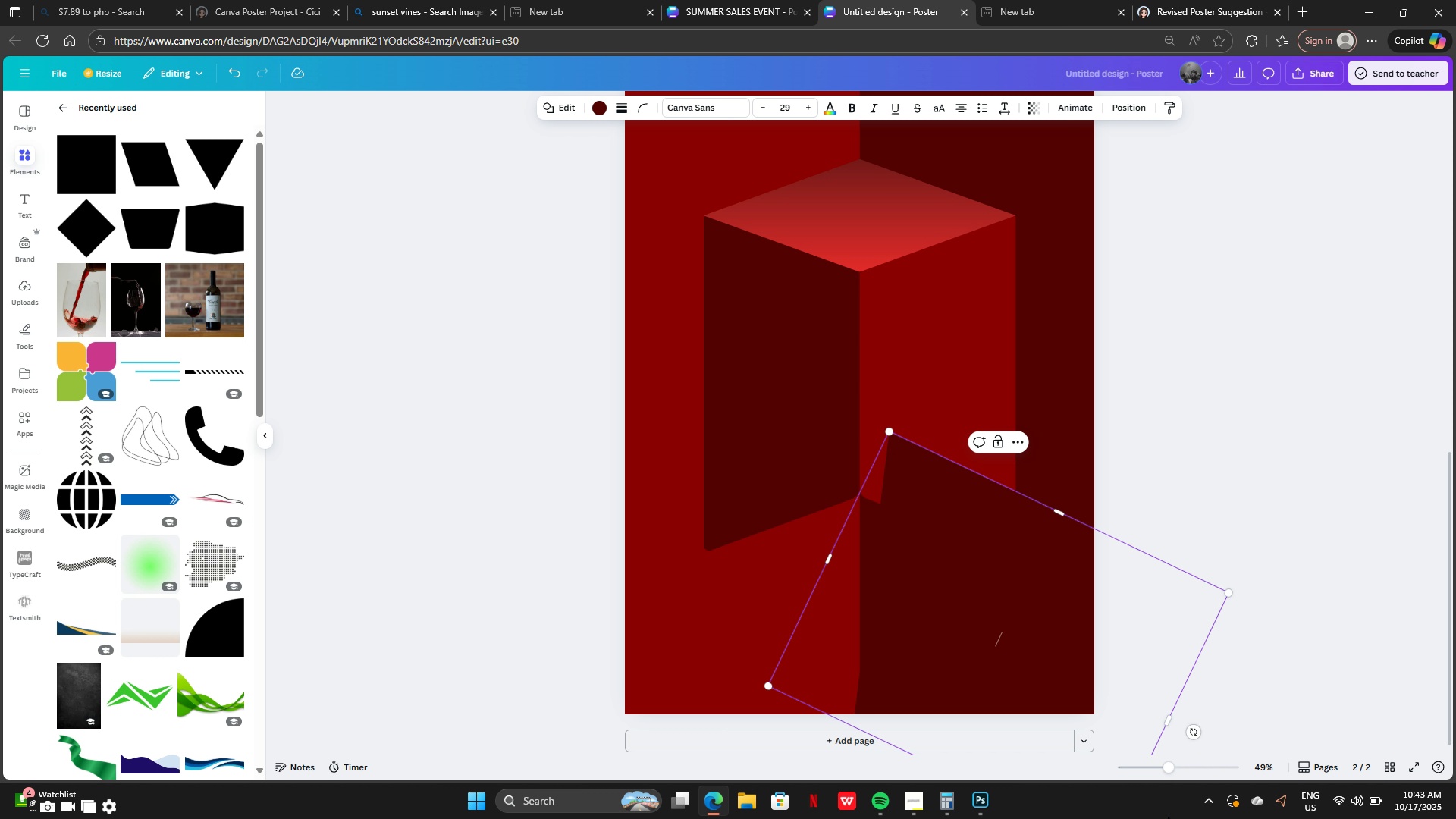 
left_click_drag(start_coordinate=[933, 552], to_coordinate=[924, 564])
 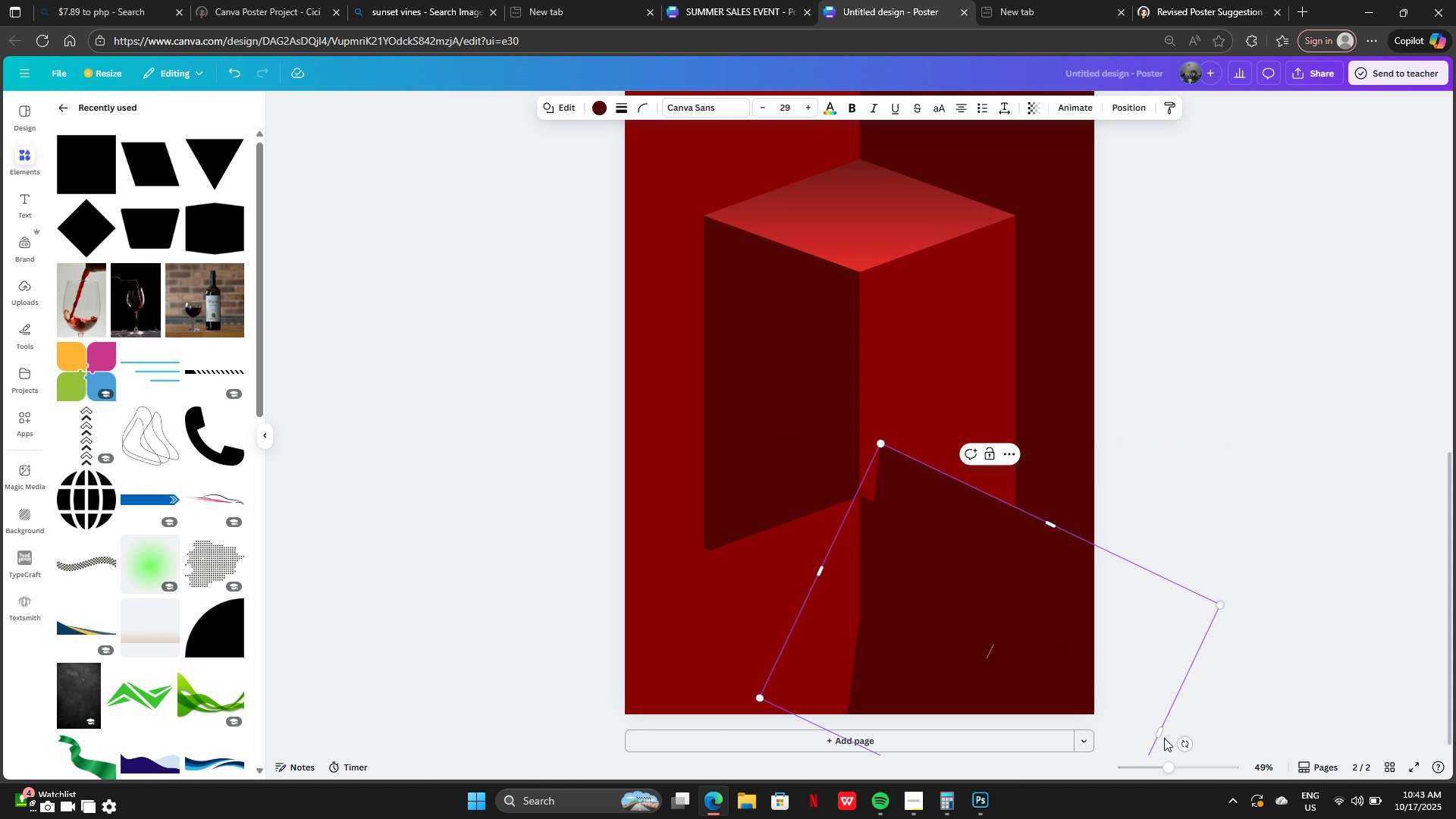 
left_click_drag(start_coordinate=[1185, 744], to_coordinate=[1205, 722])
 